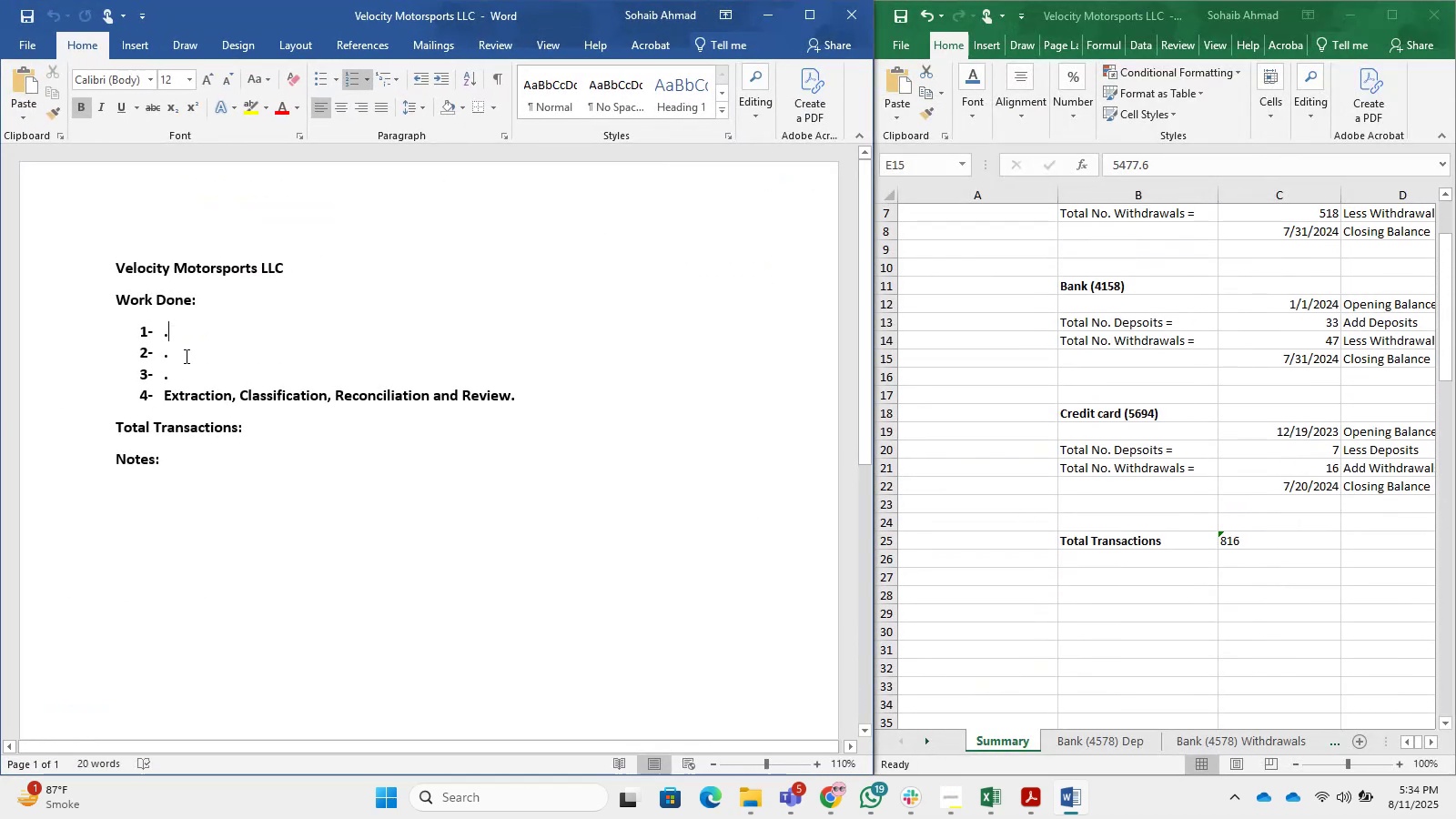 
hold_key(key=ShiftLeft, duration=0.36)
 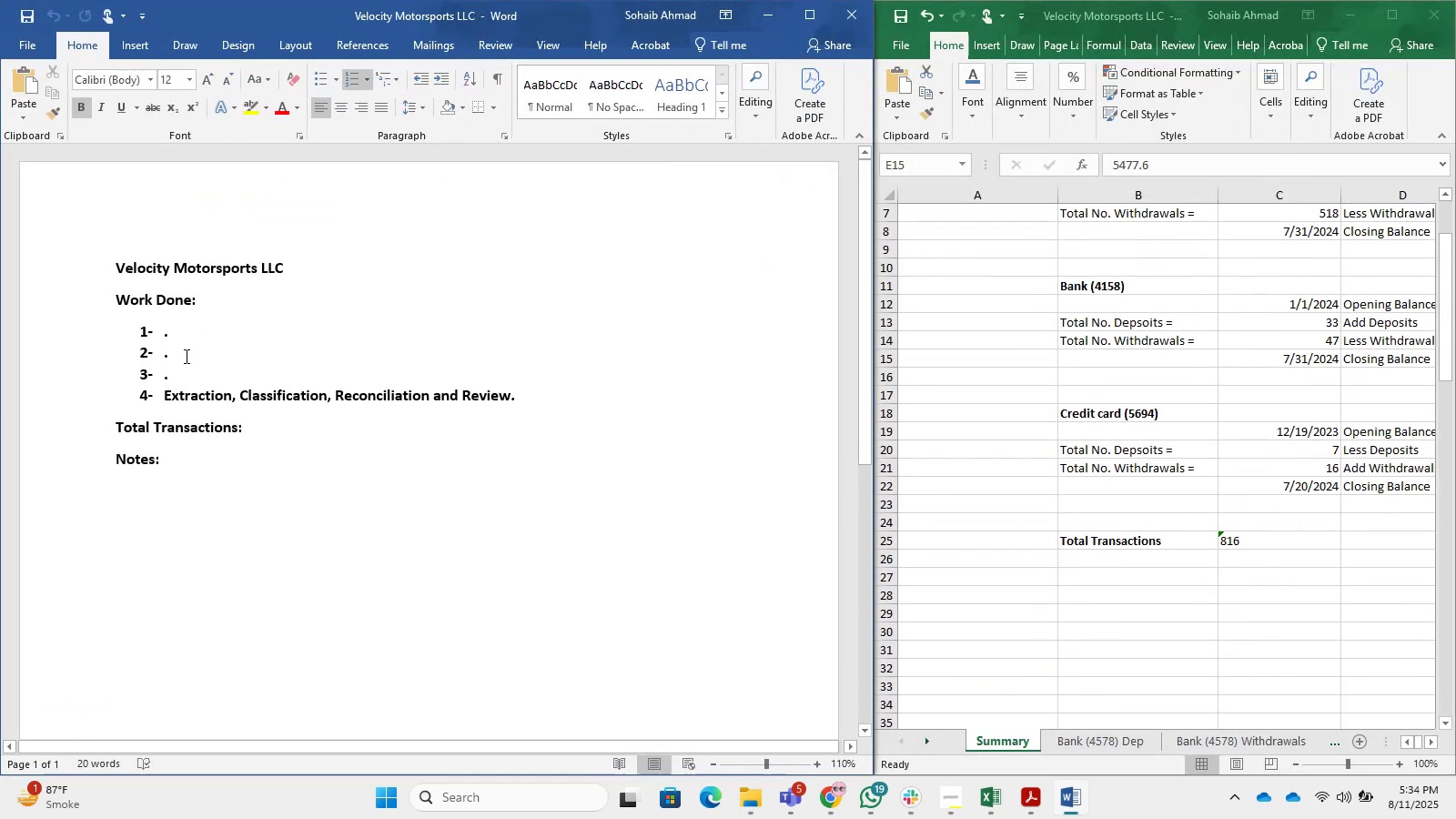 
type(bank )
key(Backspace)
key(Backspace)
key(Backspace)
key(Backspace)
key(Backspace)
key(Backspace)
type(Bn)
key(Backspace)
type(ank (45)
 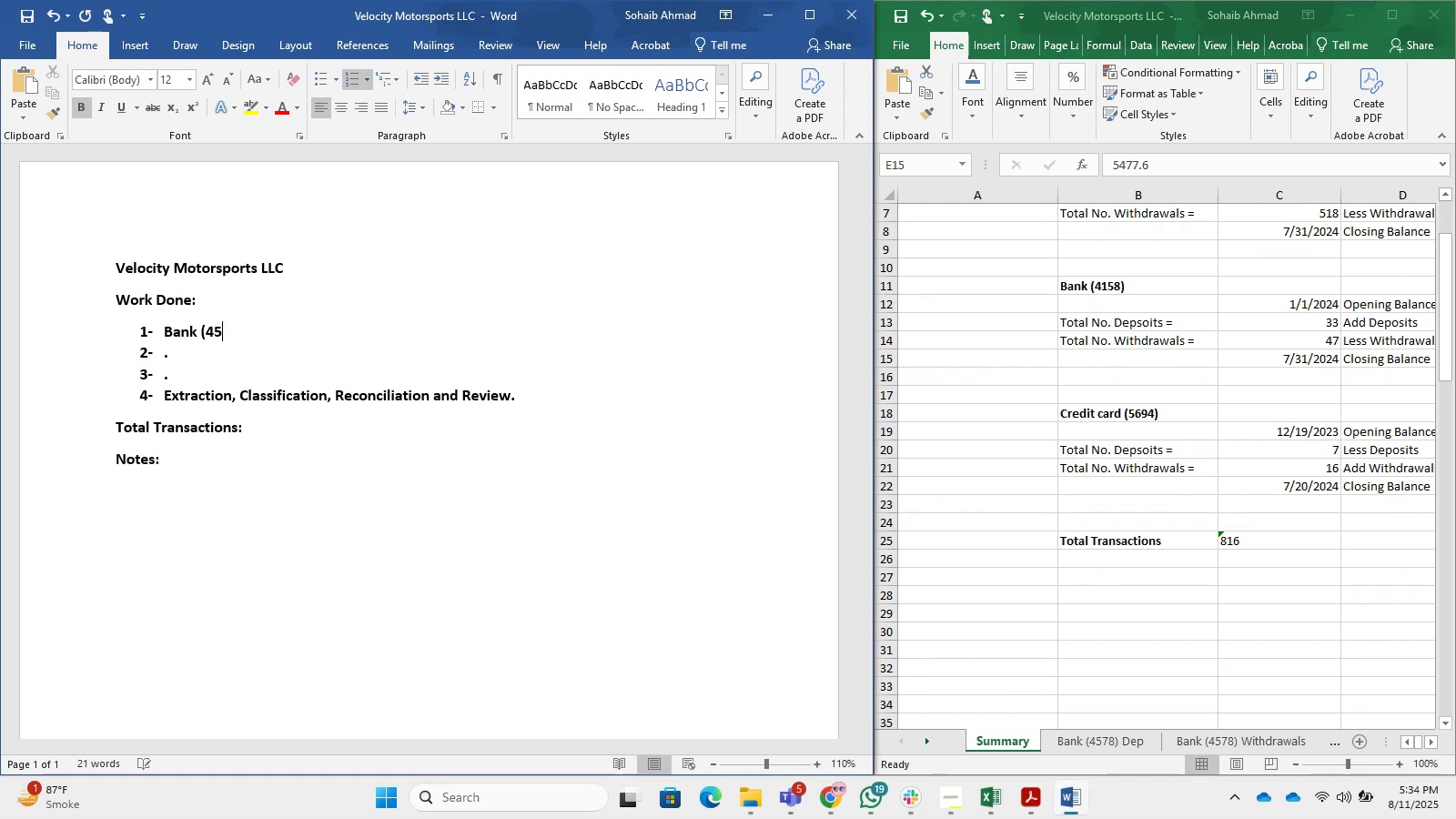 
wait(41.69)
 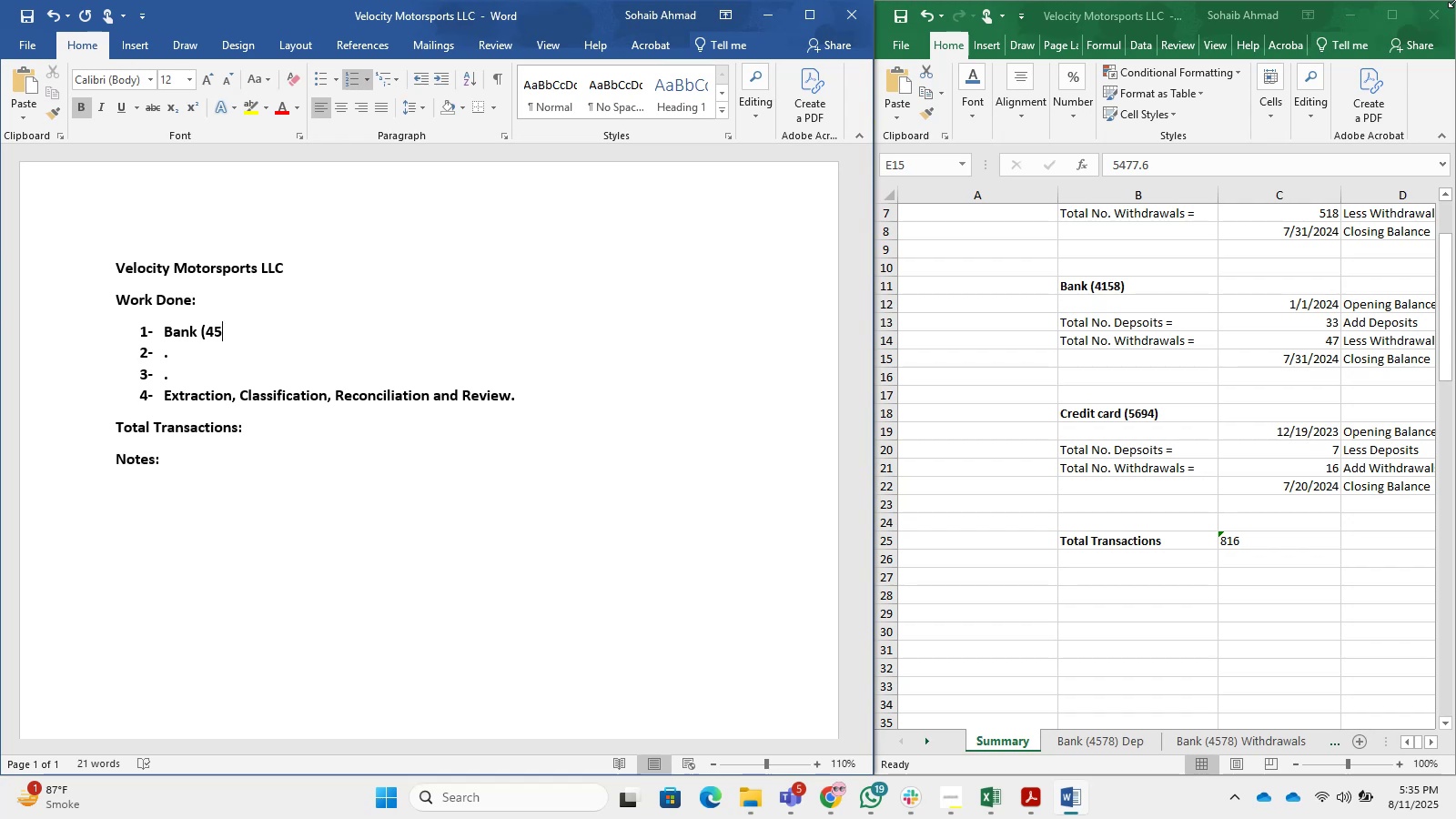 
key(Backspace)
type(158) was put in )
 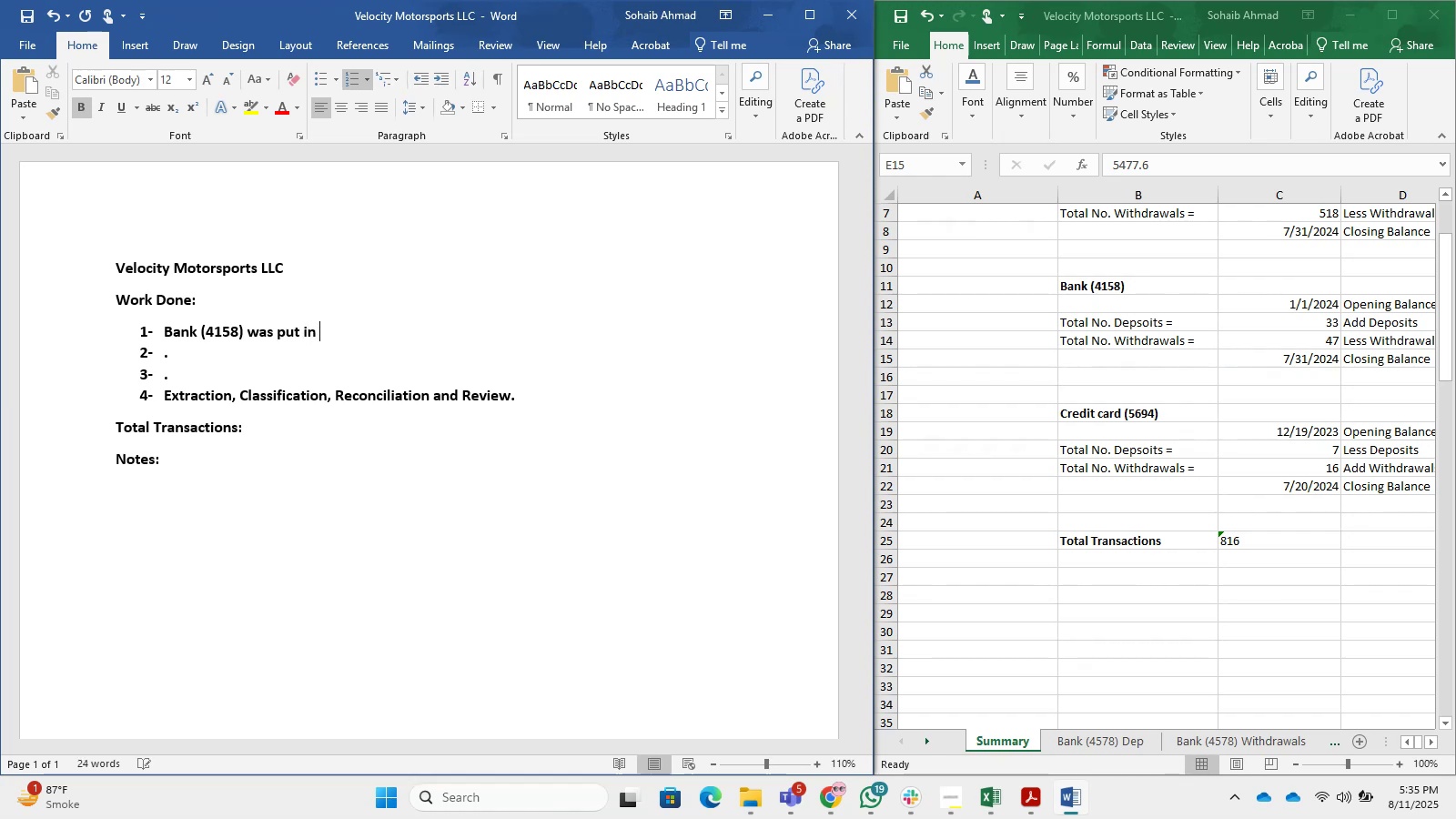 
wait(9.15)
 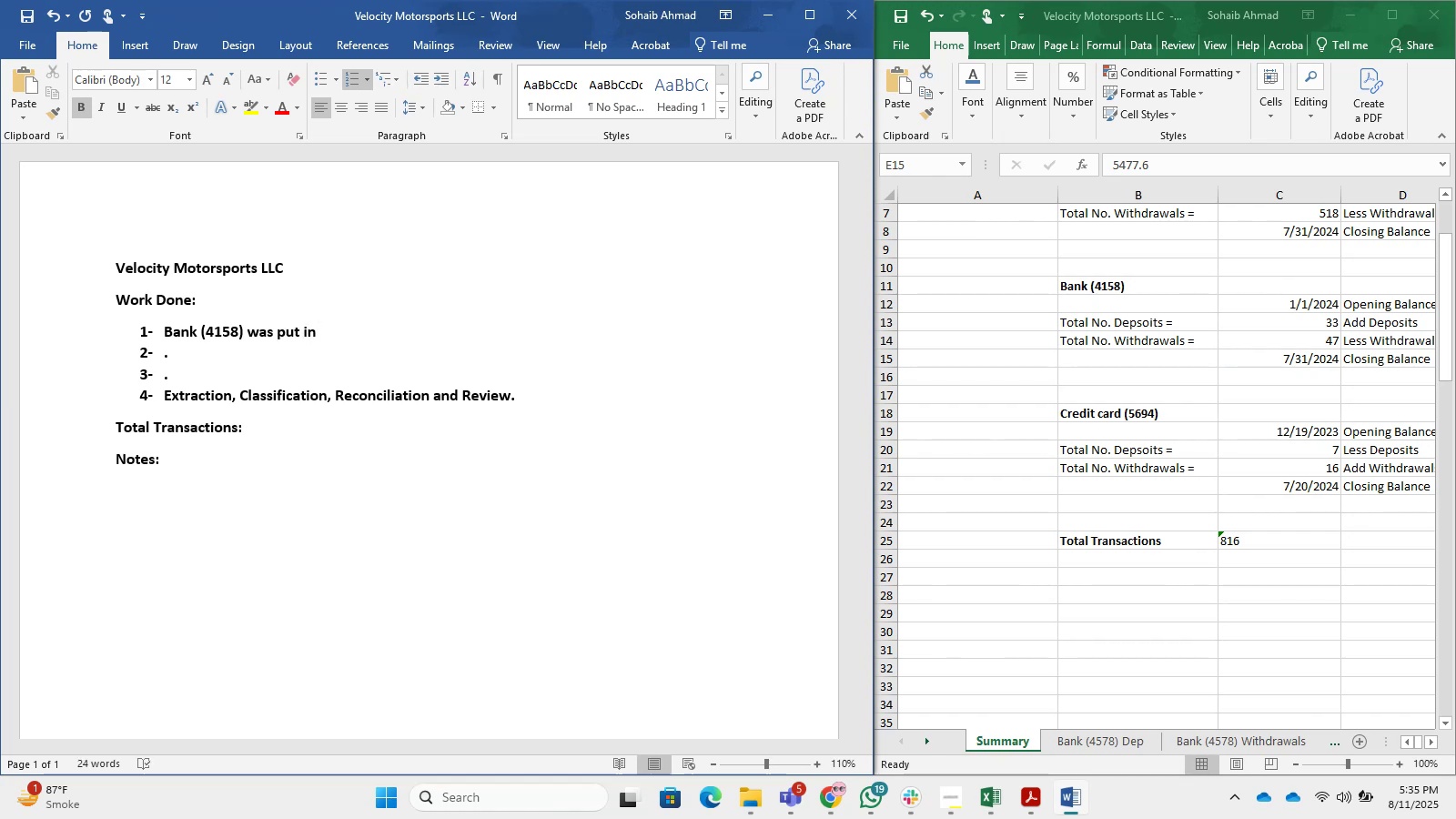 
type(01/01/2024 to 12/31/2024.)
 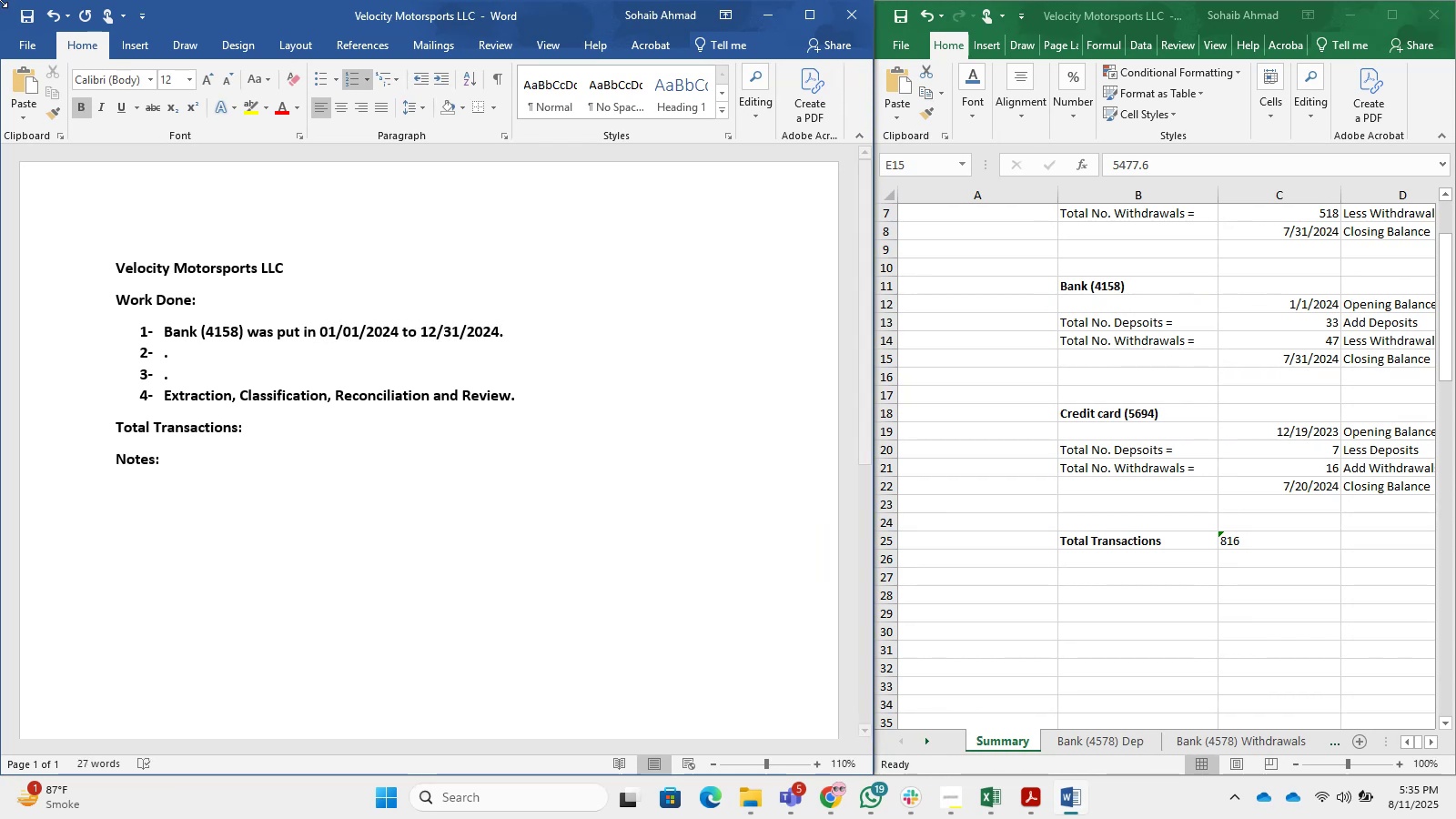 
left_click([177, 342])
 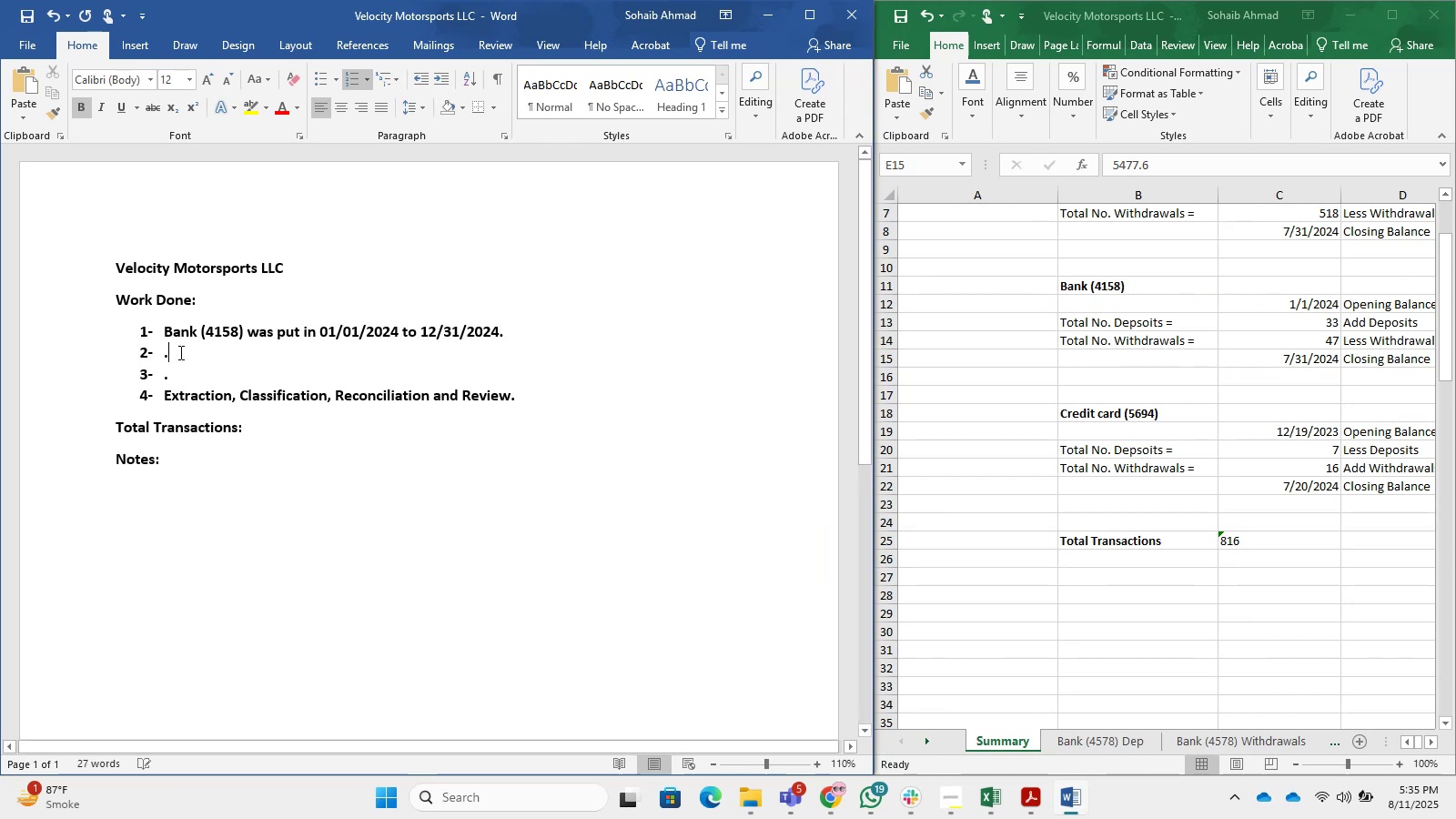 
key(Backspace)
 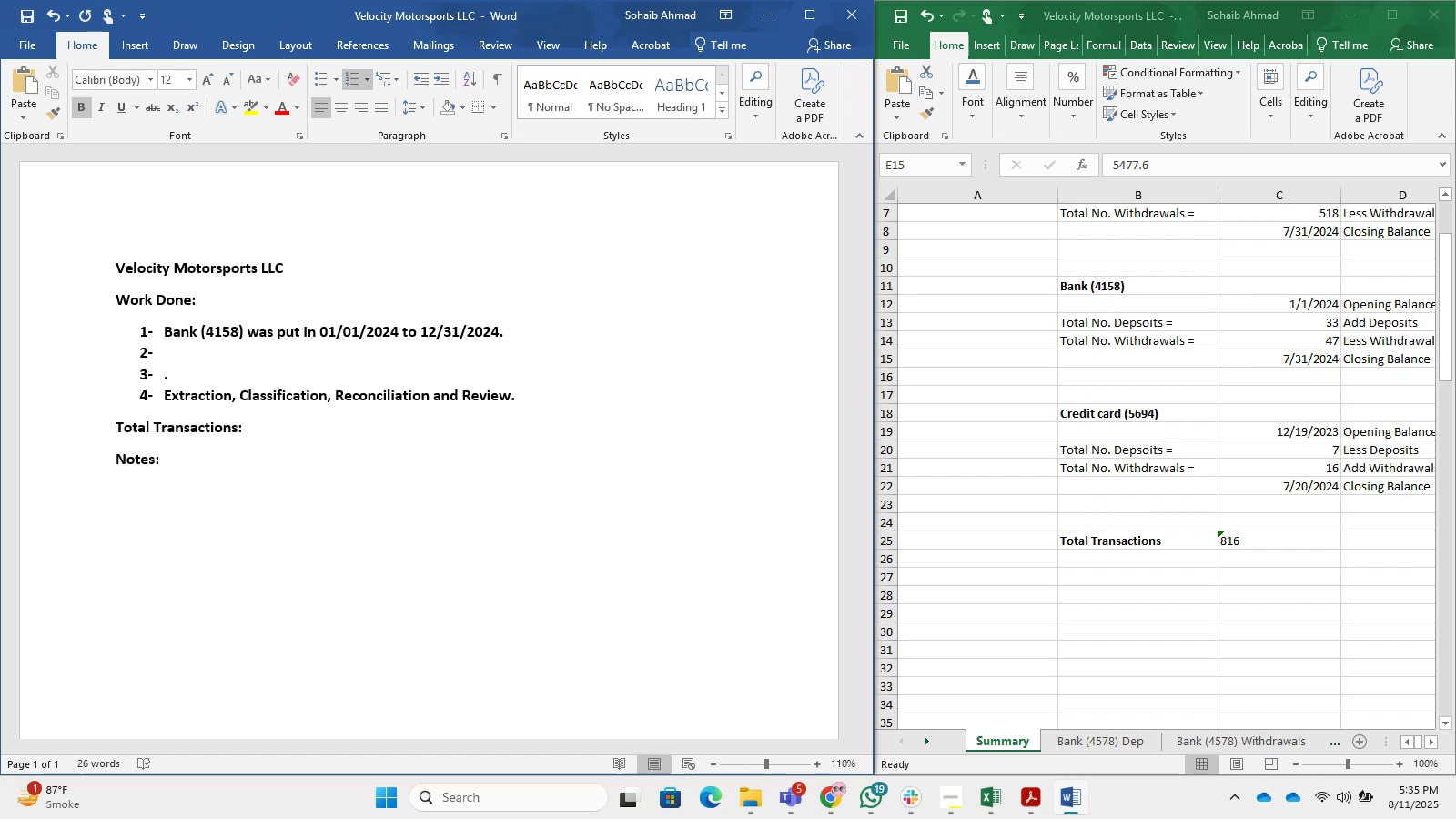 
scroll: coordinate [1133, 391], scroll_direction: up, amount: 1.0
 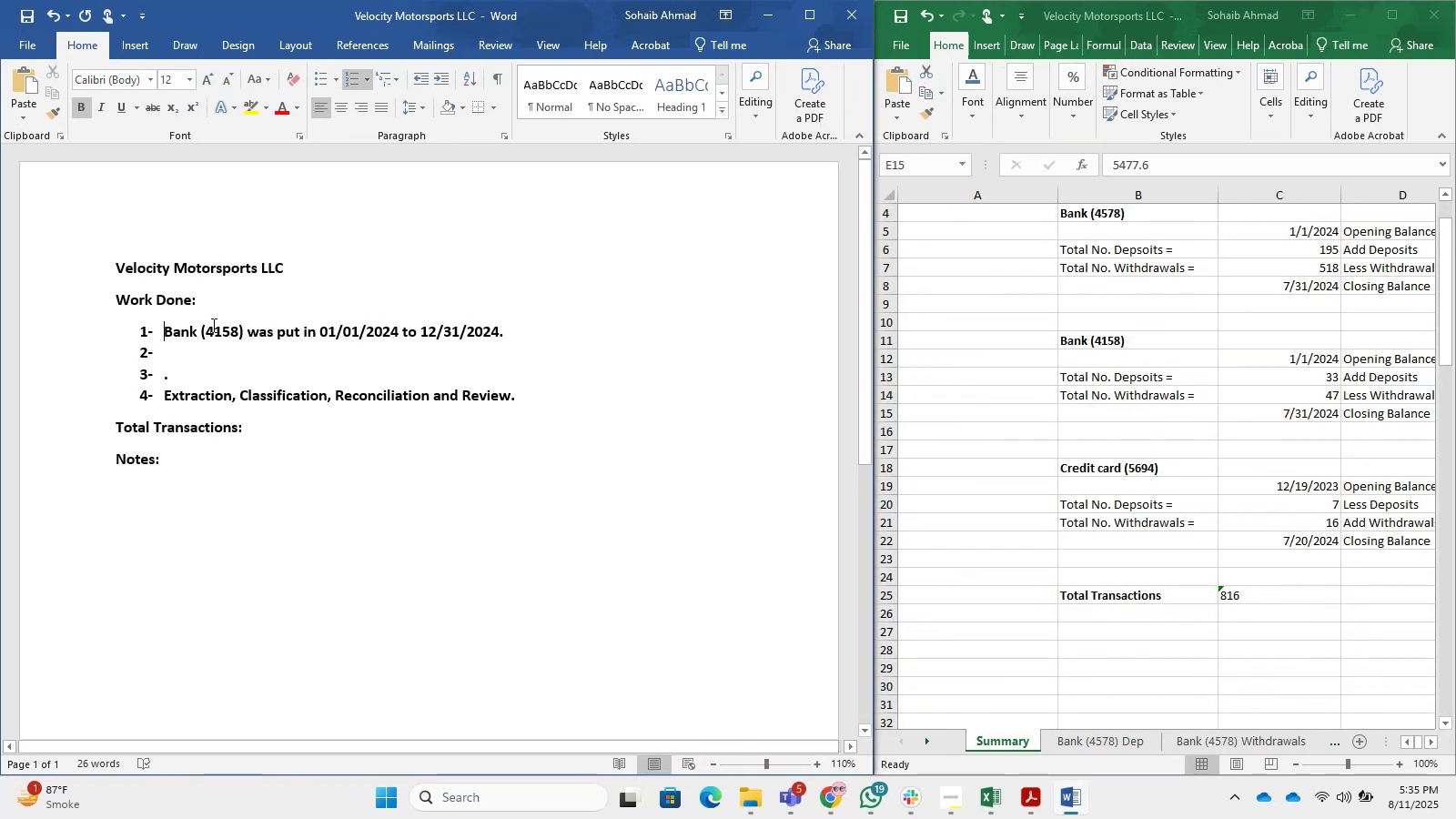 
key(Shift+ShiftLeft)
 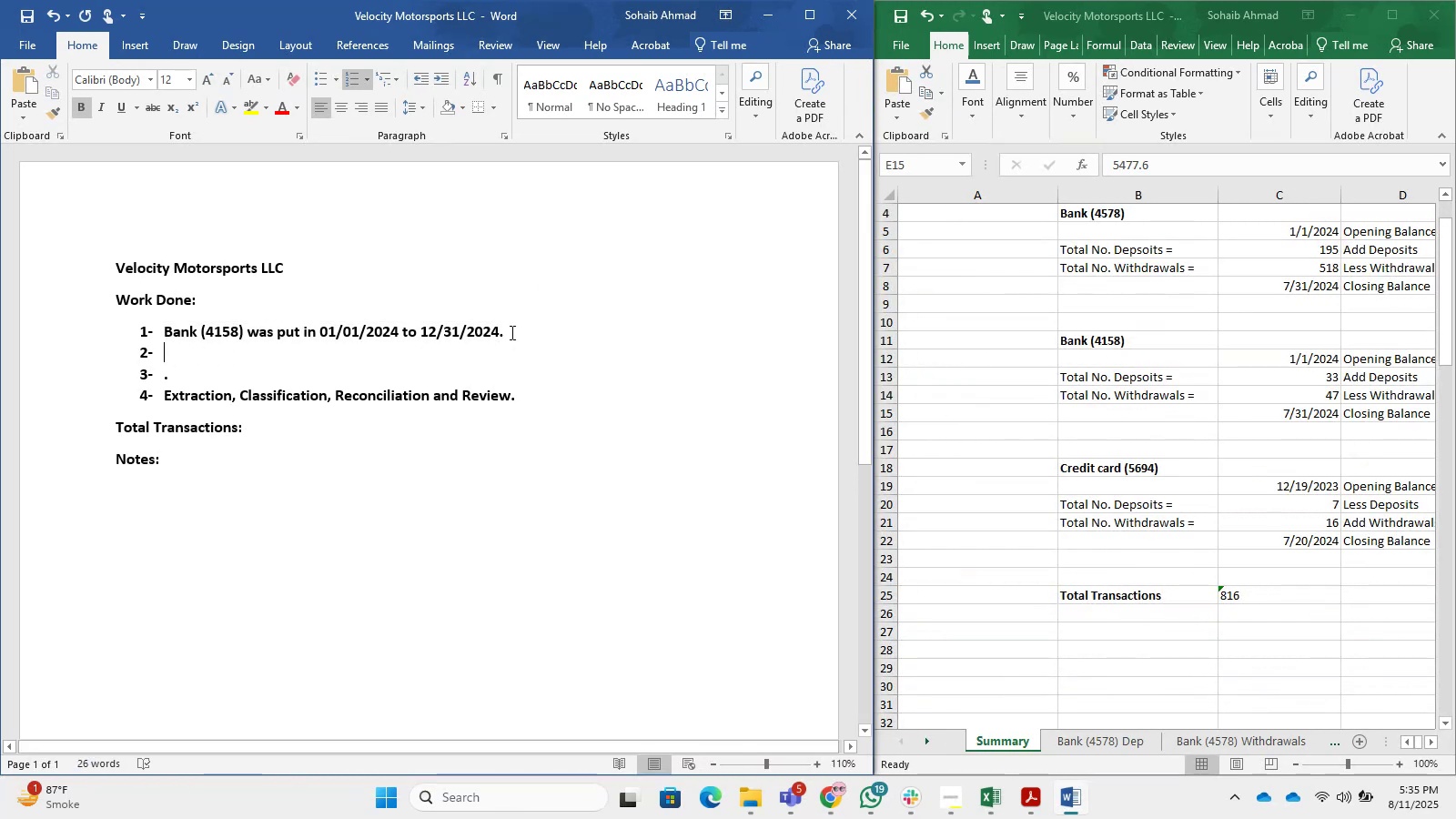 
left_click([503, 329])
 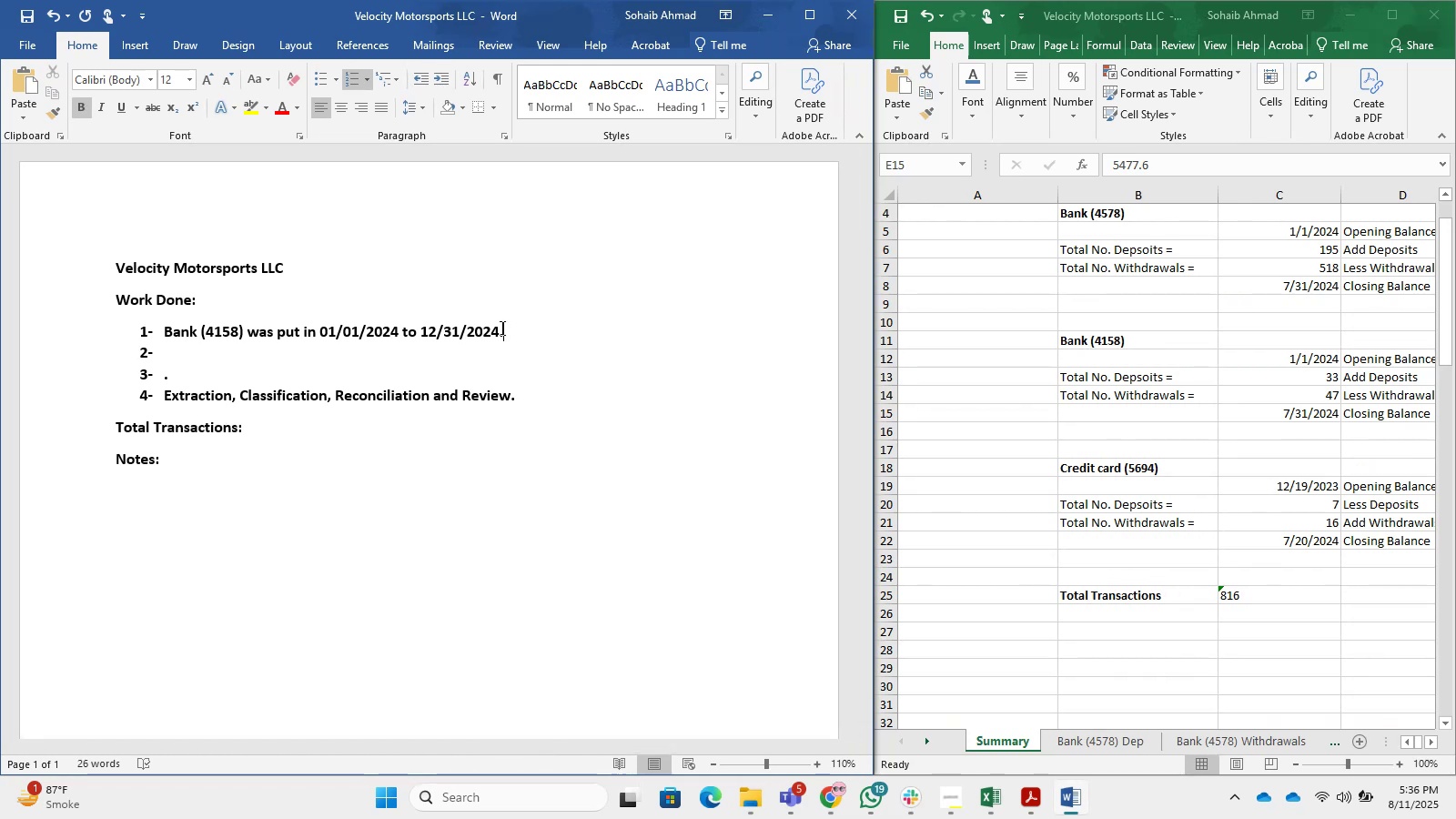 
wait(15.68)
 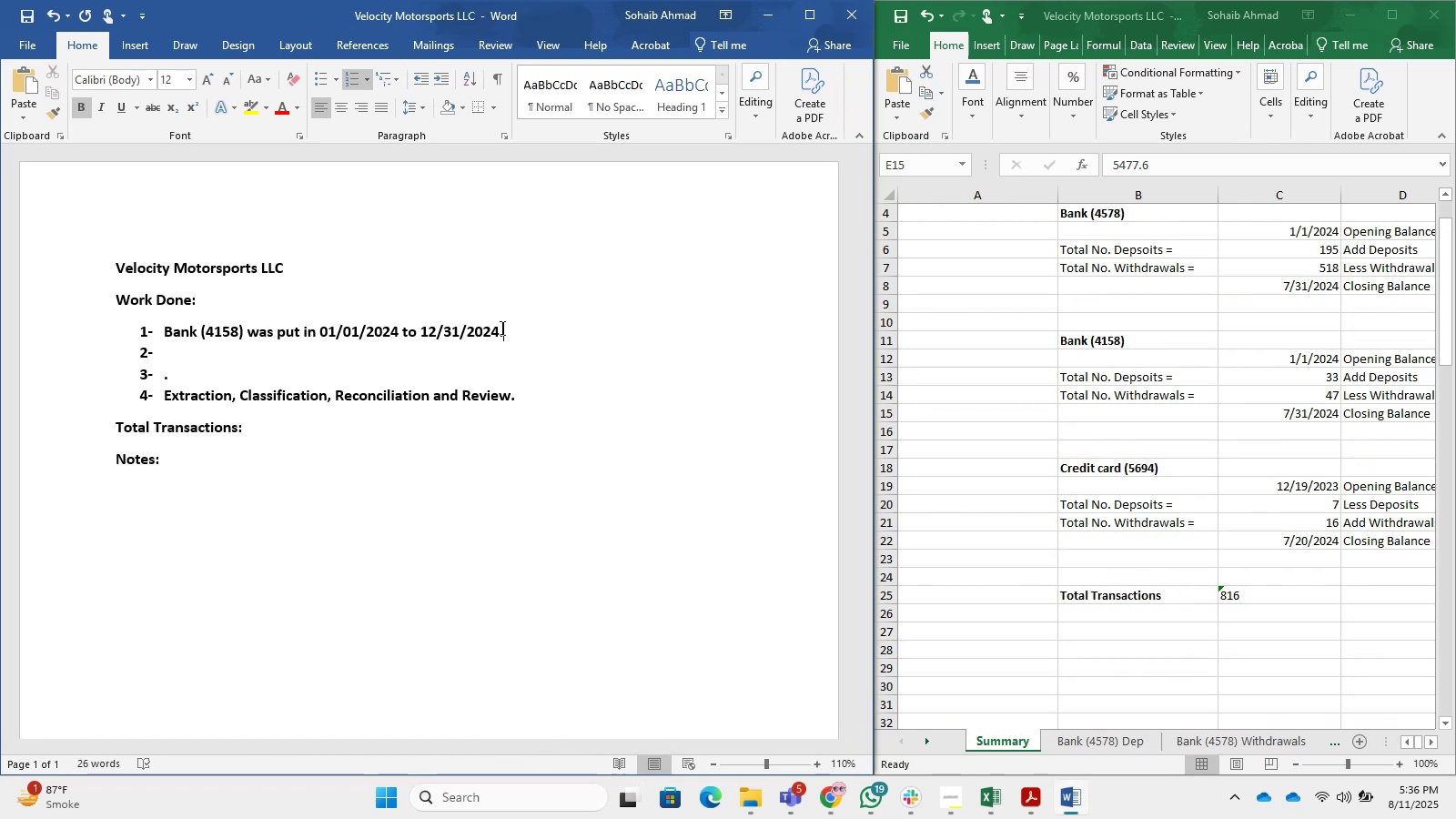 
hold_key(key=ControlLeft, duration=0.99)
 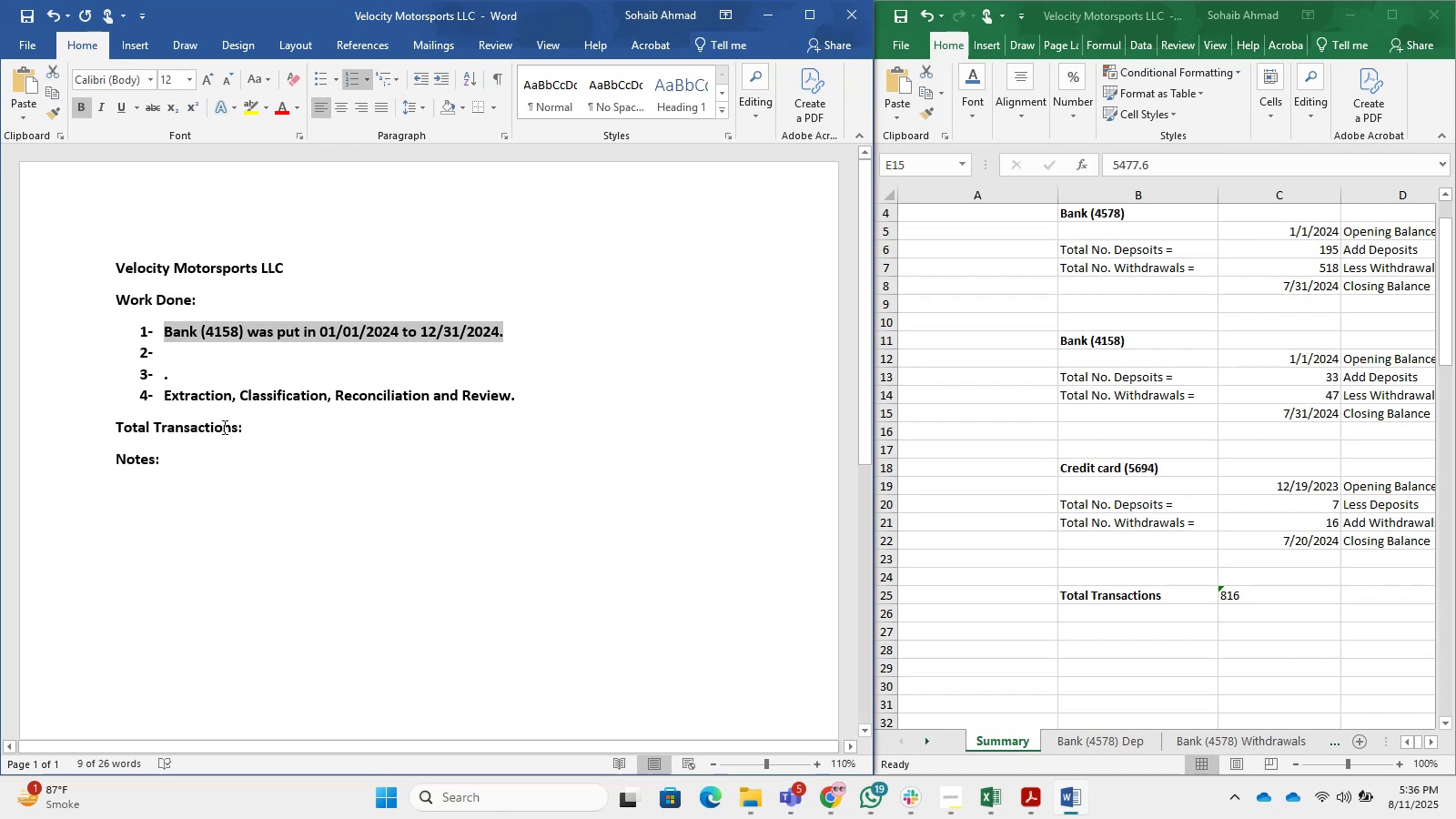 
key(X)
 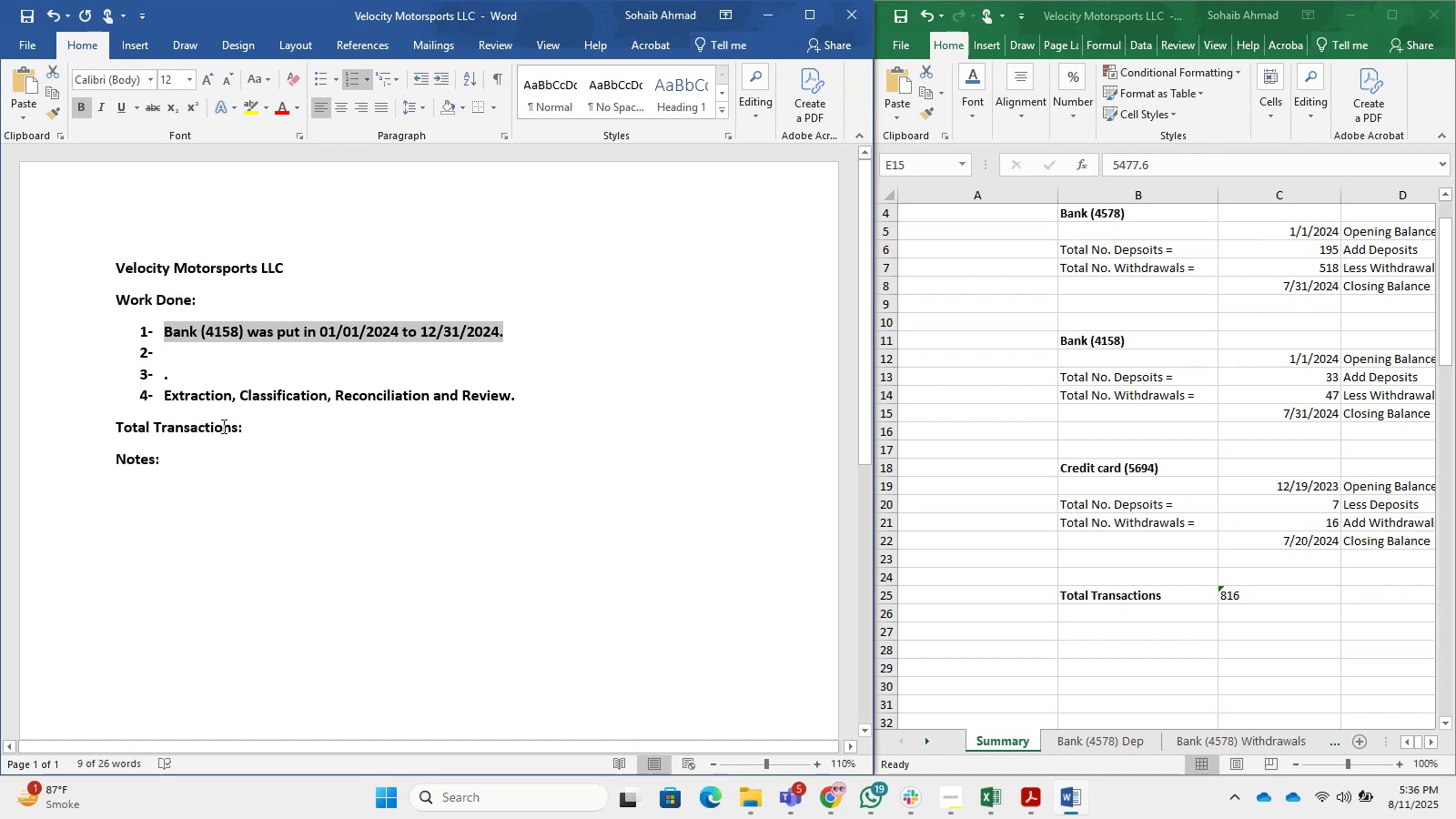 
key(Control+ControlLeft)
 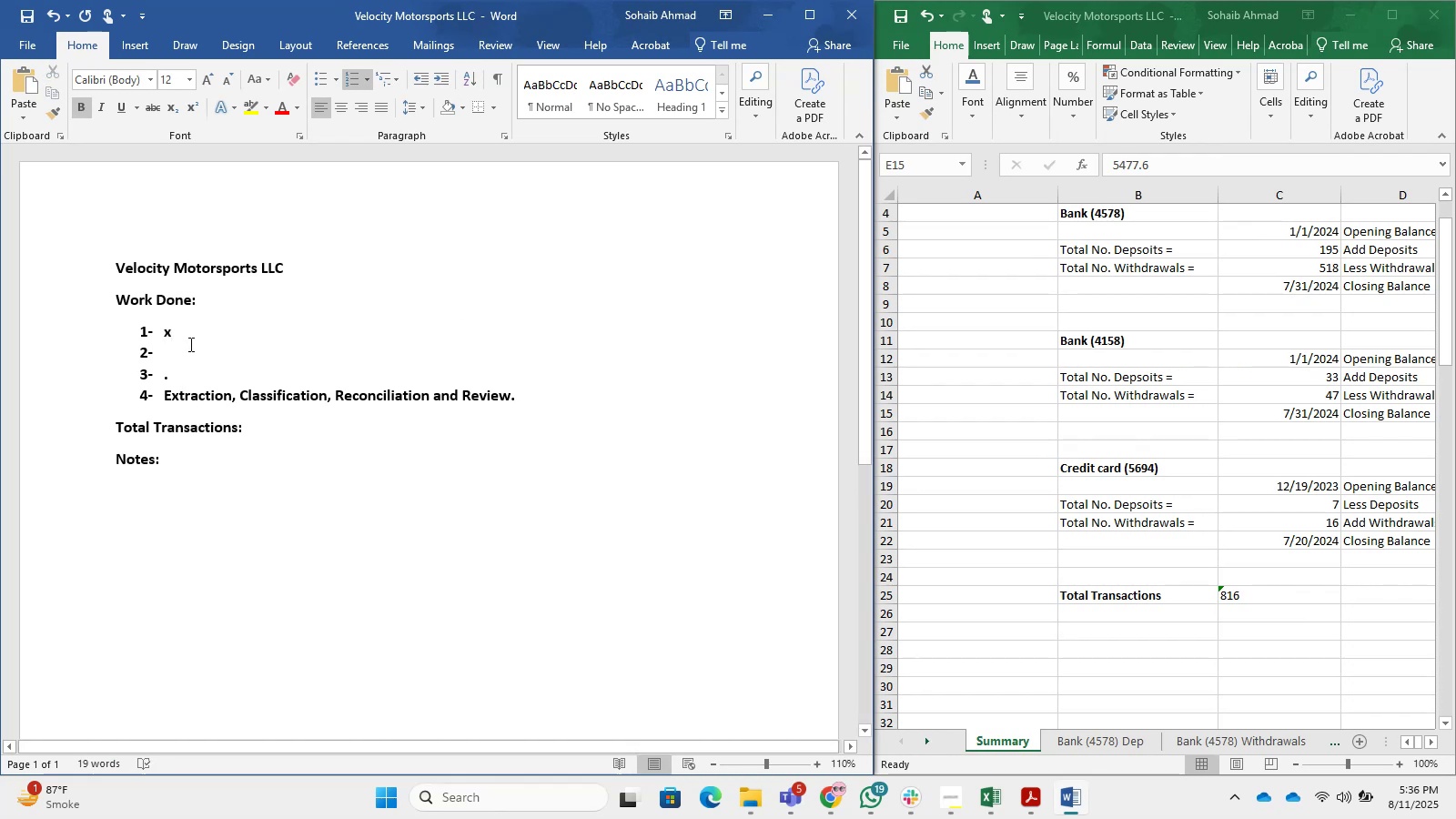 
key(Control+Z)
 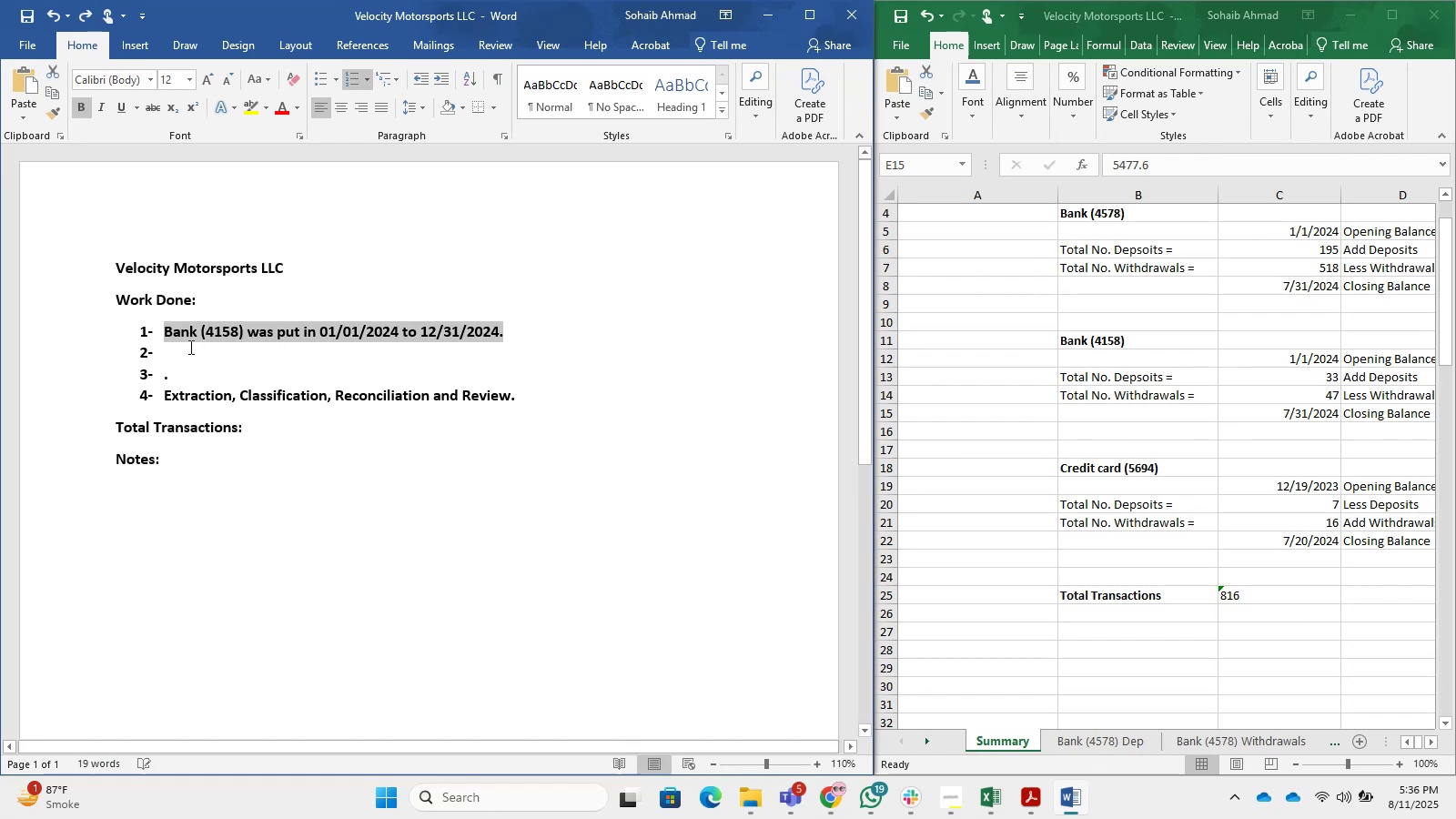 
key(Control+X)
 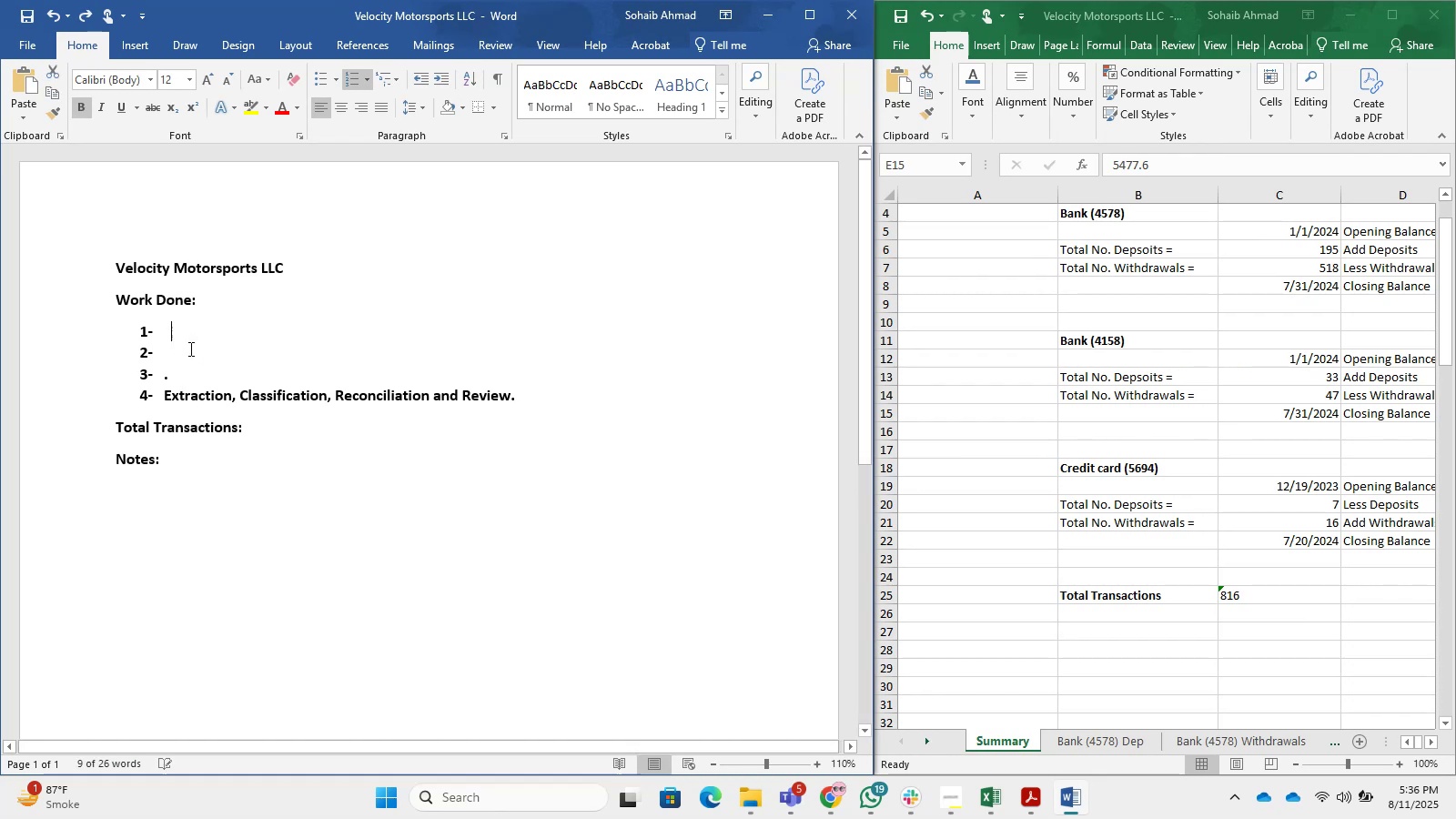 
left_click([192, 351])
 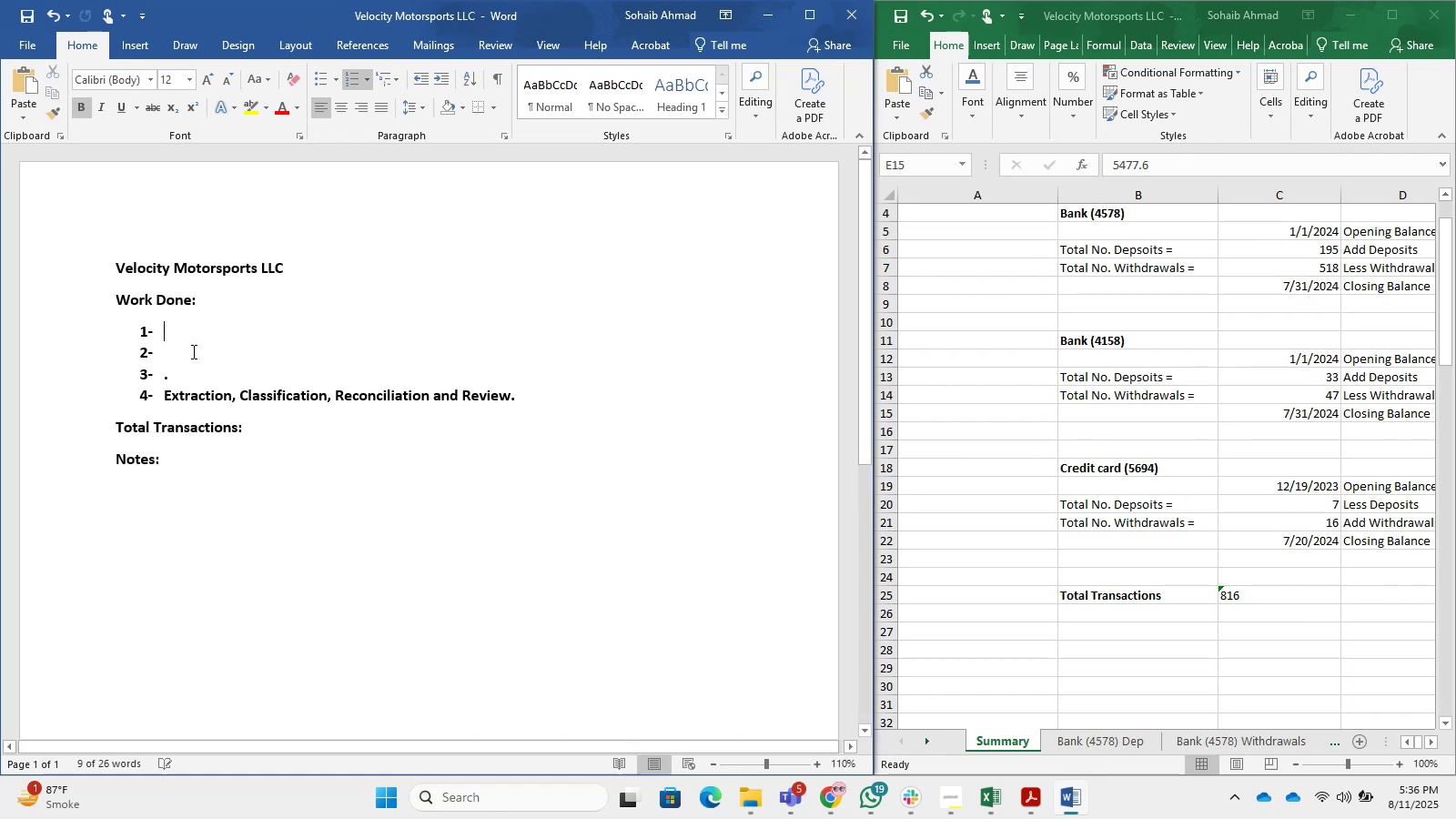 
key(Control+V)
 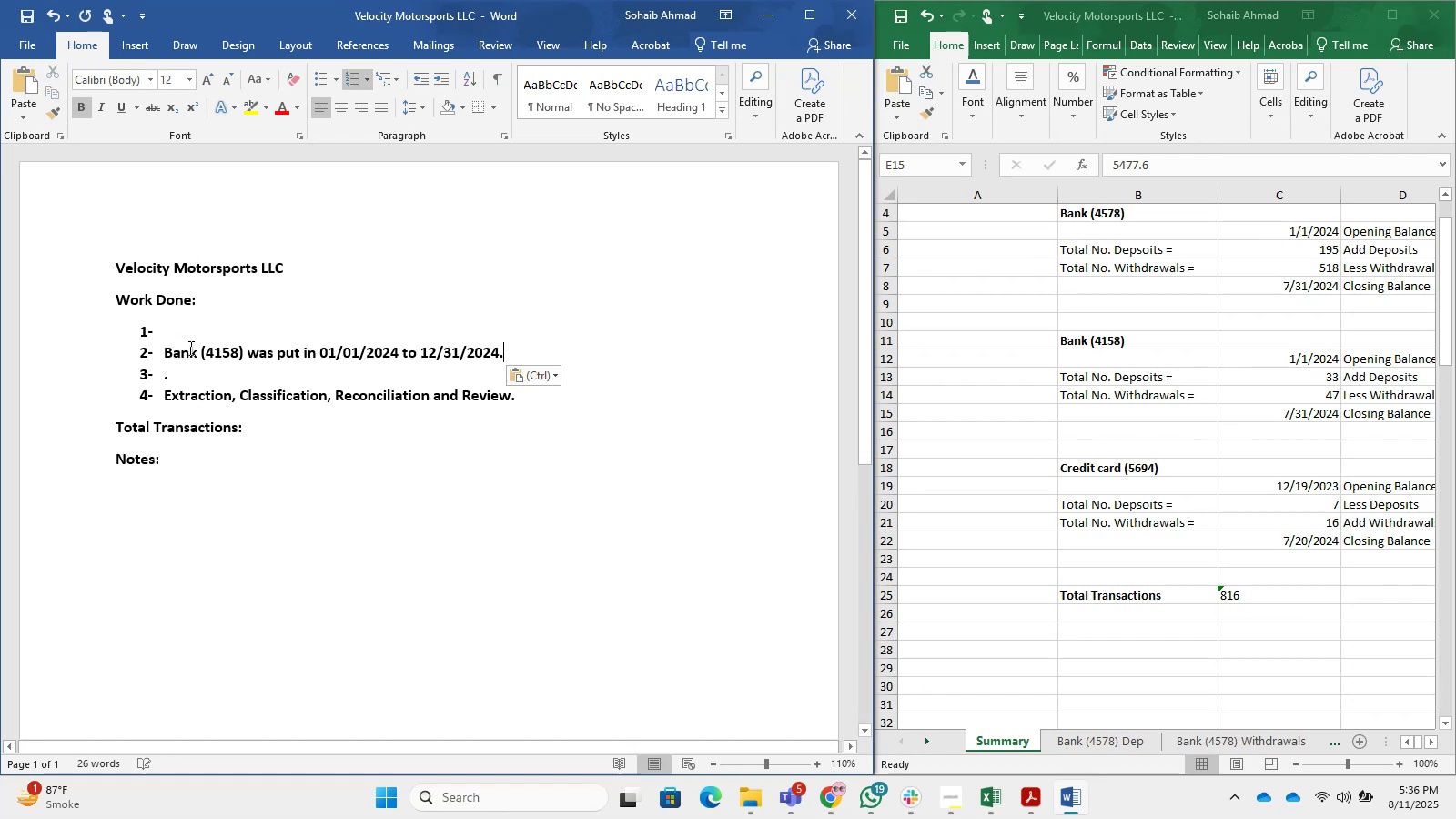 
left_click([173, 334])
 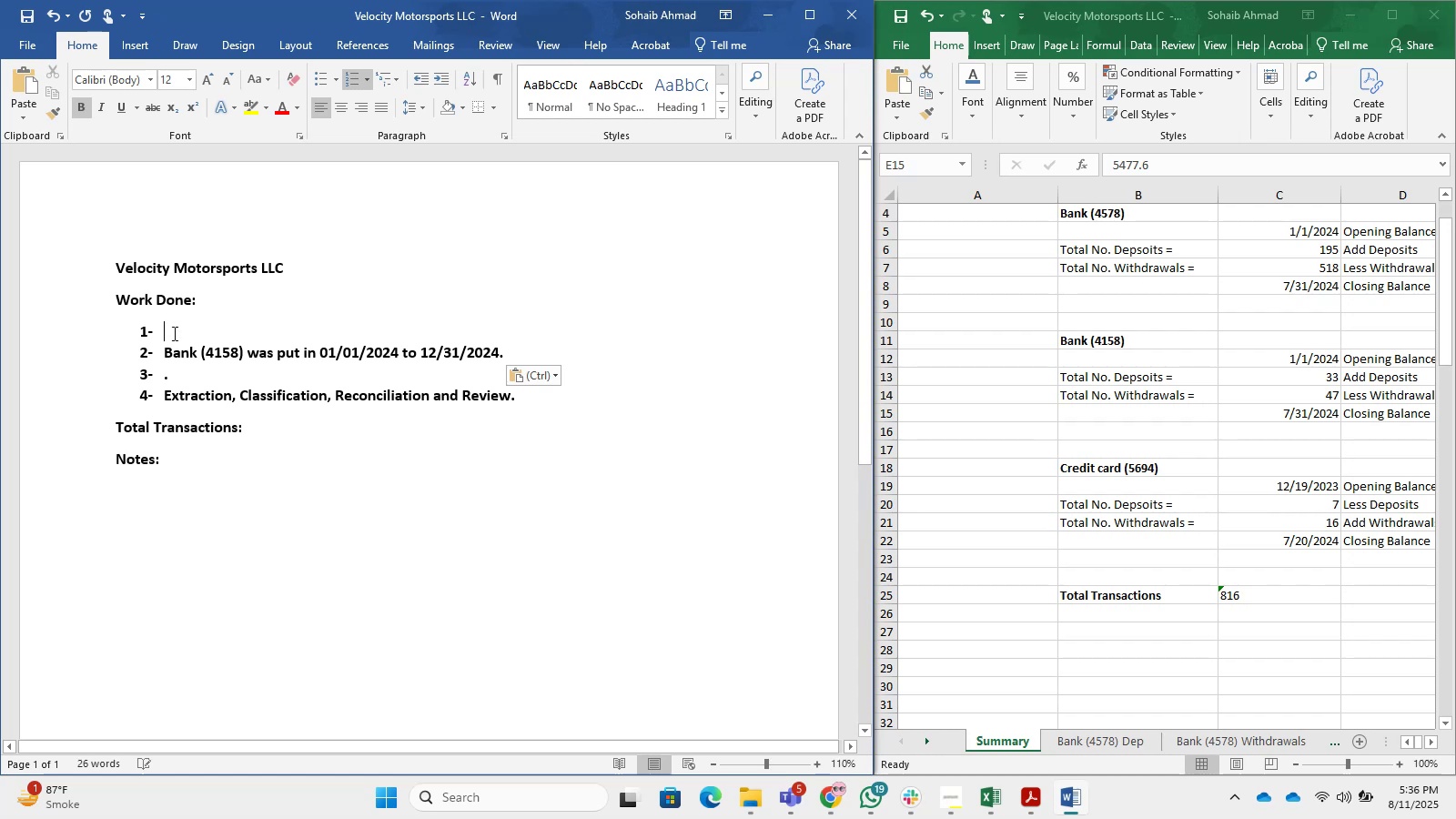 
type(Bank ()
 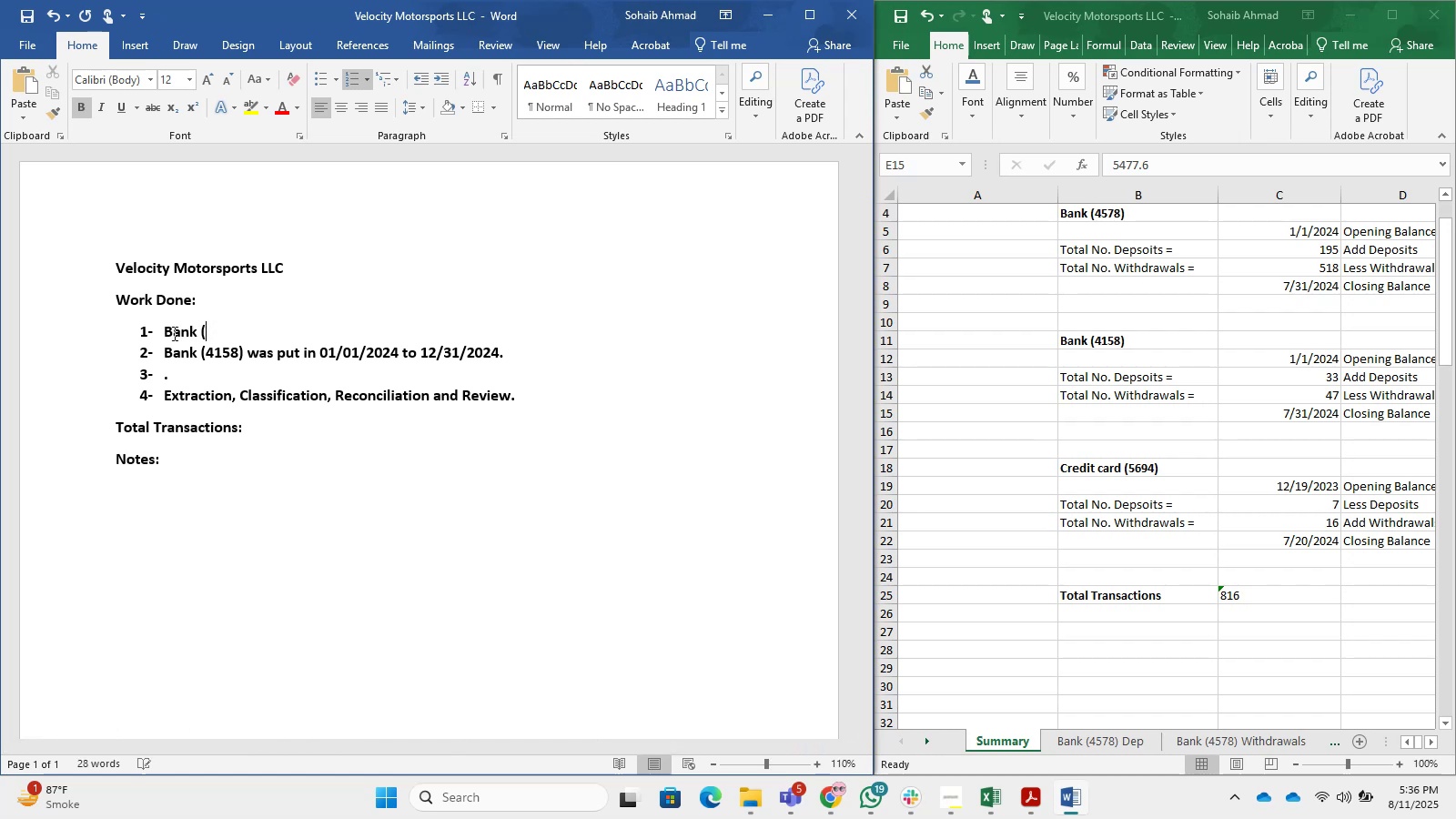 
wait(10.0)
 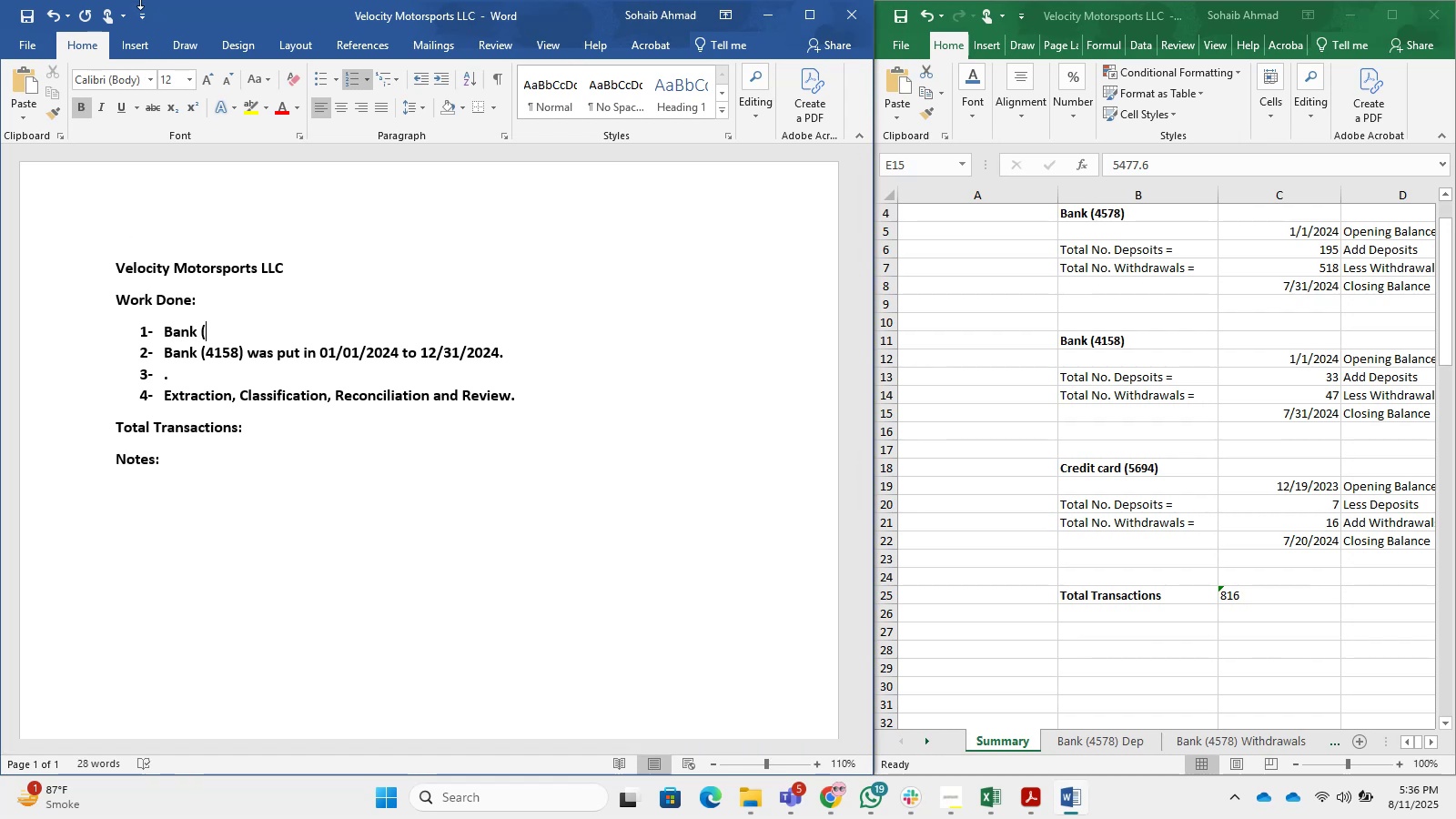 
type(4578) was p)
key(Backspace)
key(Backspace)
key(Backspace)
key(Backspace)
key(Backspace)
type(form )
key(Backspace)
key(Backspace)
key(Backspace)
type(r)
key(Backspace)
key(Backspace)
type(rom )
 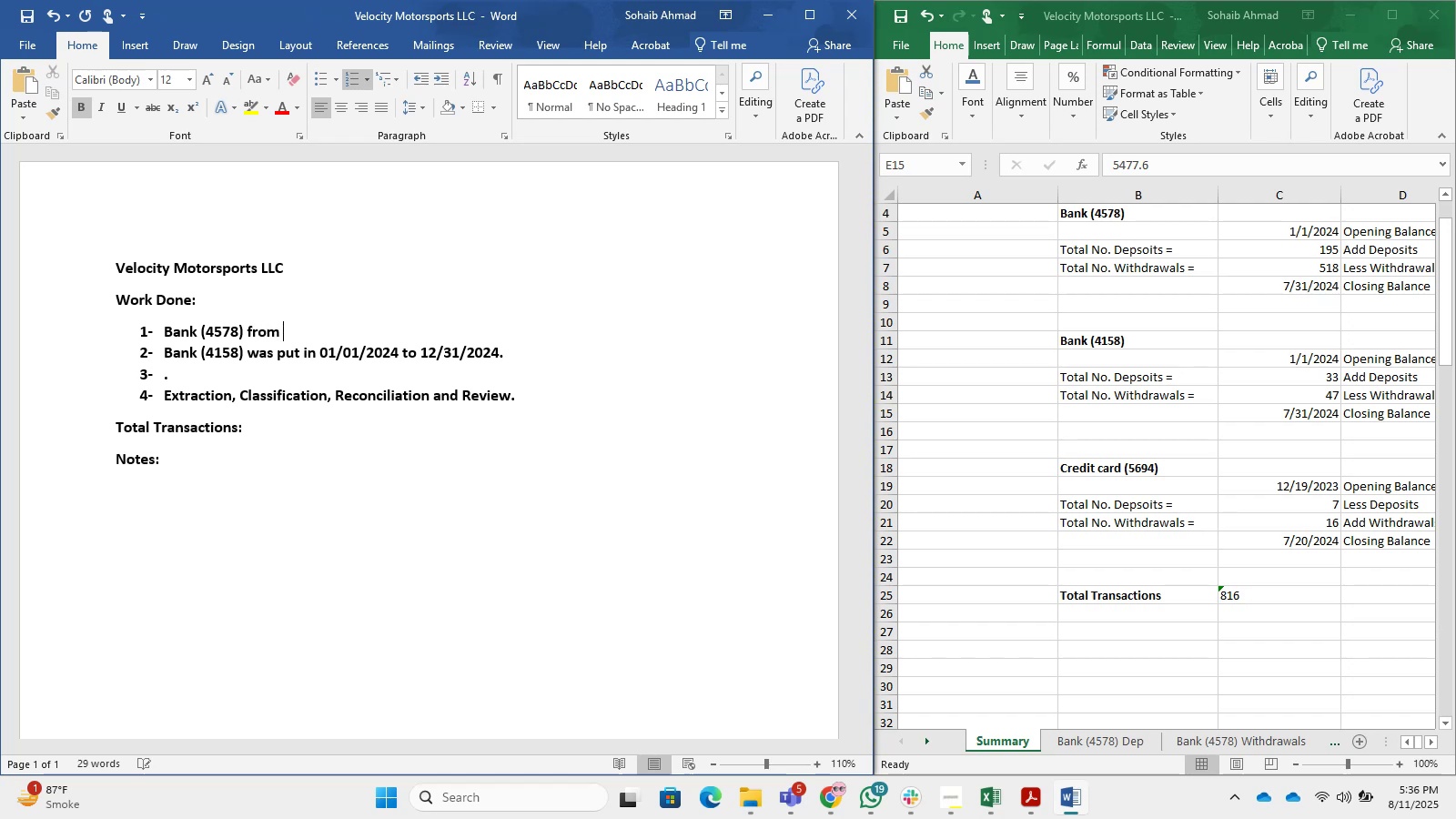 
key(ArrowRight)
 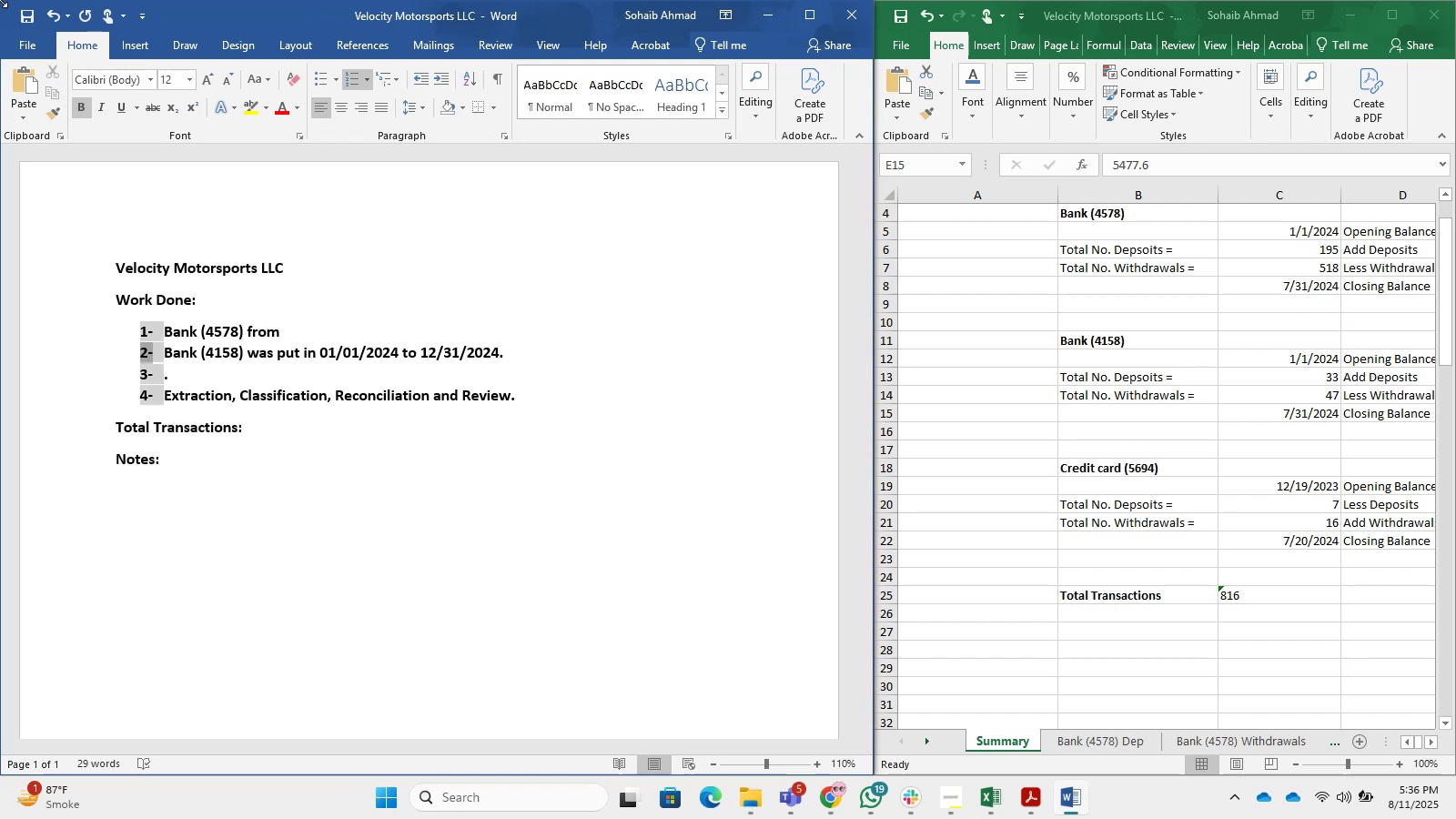 
key(ArrowDown)
 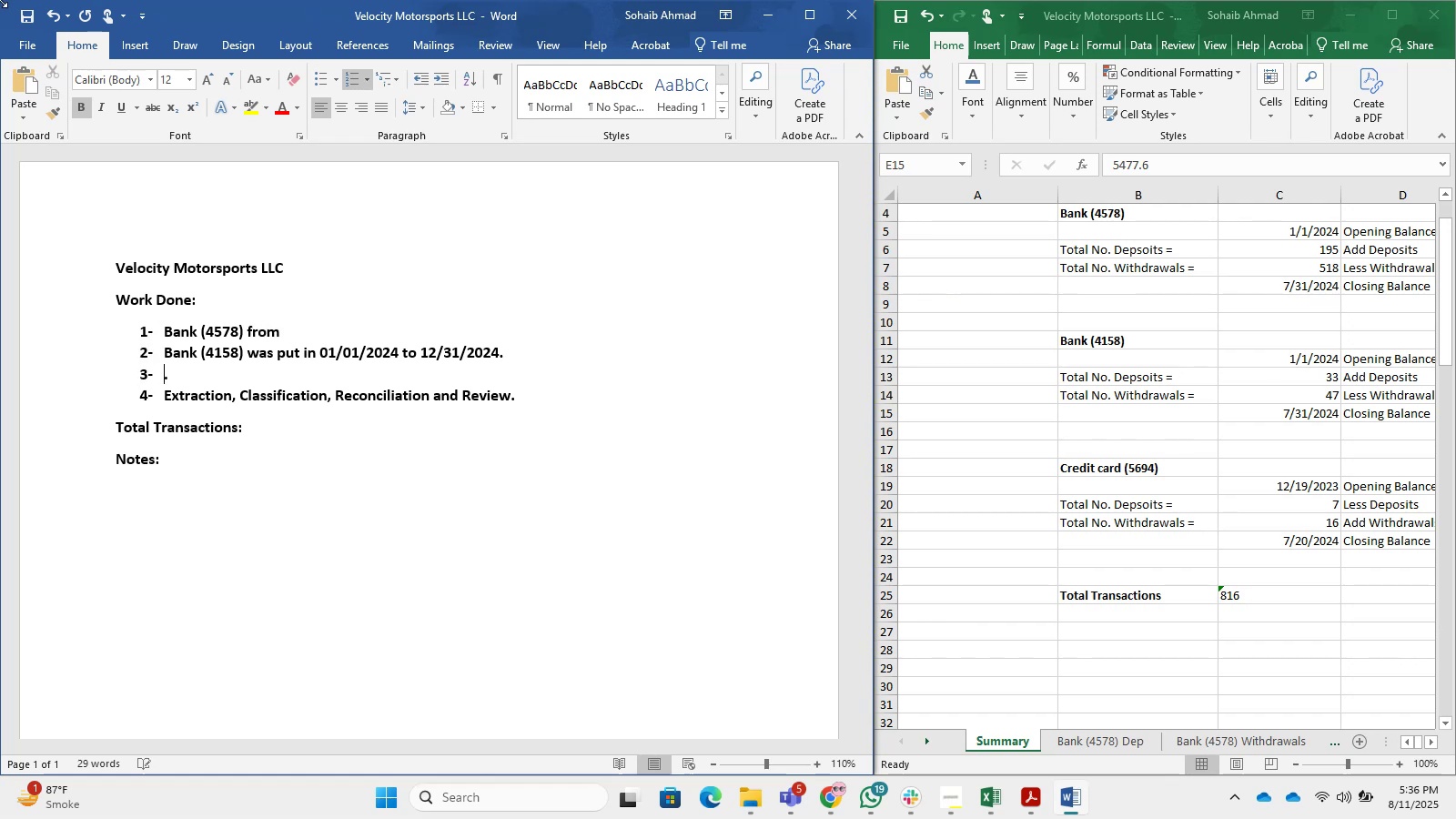 
key(ArrowUp)
 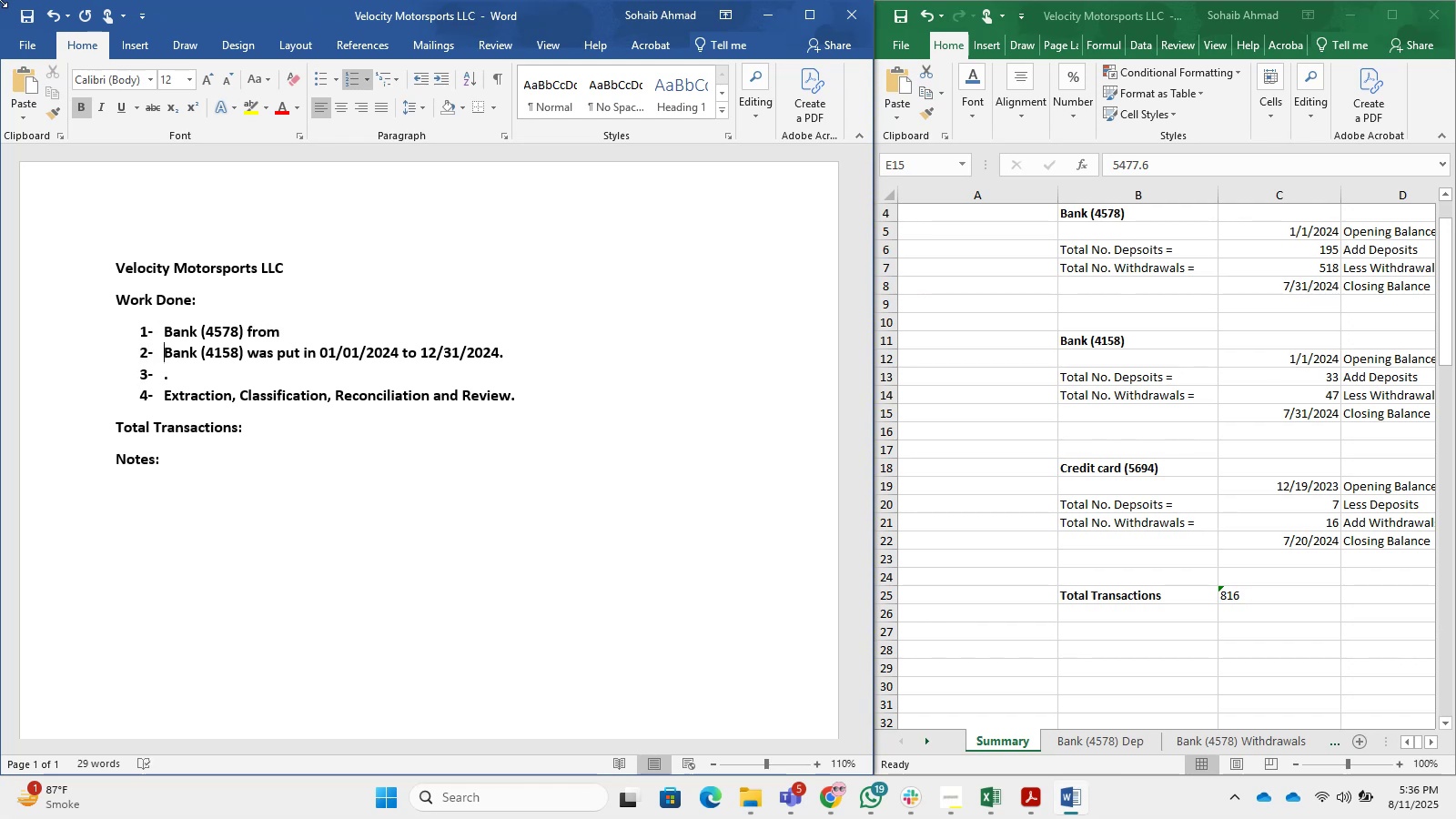 
hold_key(key=ArrowRight, duration=0.75)
 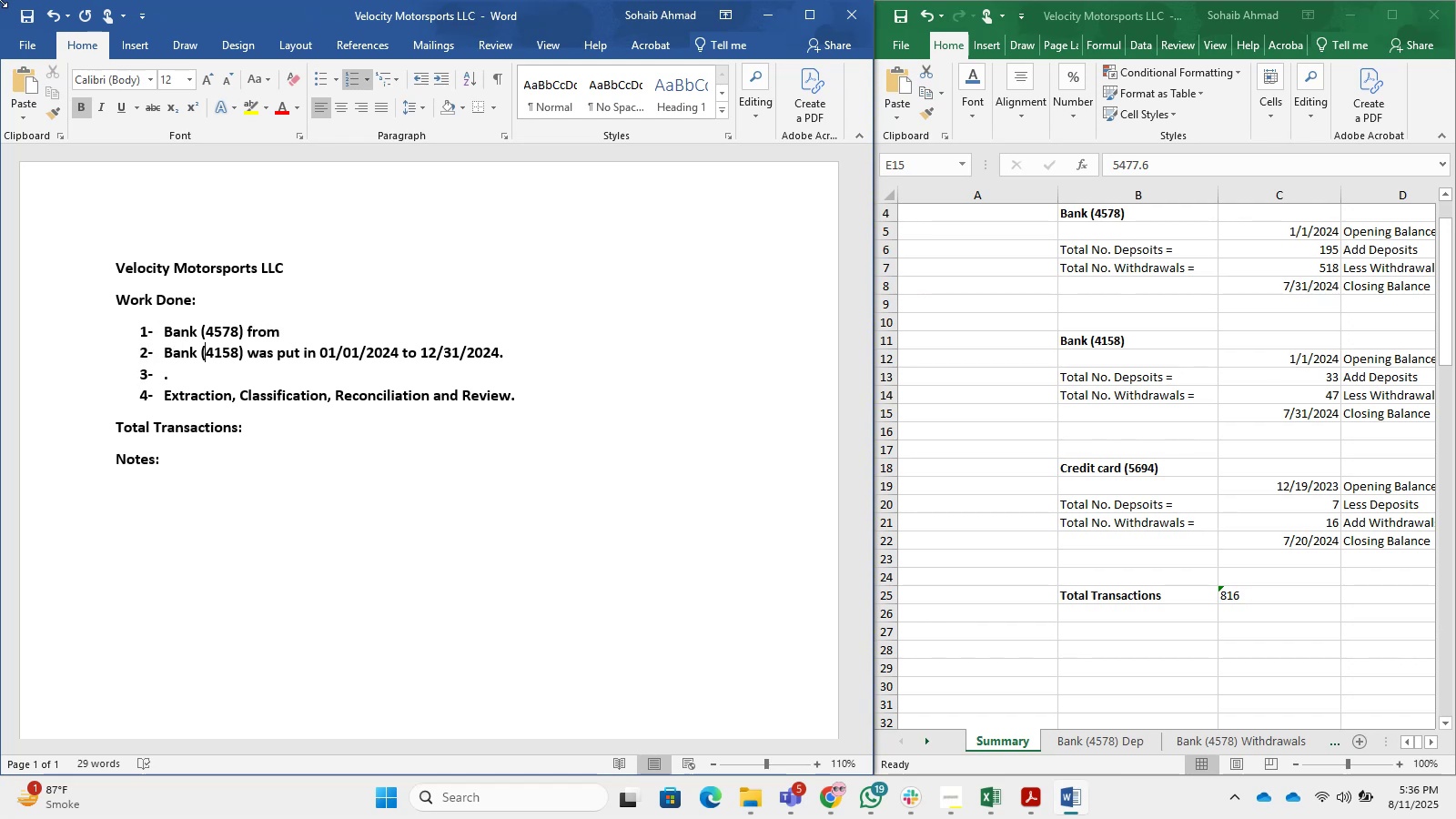 
key(ArrowRight)
 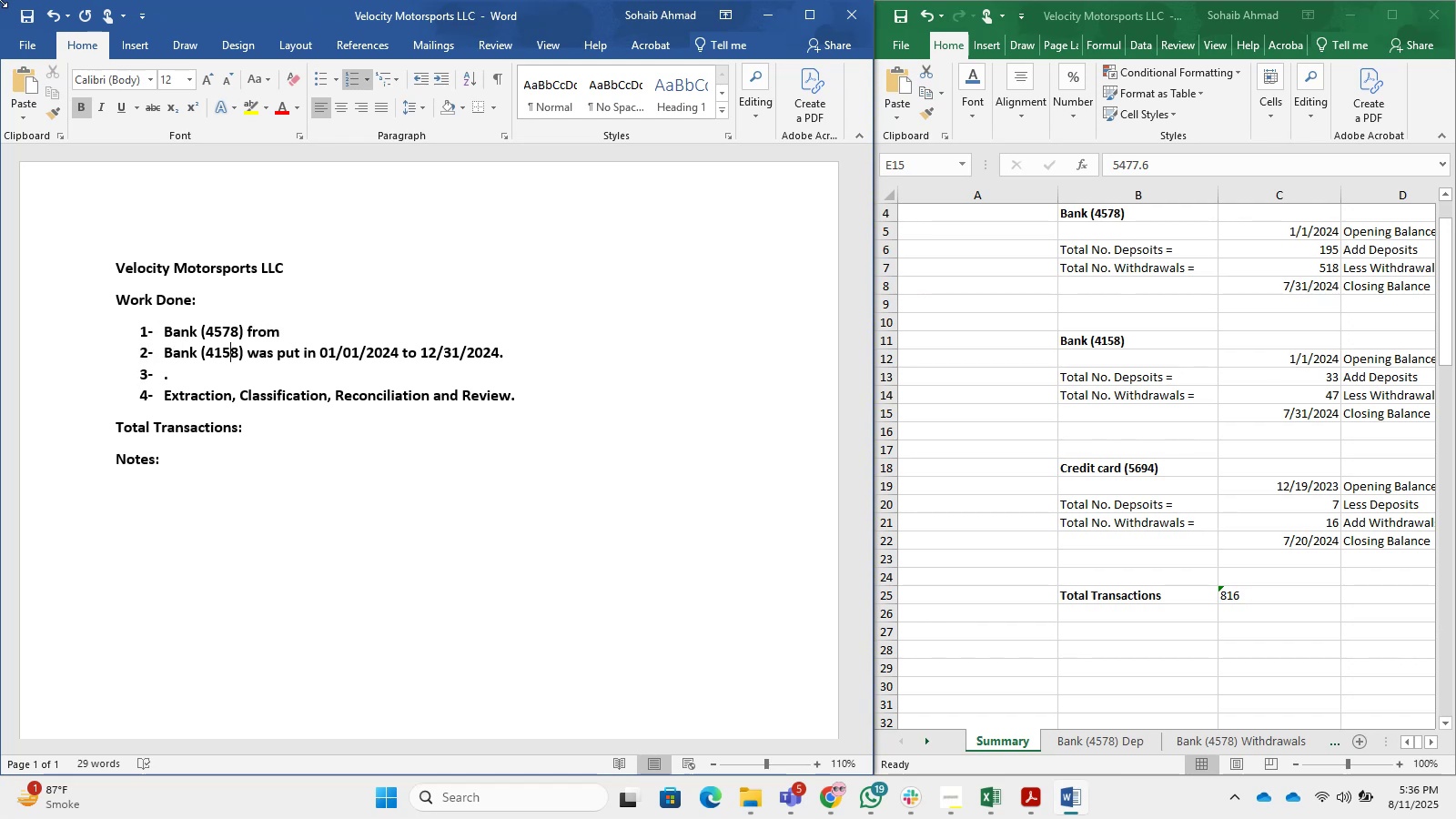 
key(ArrowRight)
 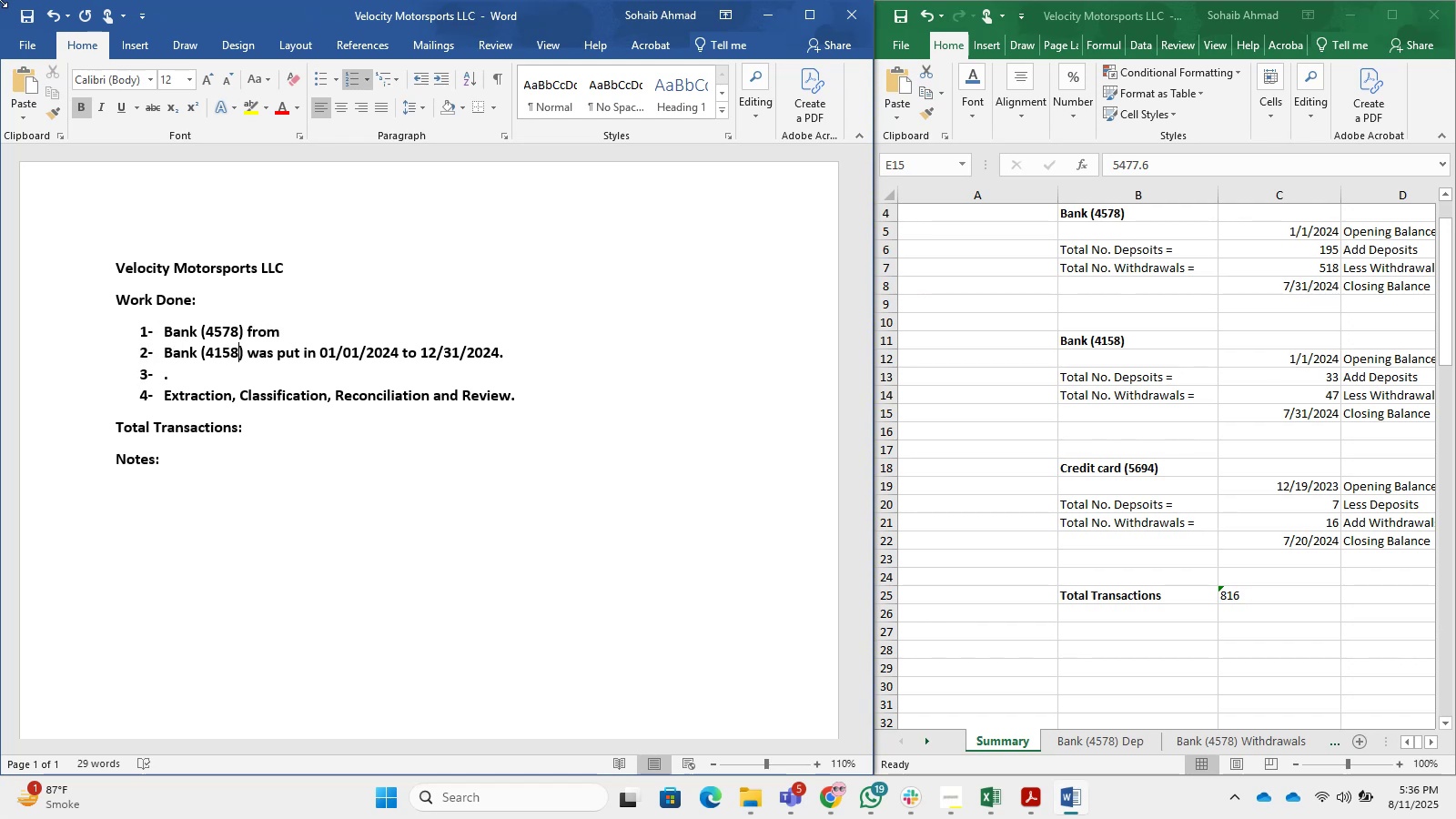 
key(ArrowRight)
 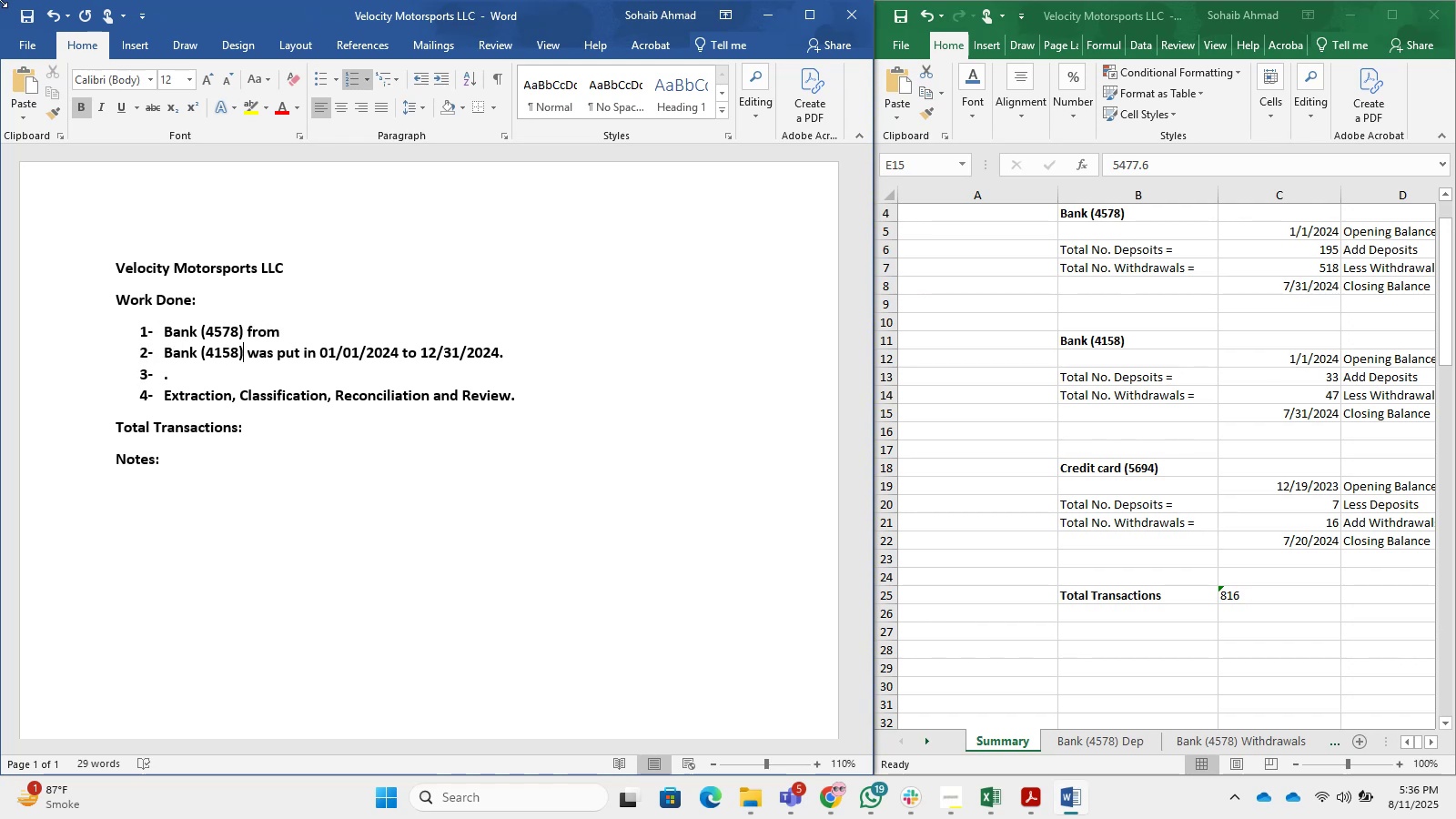 
key(ArrowRight)
 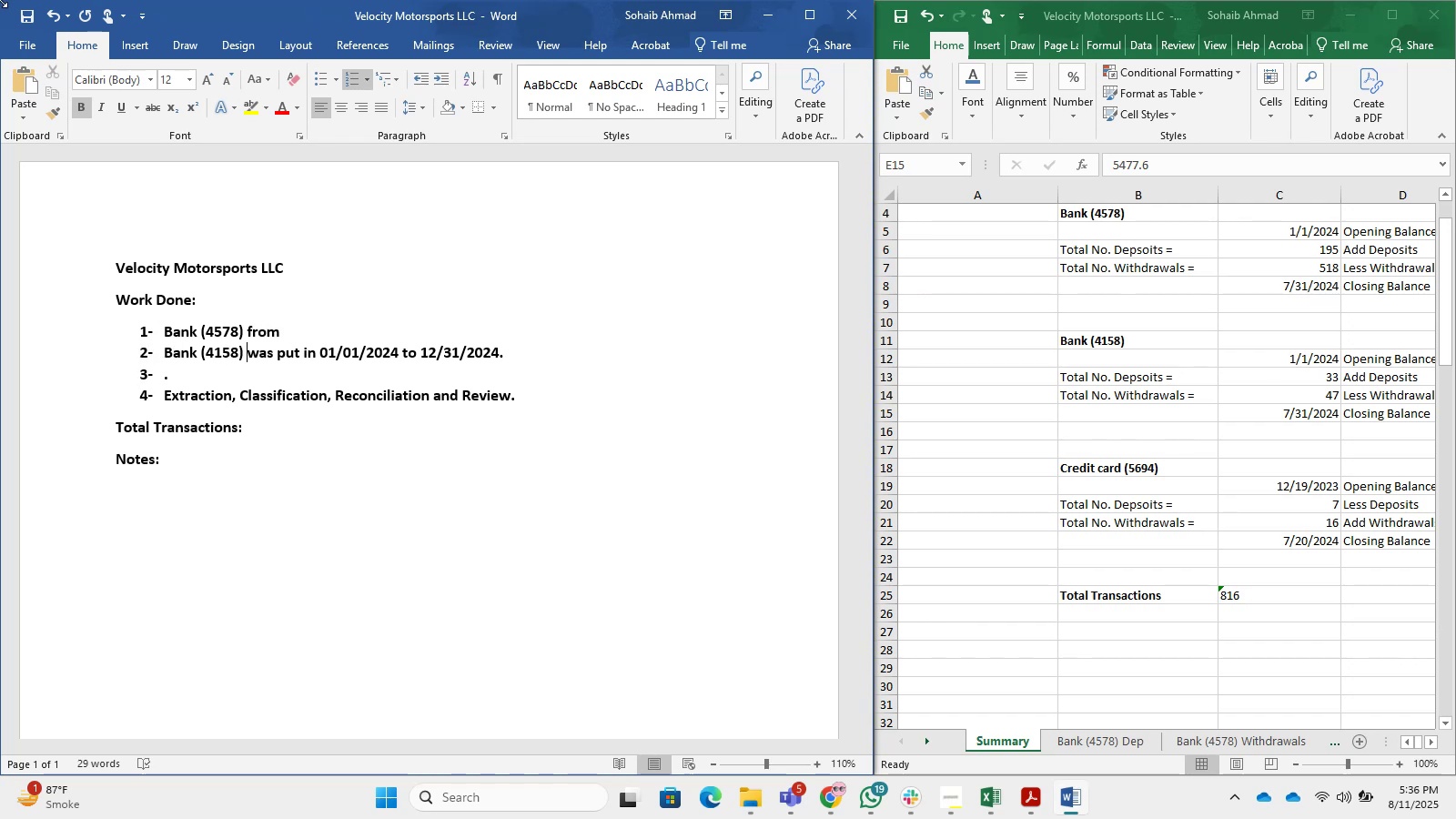 
key(ArrowRight)
 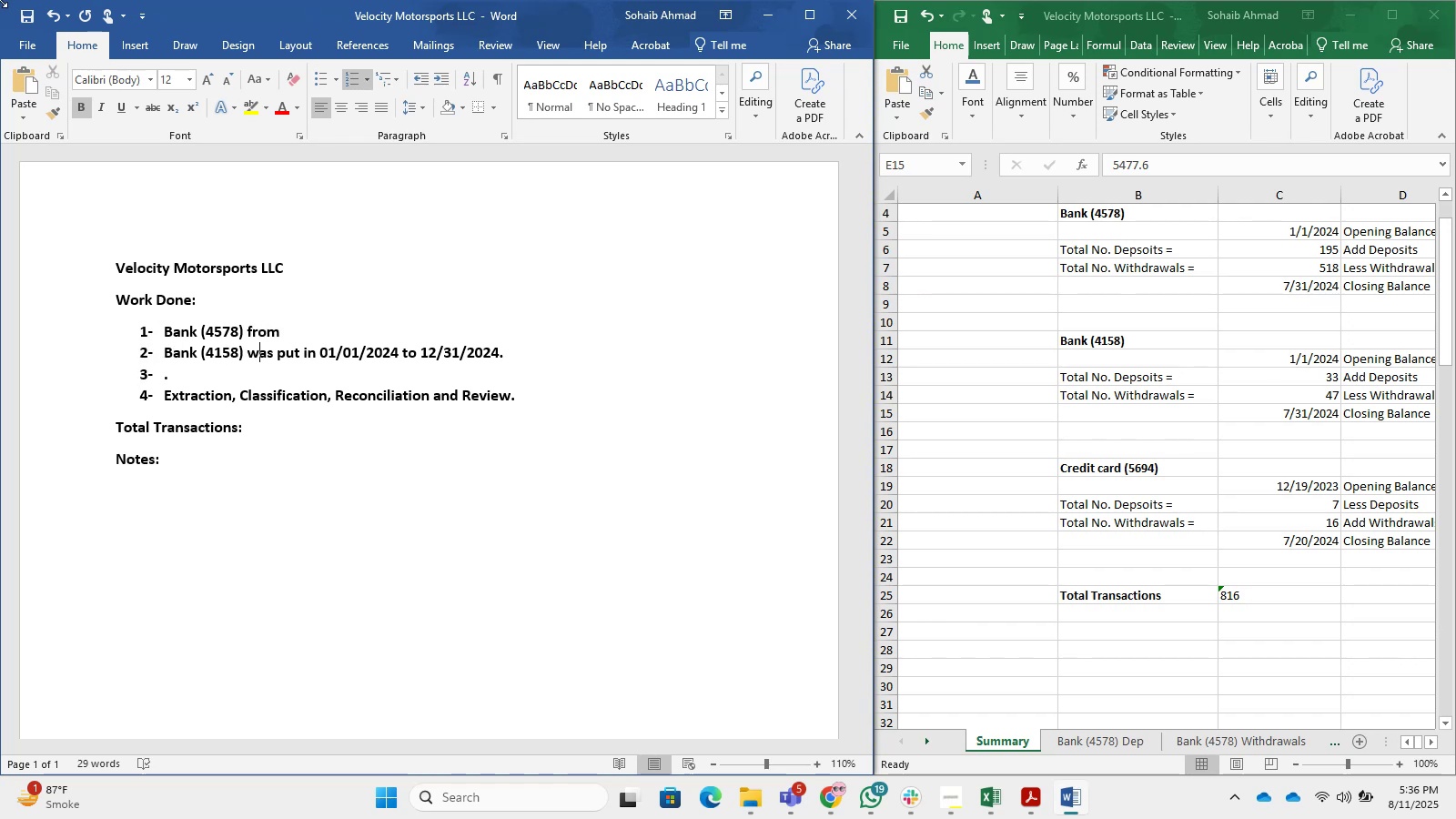 
key(ArrowRight)
 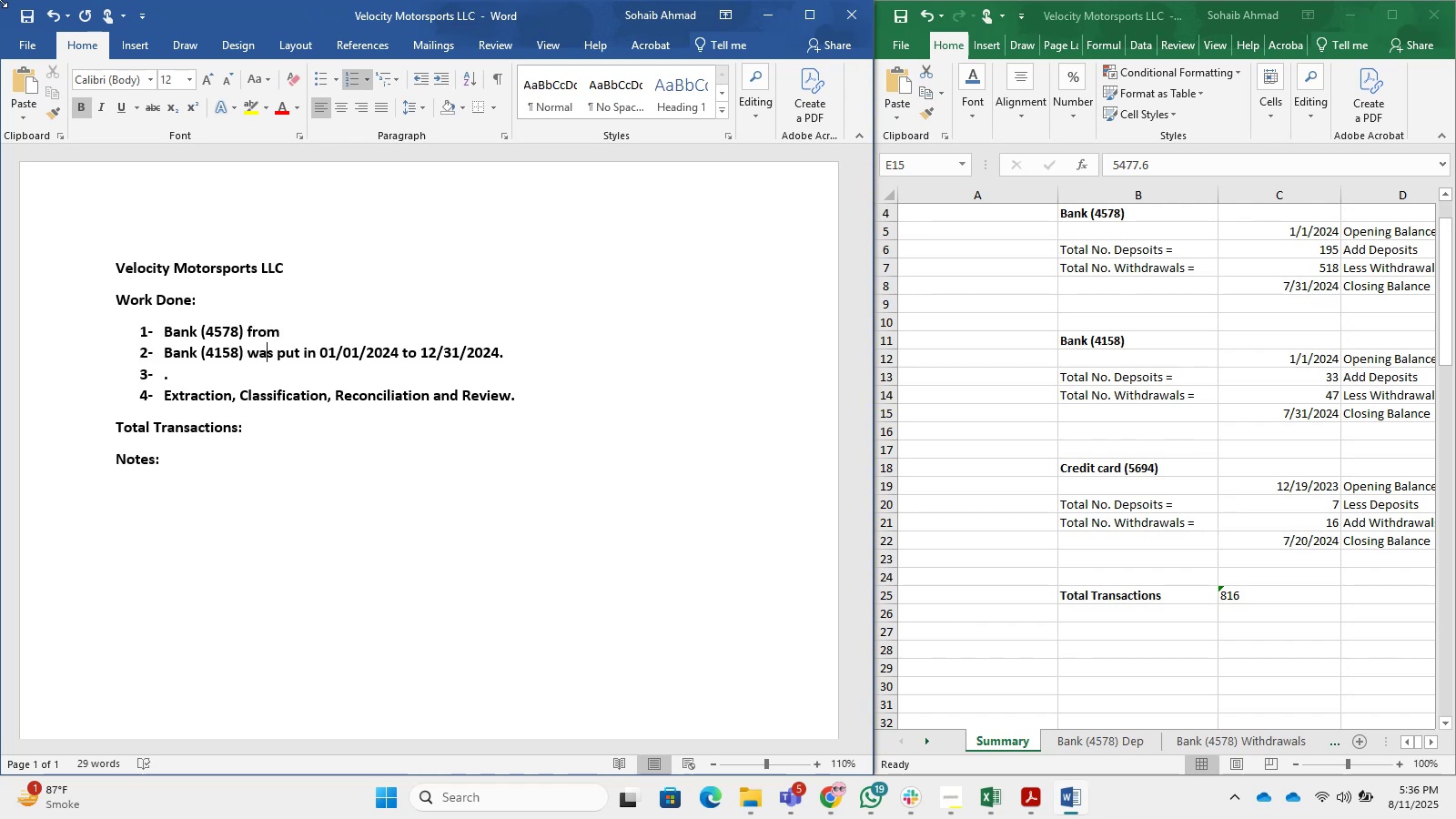 
key(ArrowRight)
 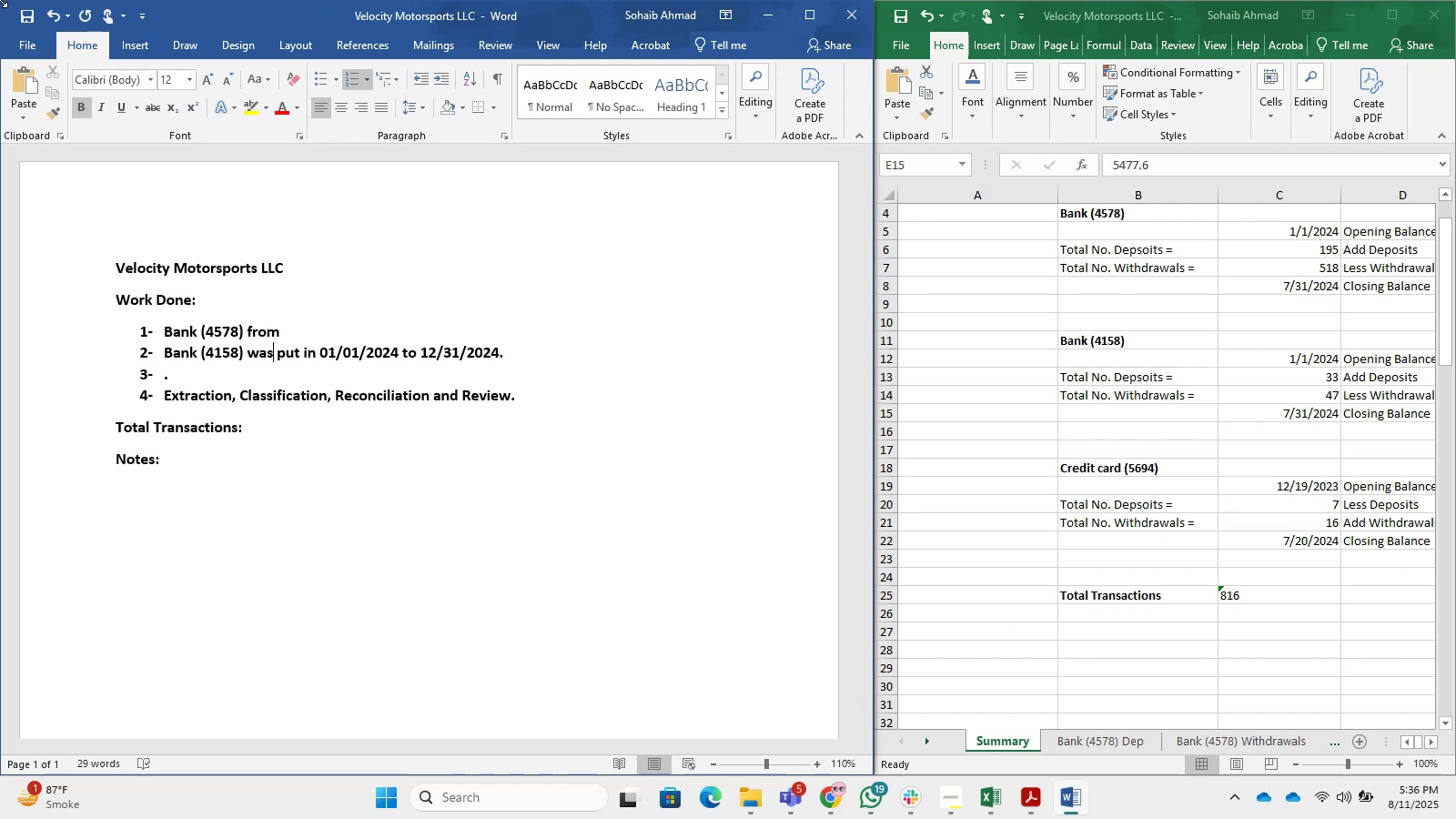 
key(ArrowRight)
 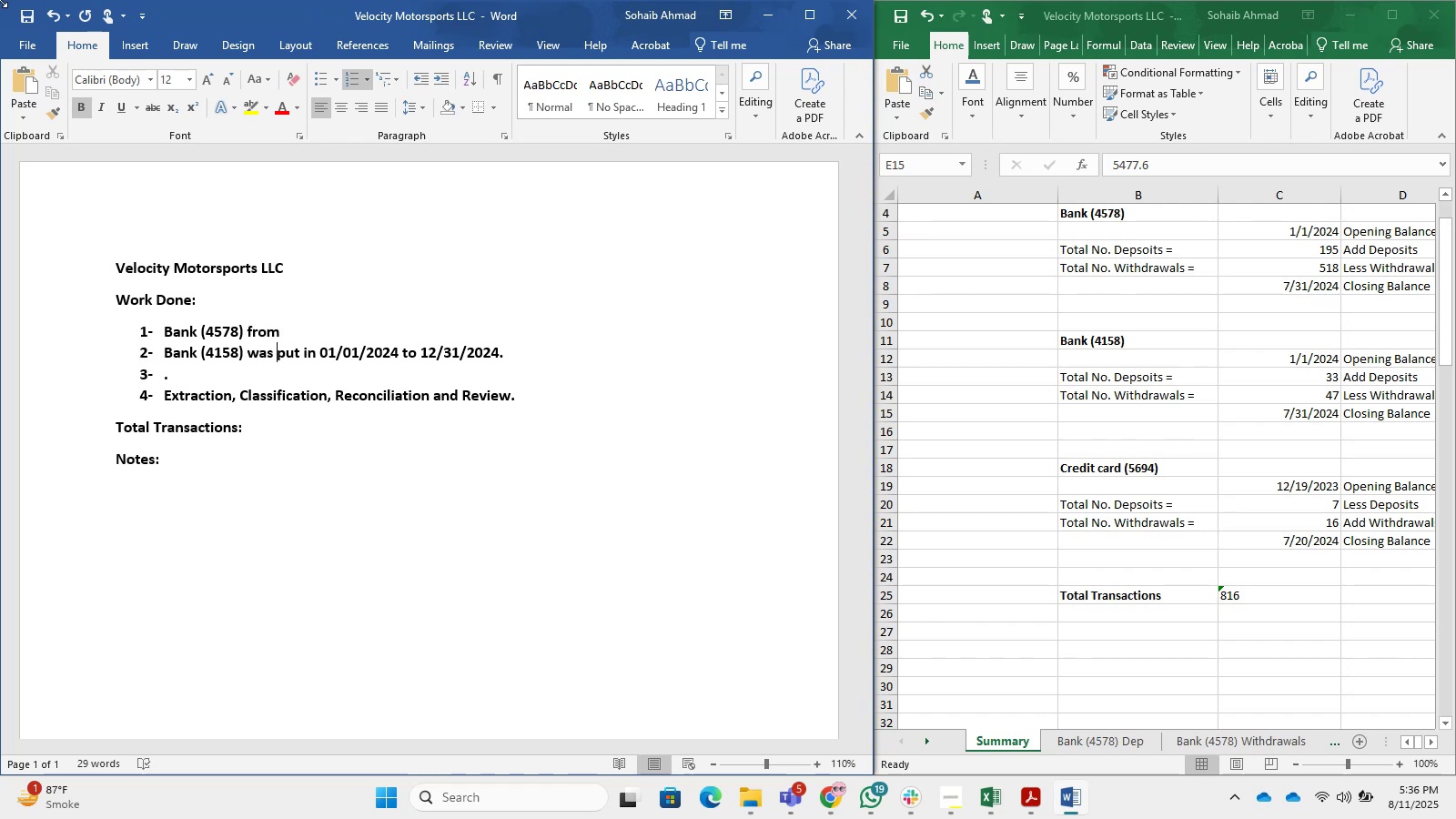 
key(ArrowRight)
 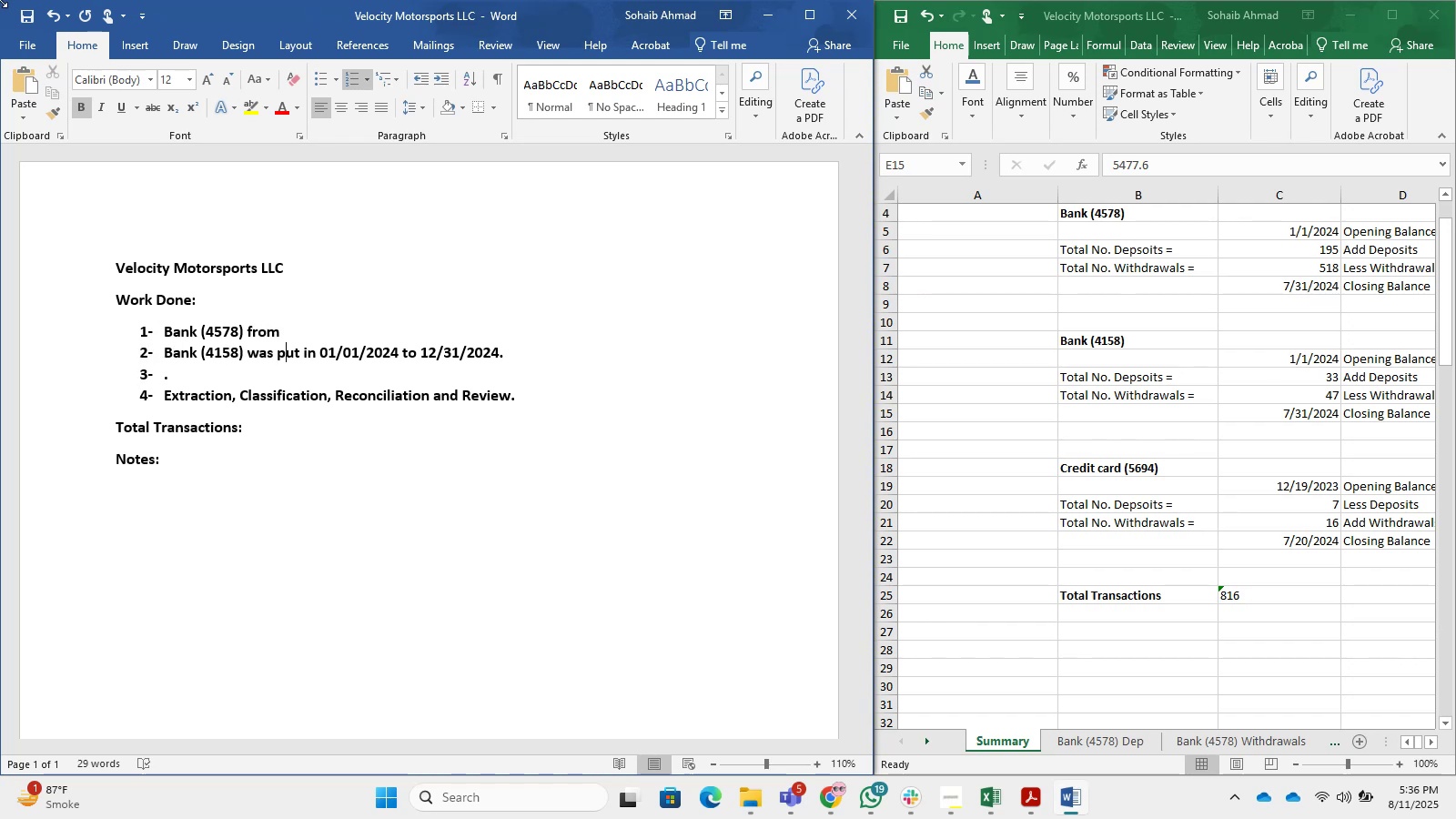 
key(ArrowRight)
 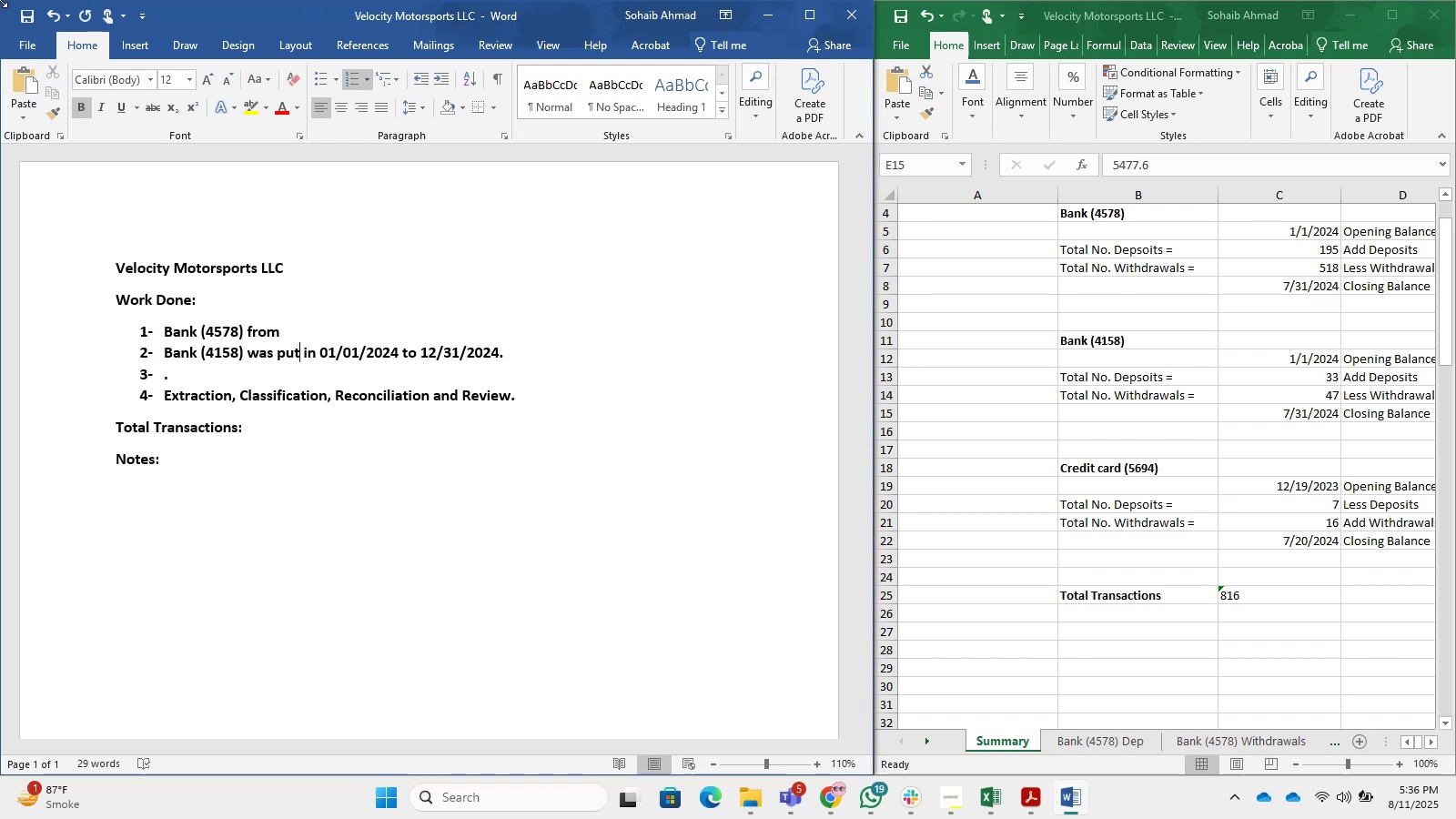 
key(Backspace)
key(Backspace)
key(Backspace)
key(Backspace)
key(Backspace)
key(Backspace)
key(Backspace)
type(from)
 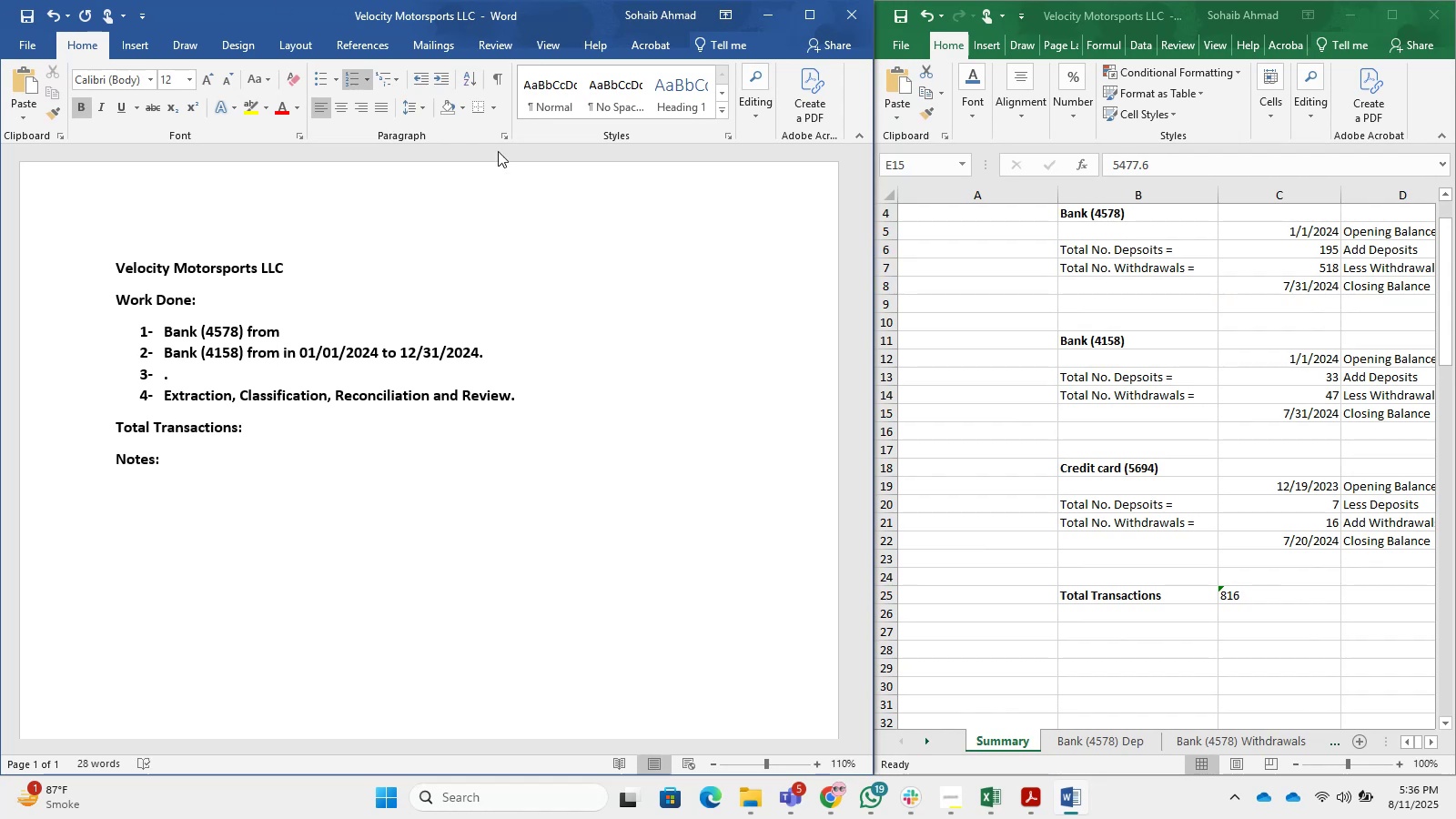 
left_click([297, 354])
 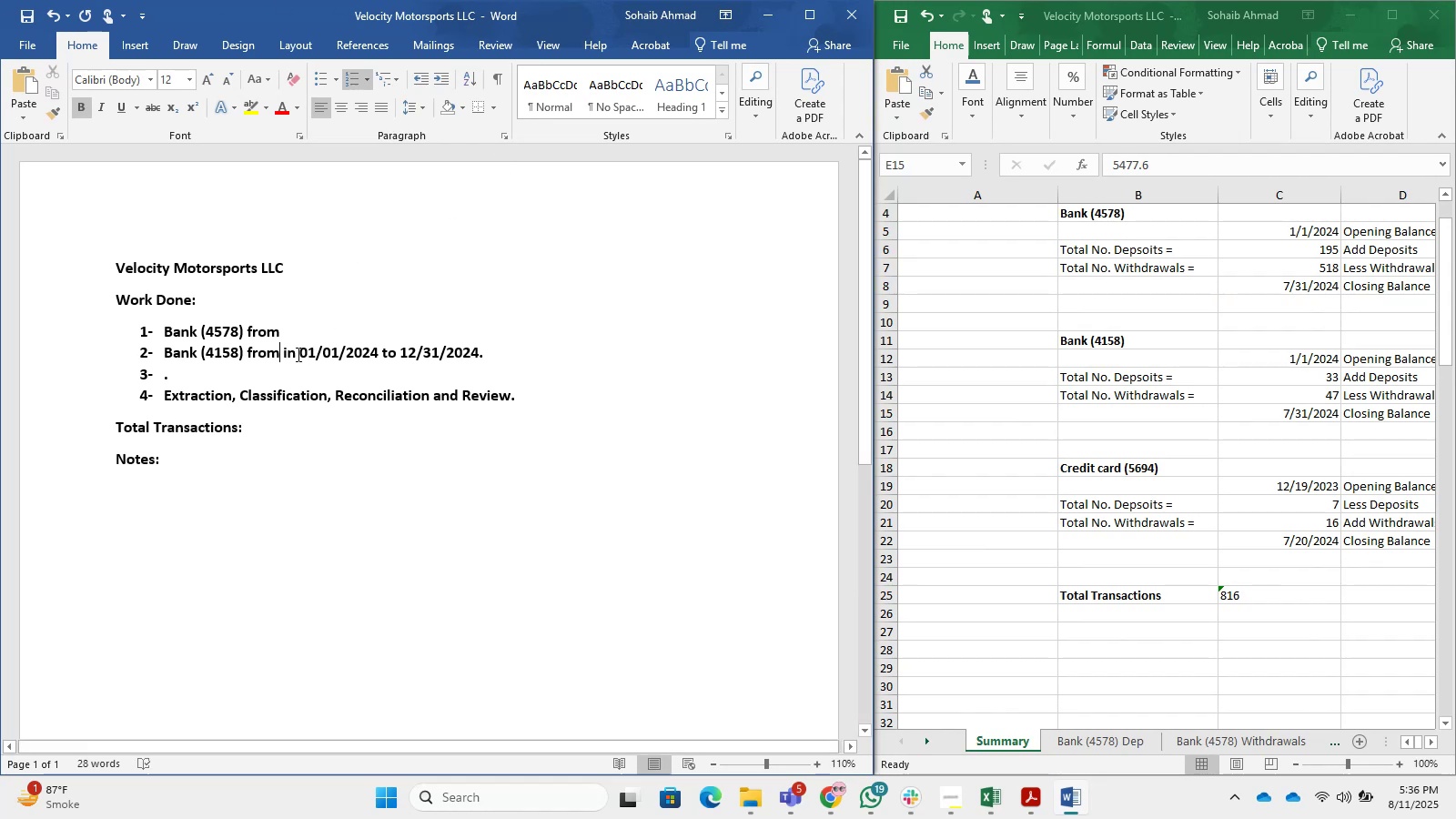 
key(Backspace)
 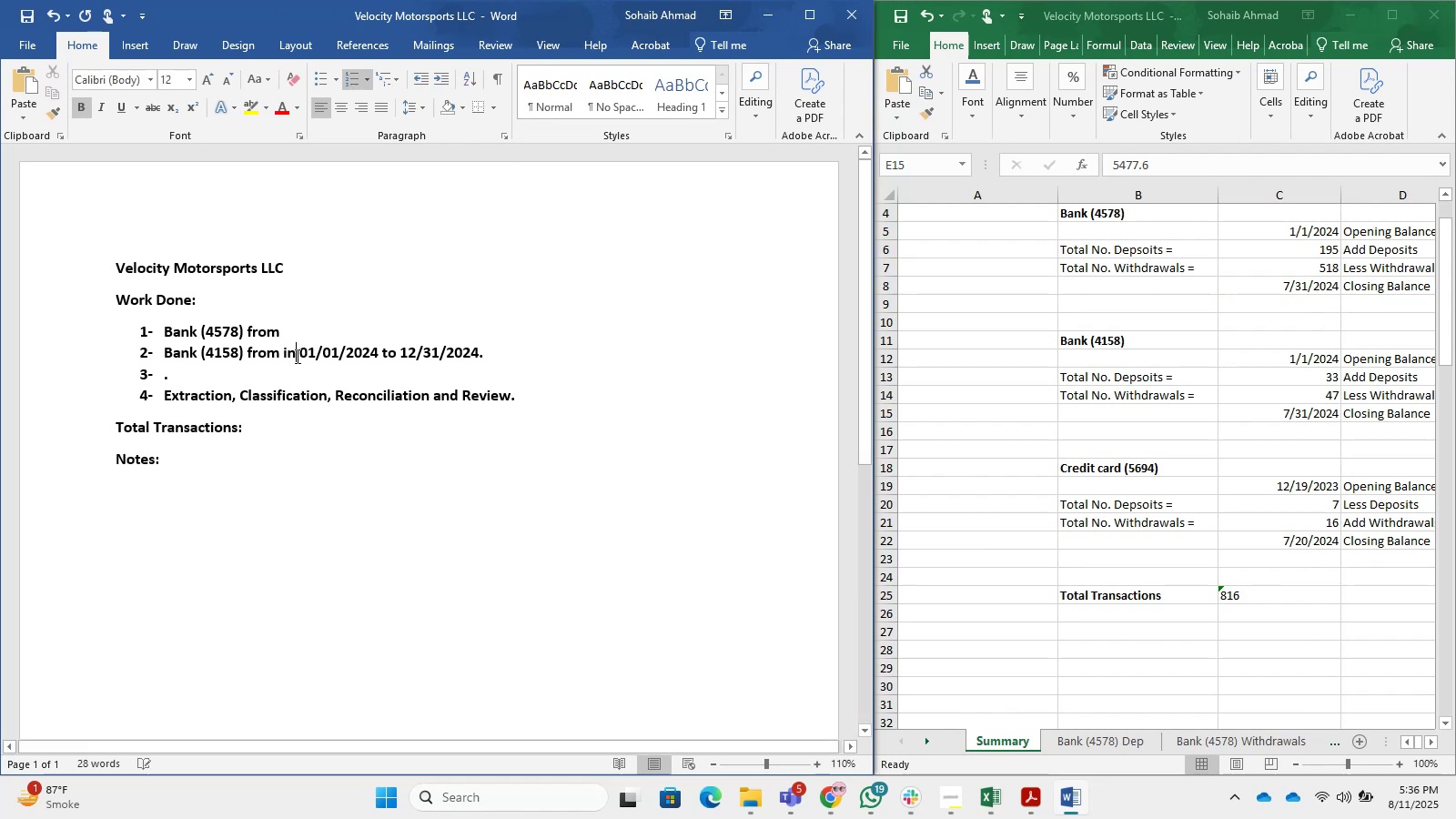 
key(Backspace)
 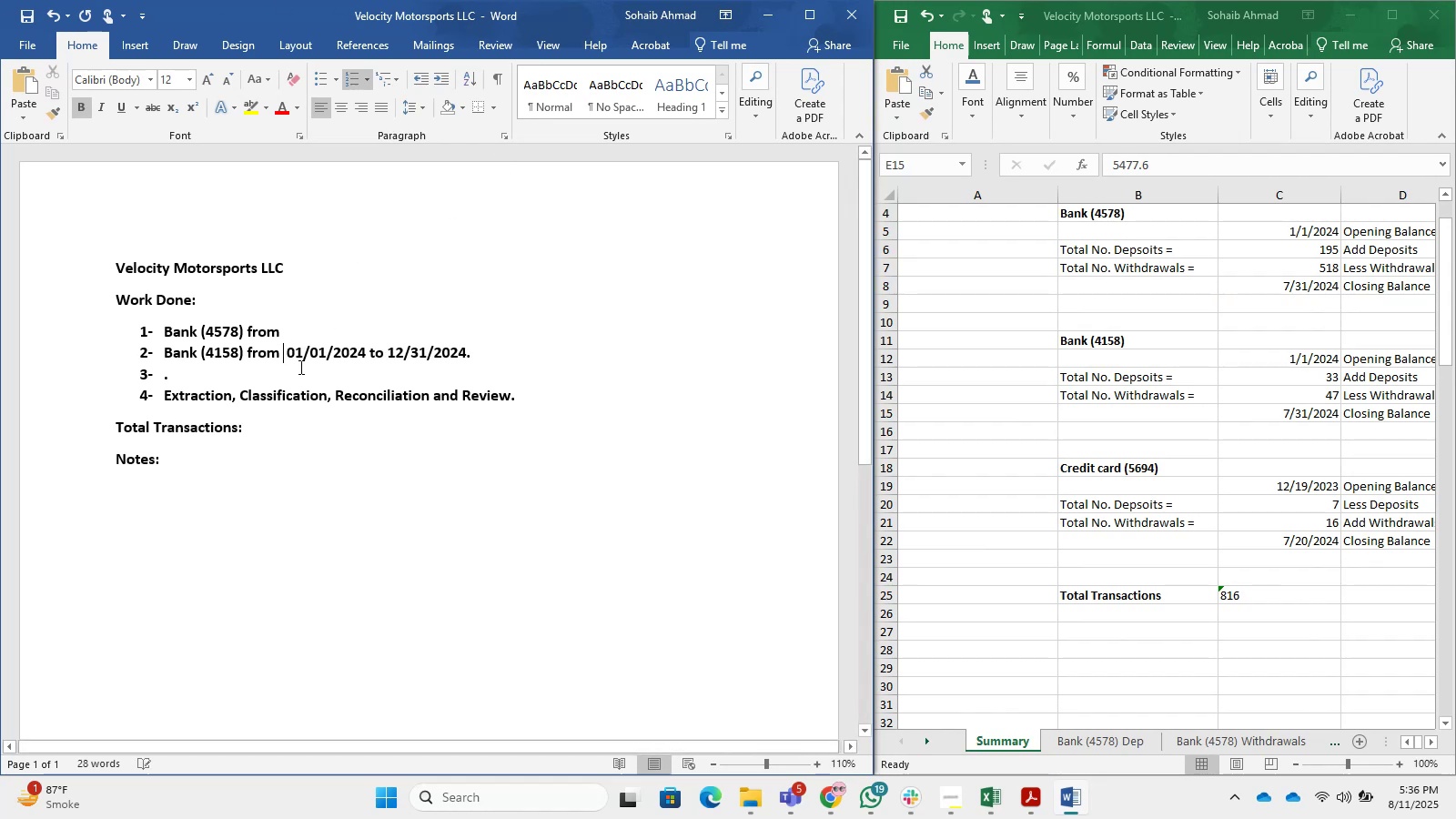 
key(Backspace)
 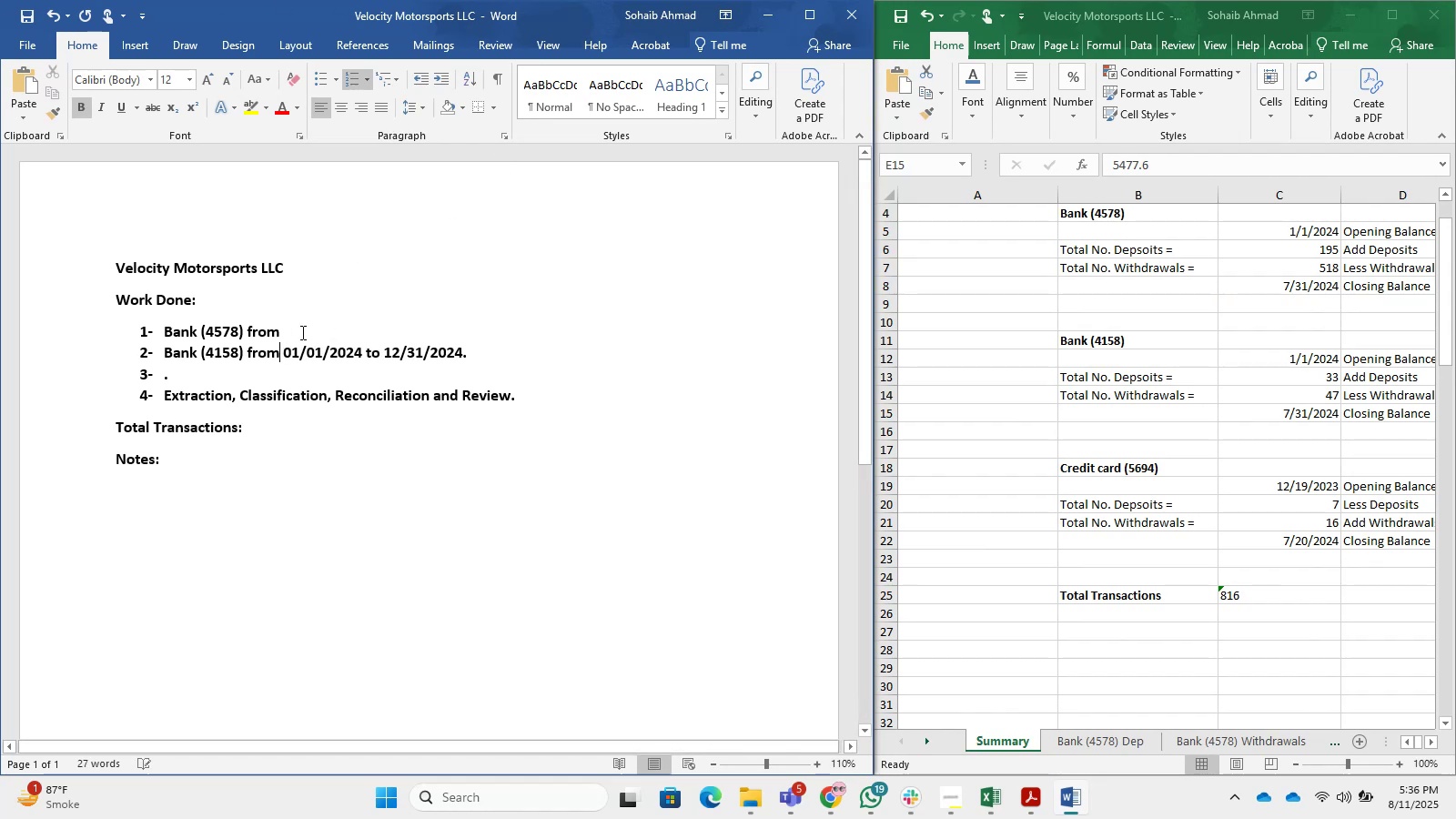 
left_click([301, 332])
 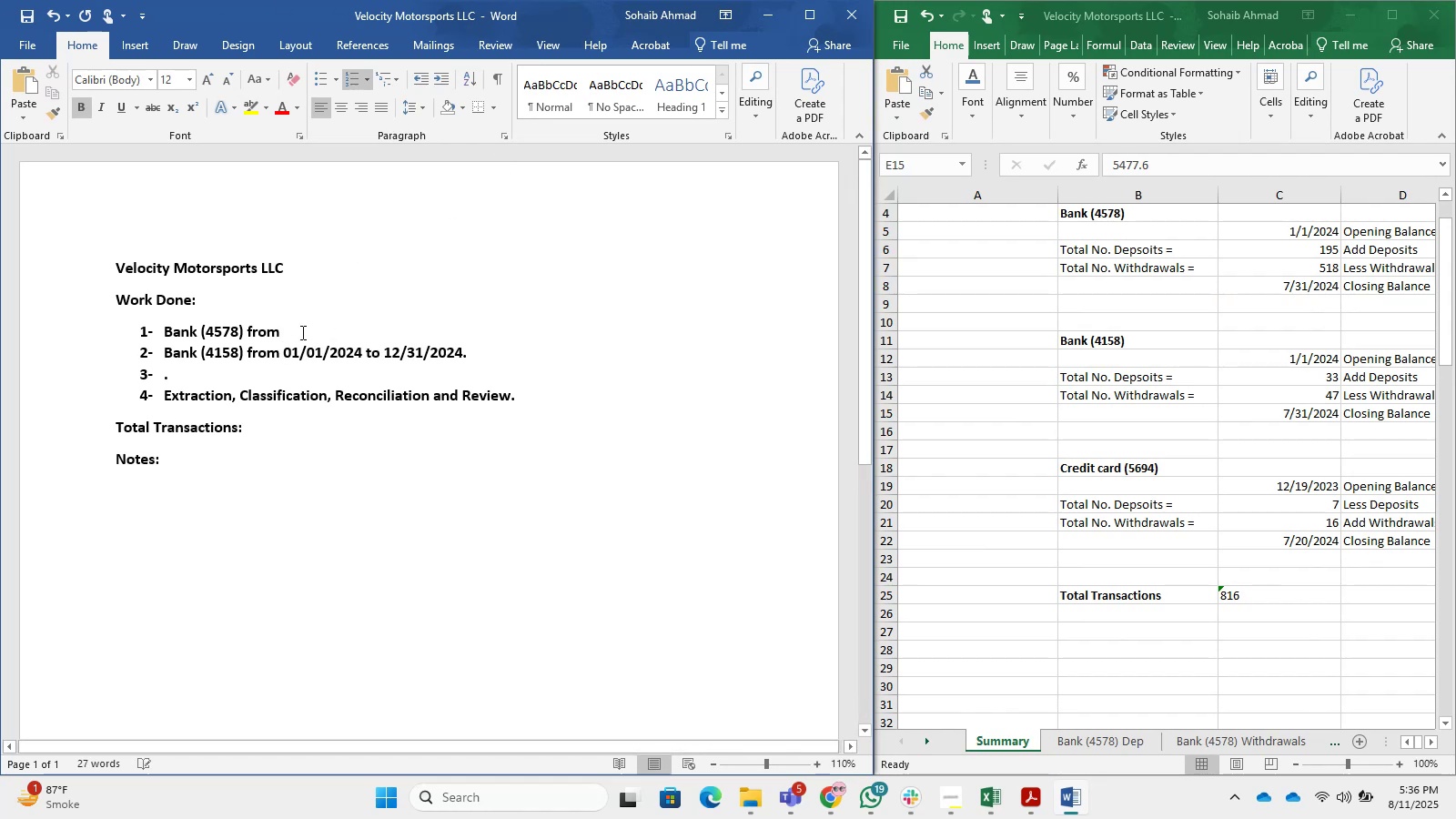 
type(01/01/2024 toi)
key(Backspace)
type( 12/31/0)
key(Backspace)
type(2024.)
 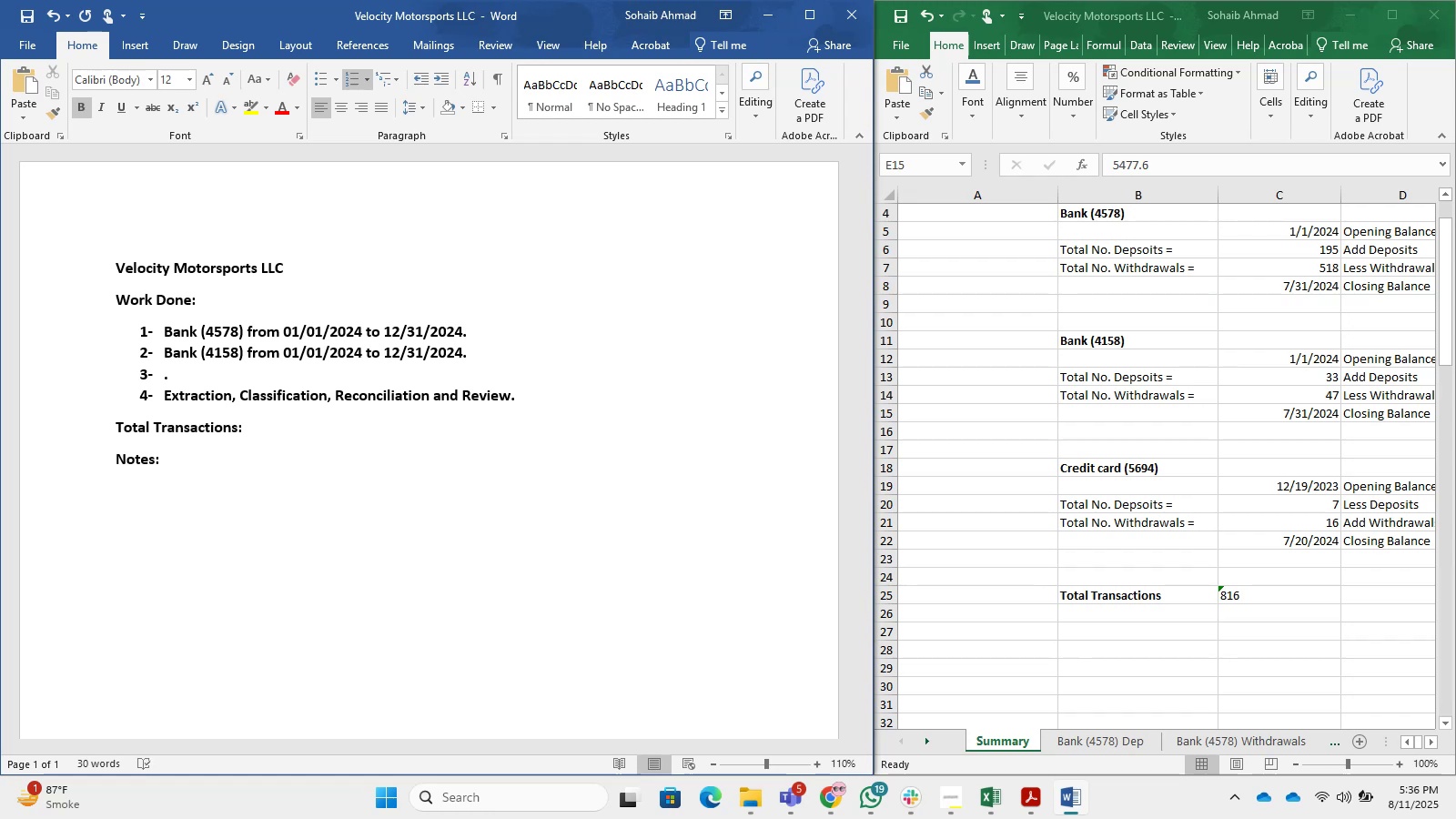 
key(ArrowDown)
 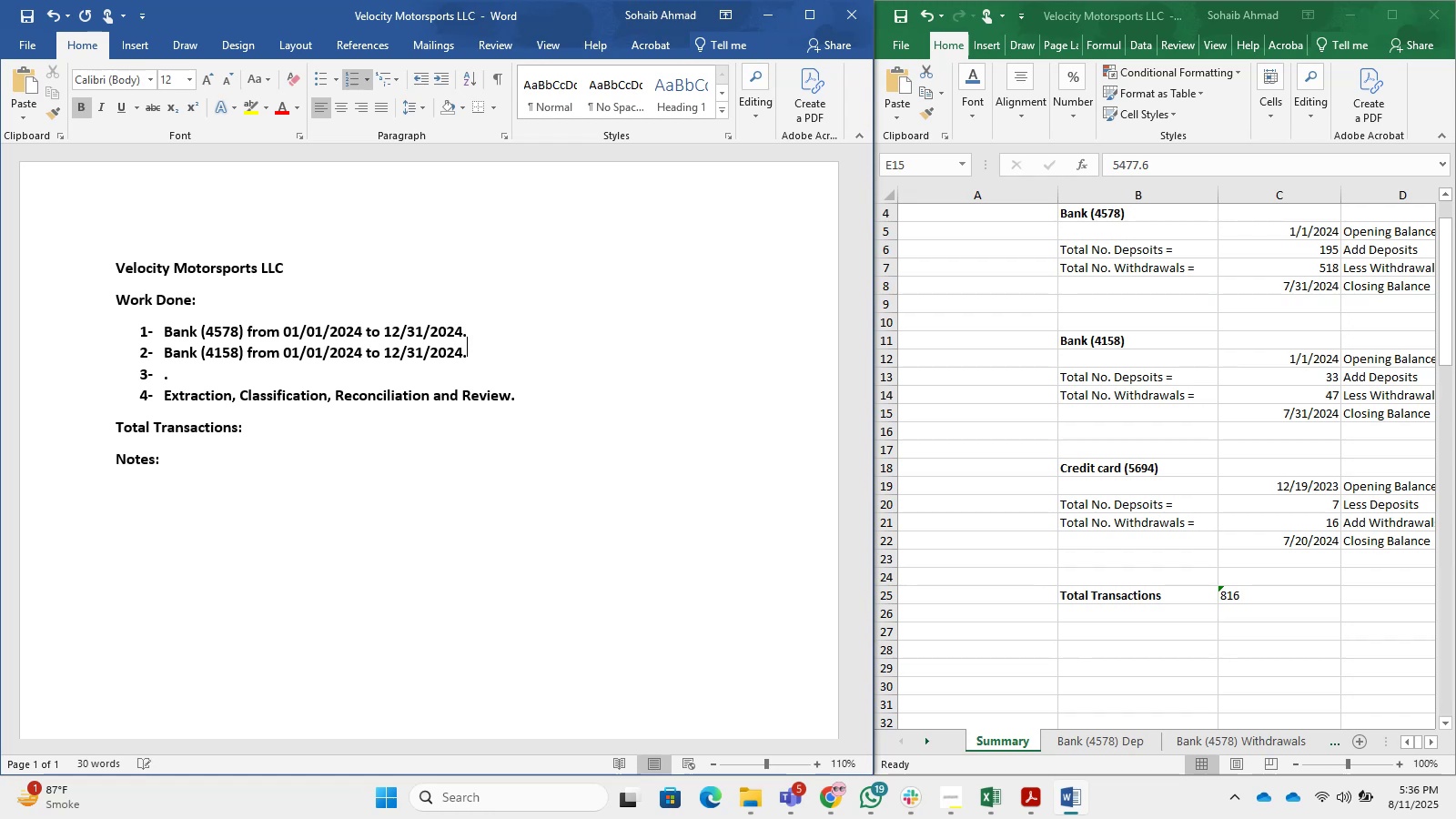 
key(ArrowDown)
 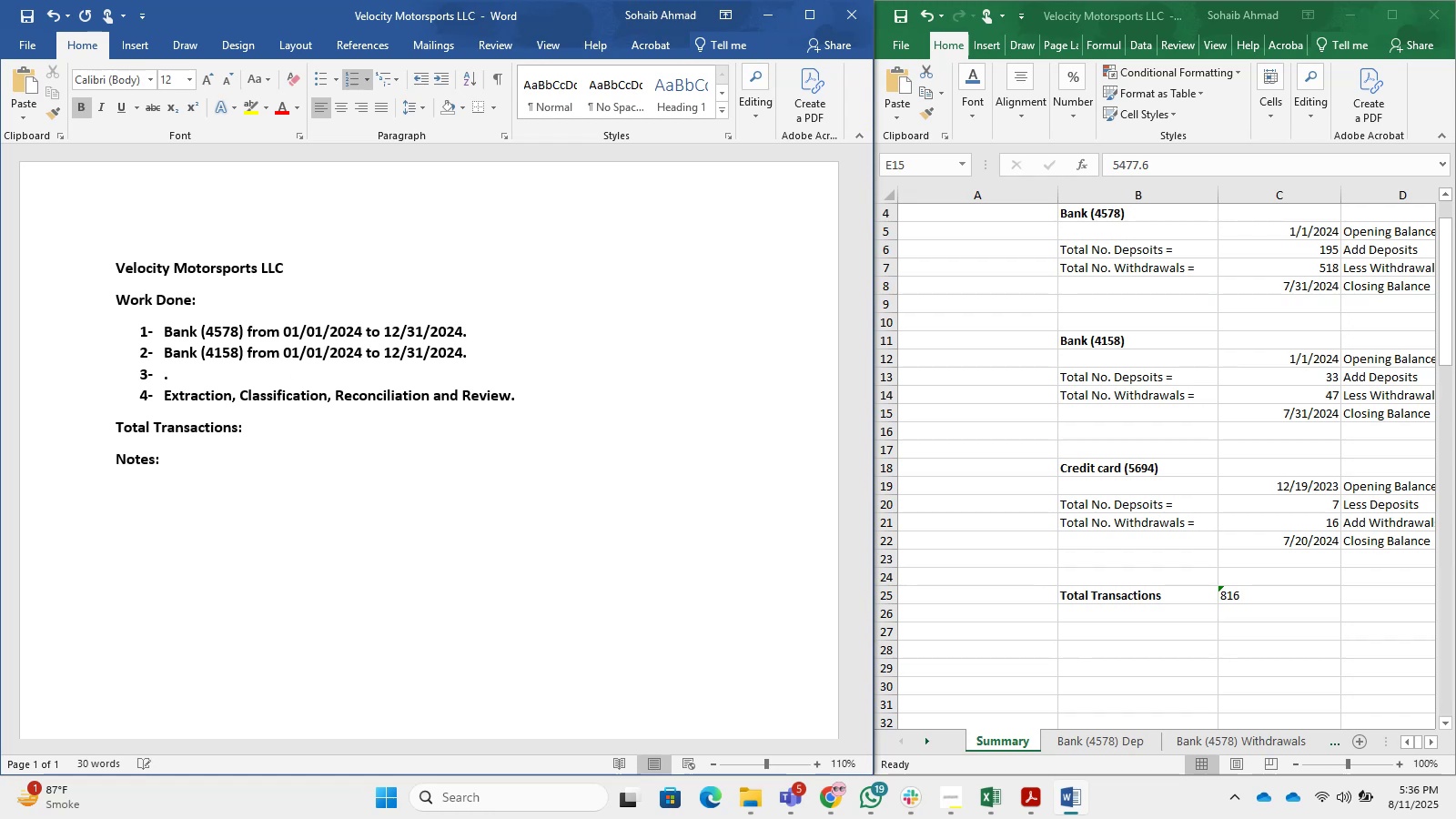 
key(Backspace)
type(Credit Card (5694) )
 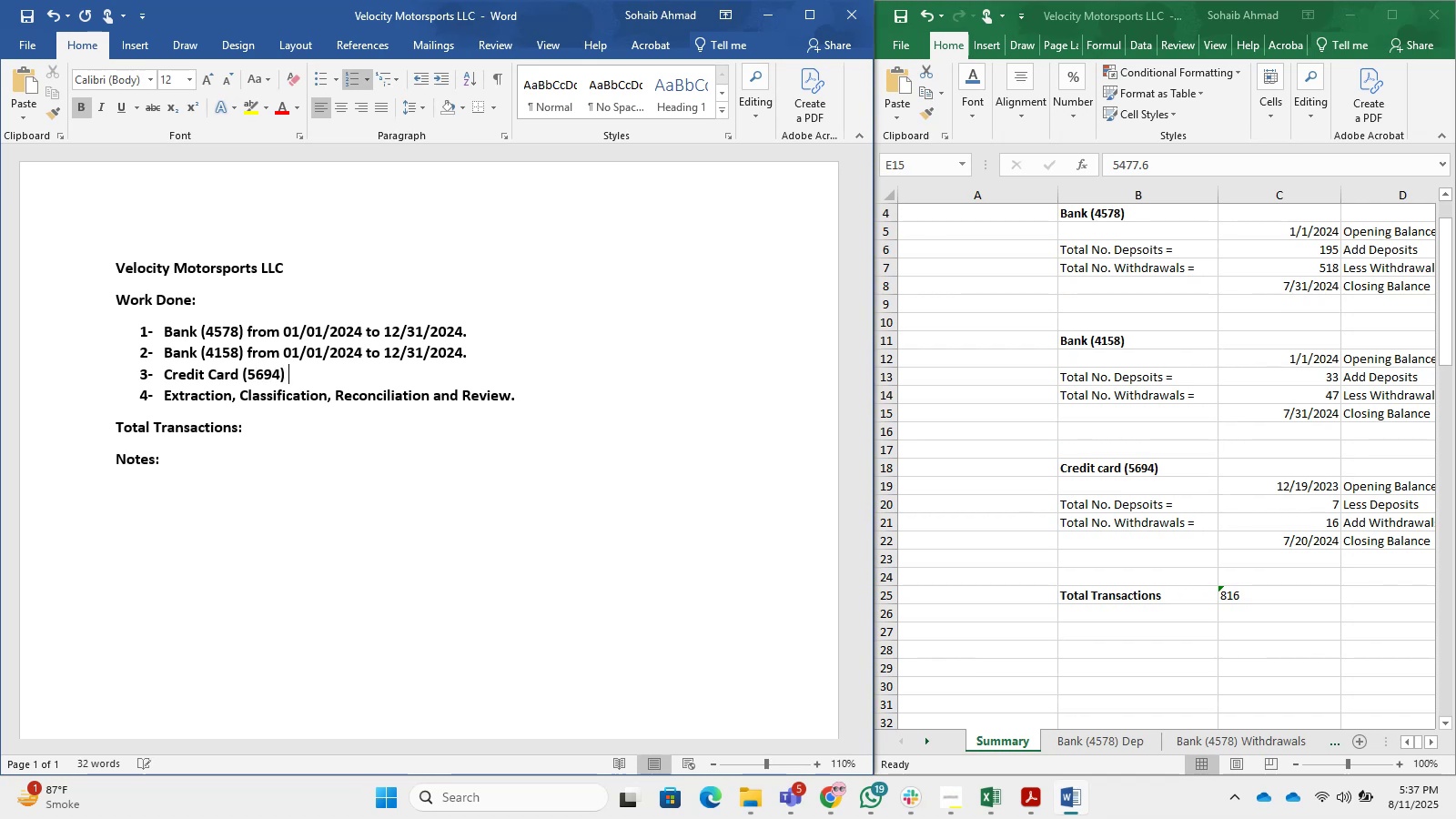 
key(ArrowLeft)
 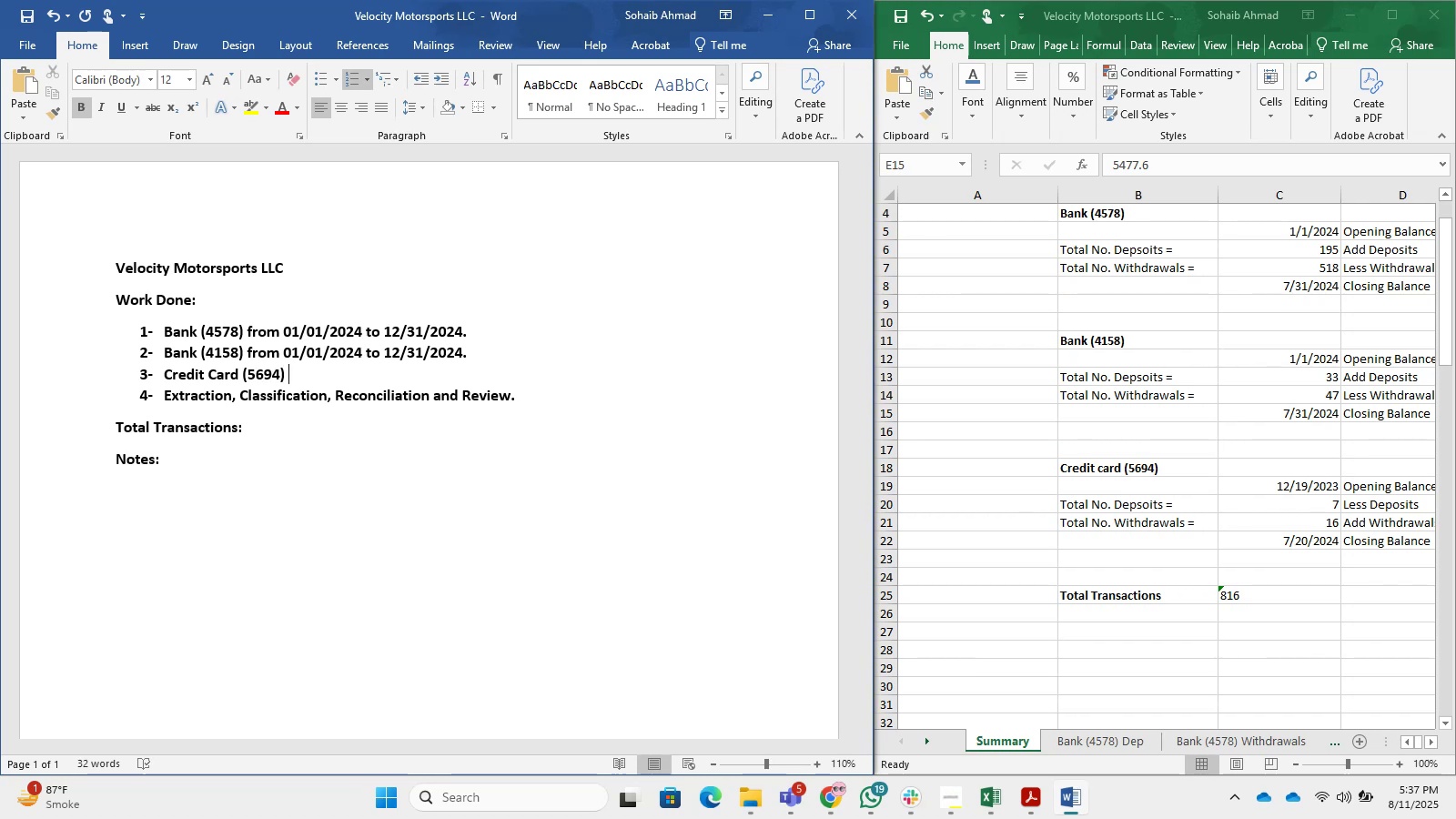 
key(ArrowLeft)
 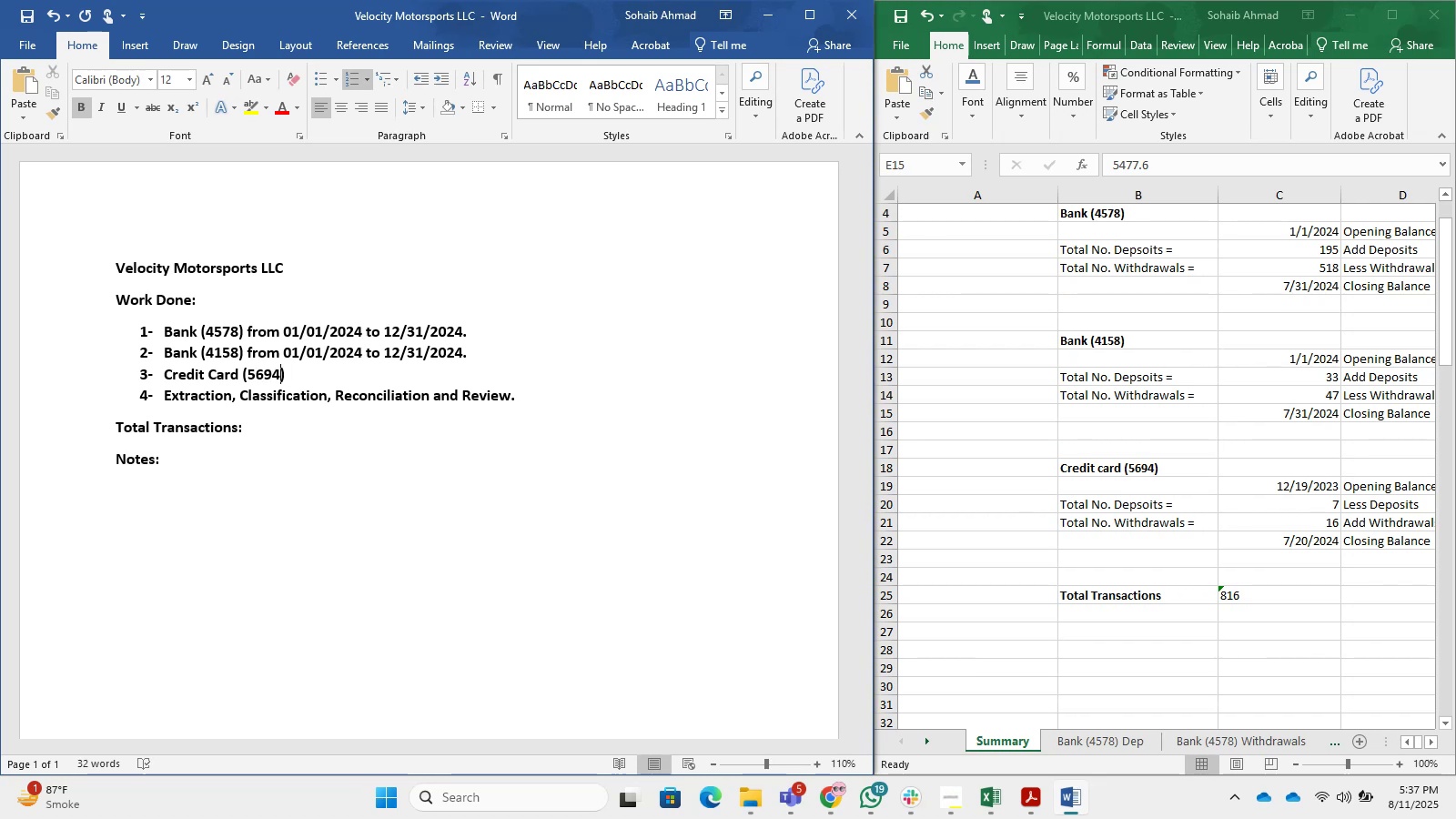 
key(Space)
 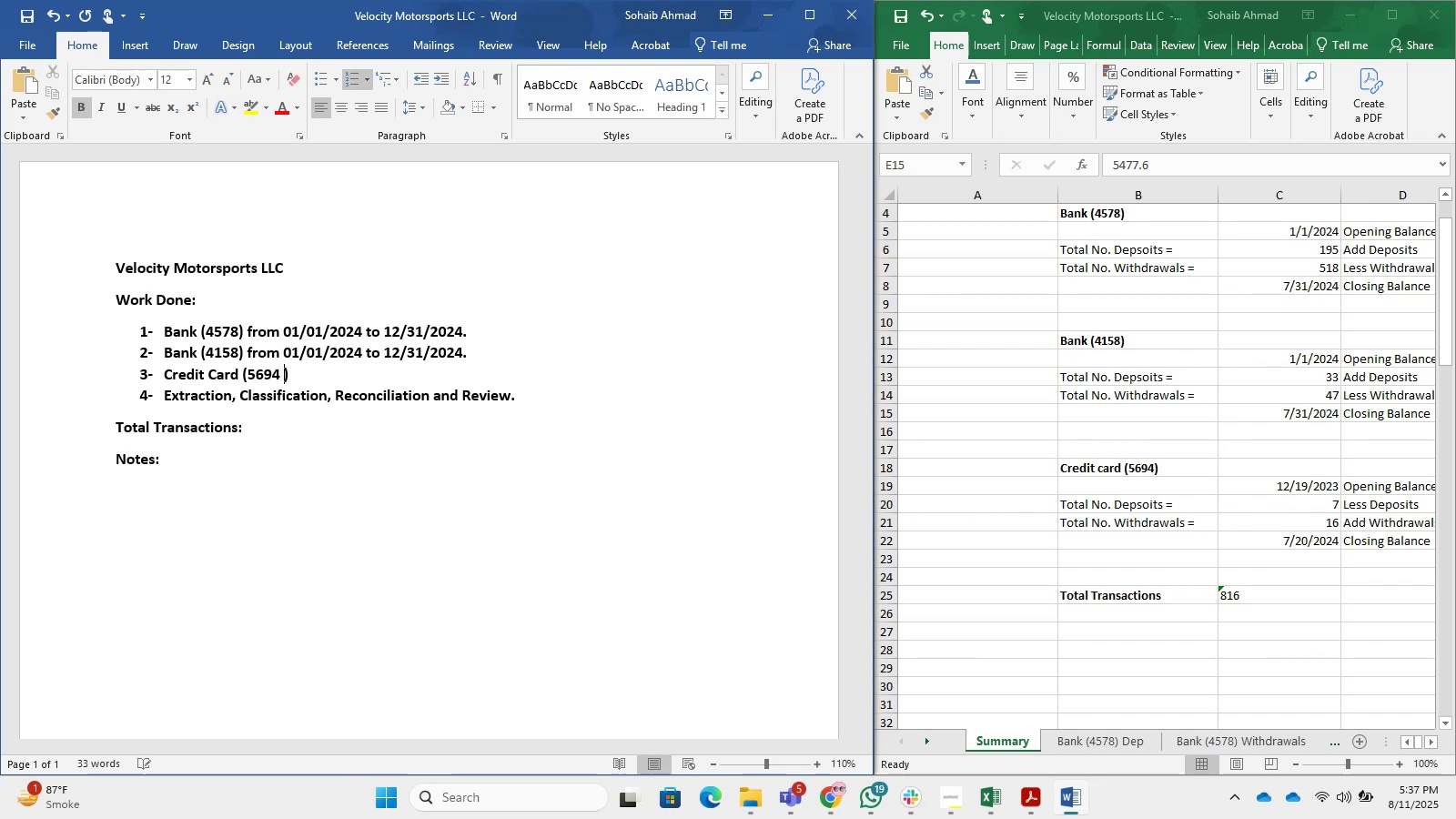 
key(Backspace)
 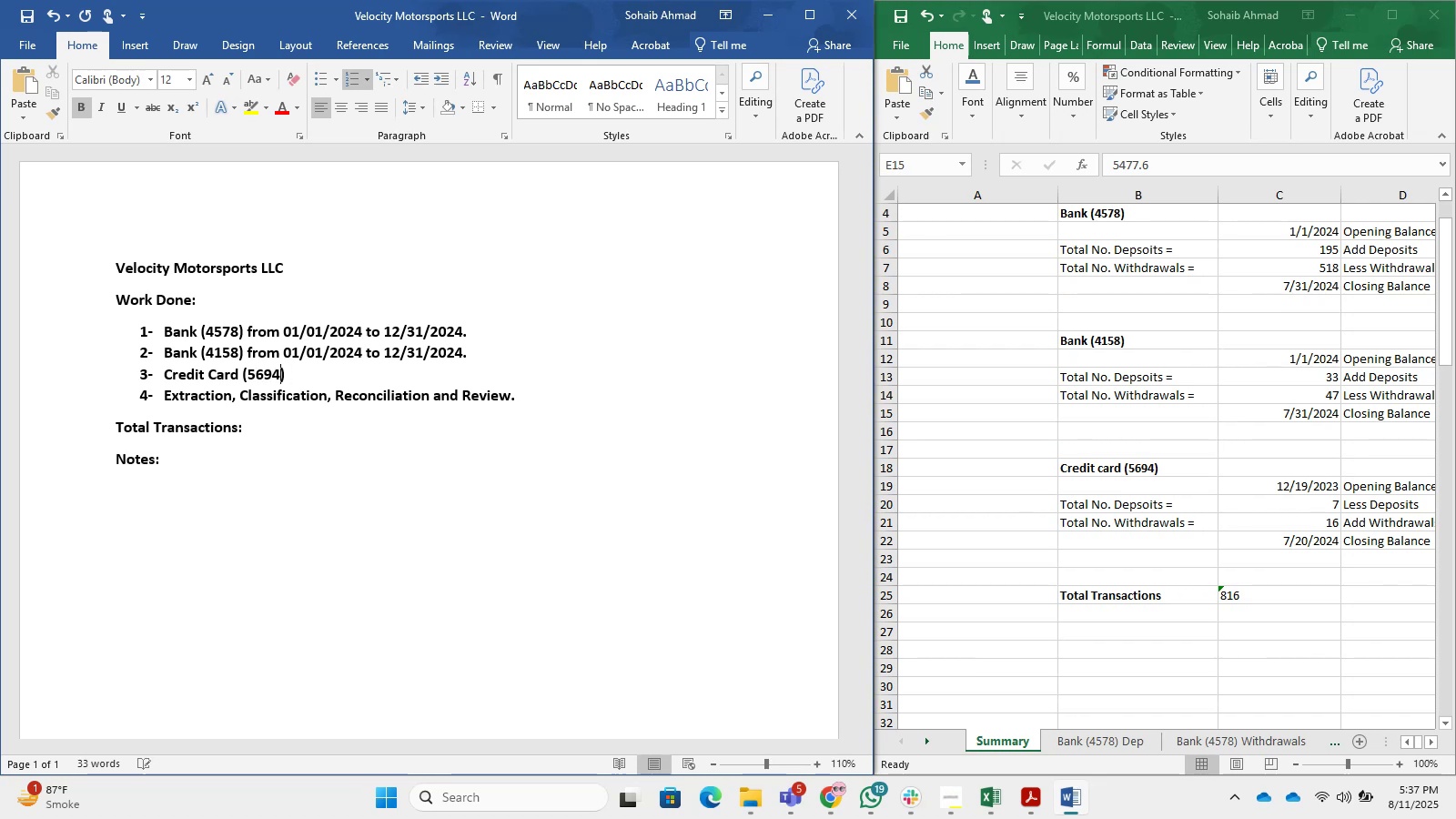 
key(ArrowRight)
 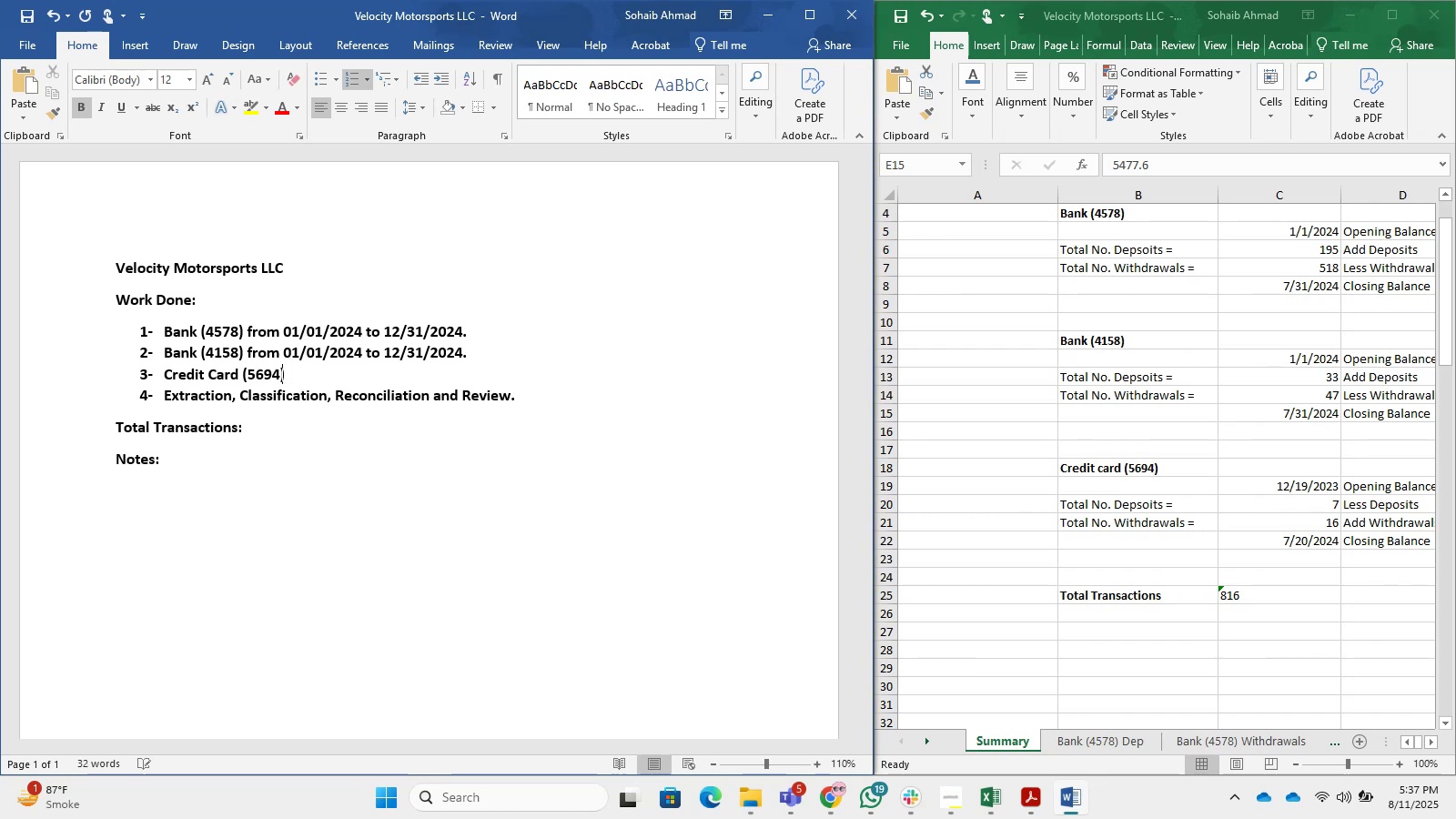 
type( e)
key(Backspace)
type(gt)
key(Backspace)
key(Backspace)
type(ht)
key(Backspace)
key(Backspace)
type(from )
 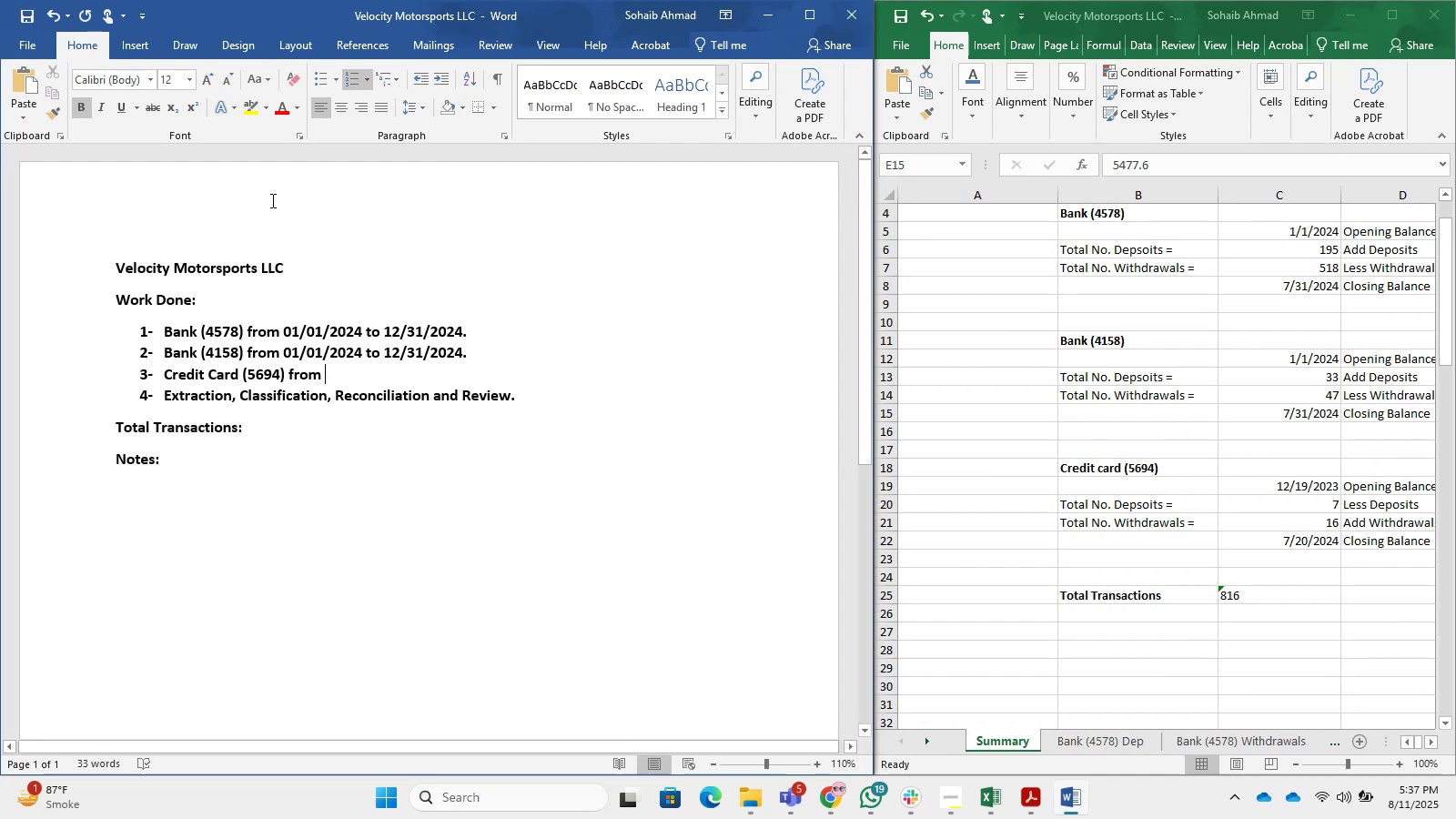 
wait(12.05)
 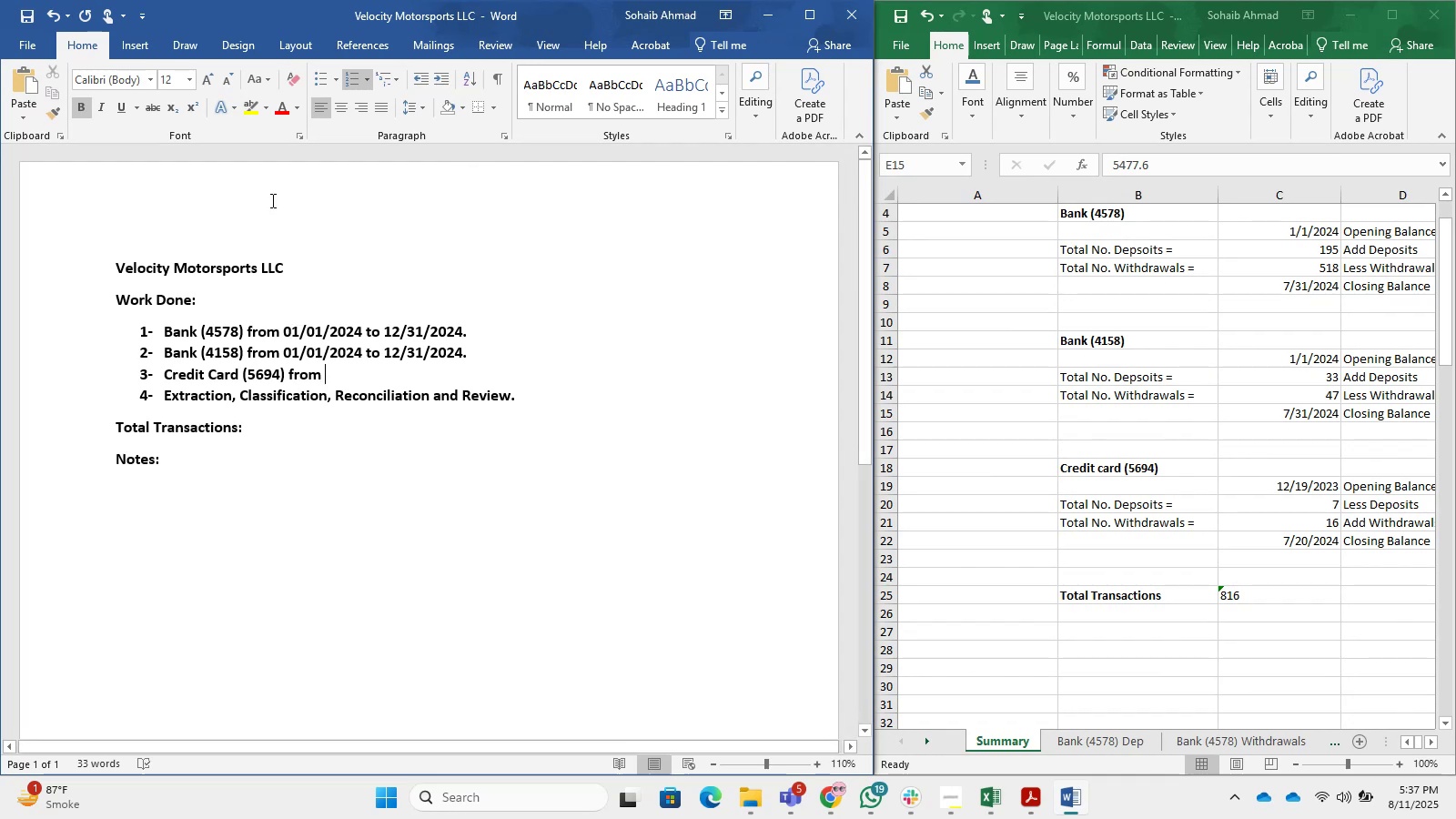 
type(01/01/2024 to 07/202)
key(Backspace)
type(/2021)
key(Backspace)
type(4.)
 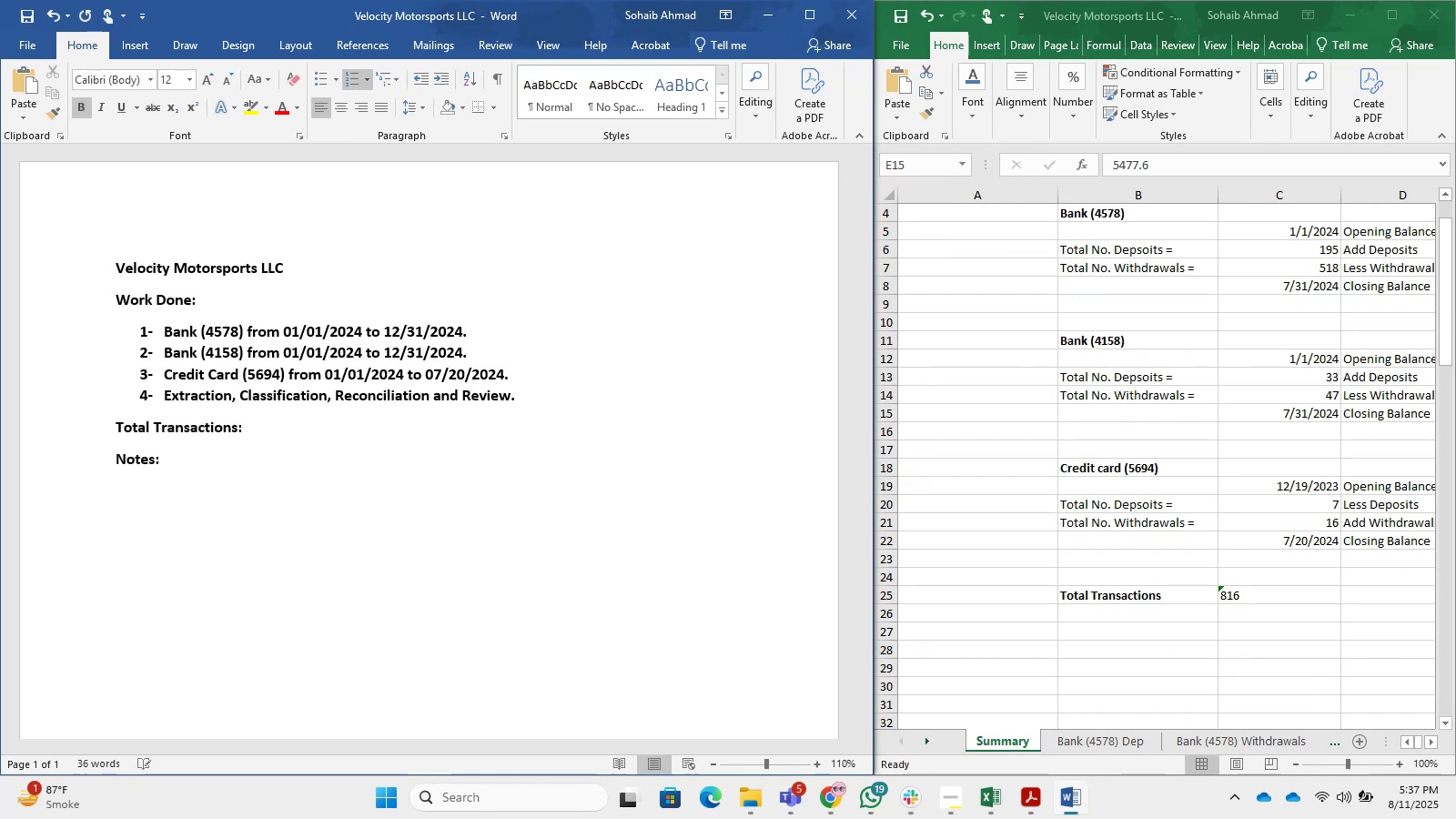 
key(ArrowUp)
 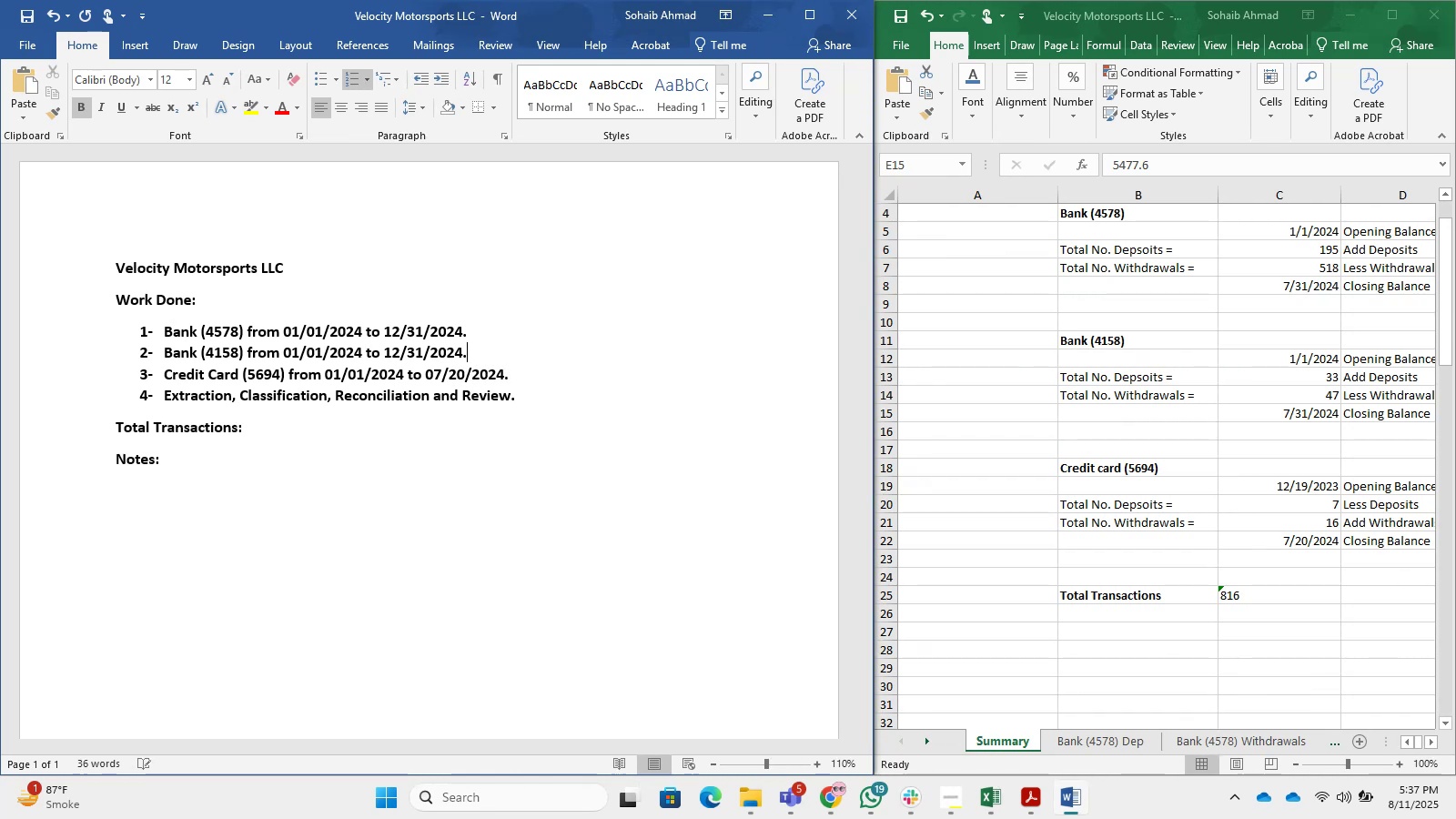 
key(ArrowUp)
 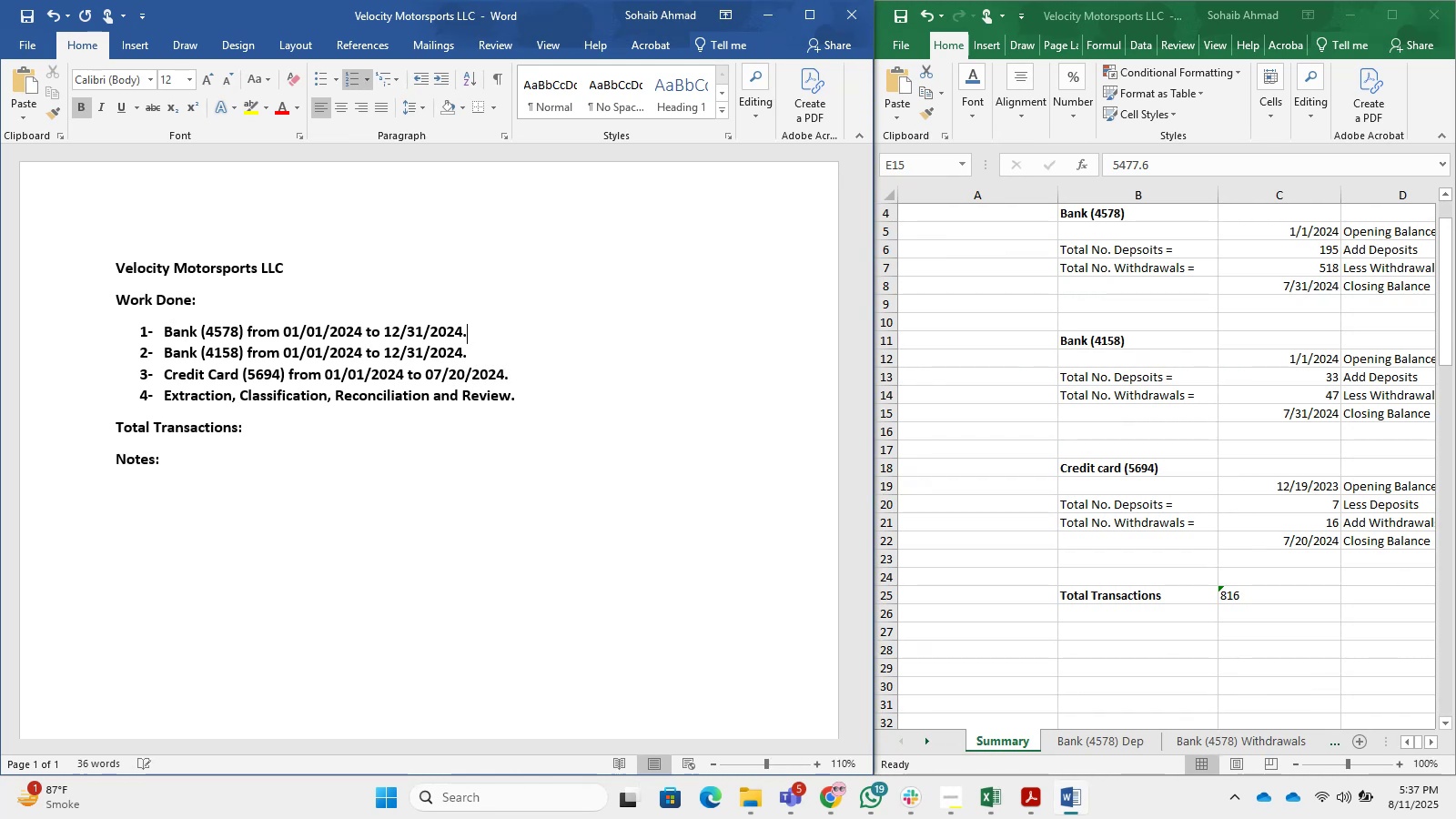 
key(ArrowUp)
 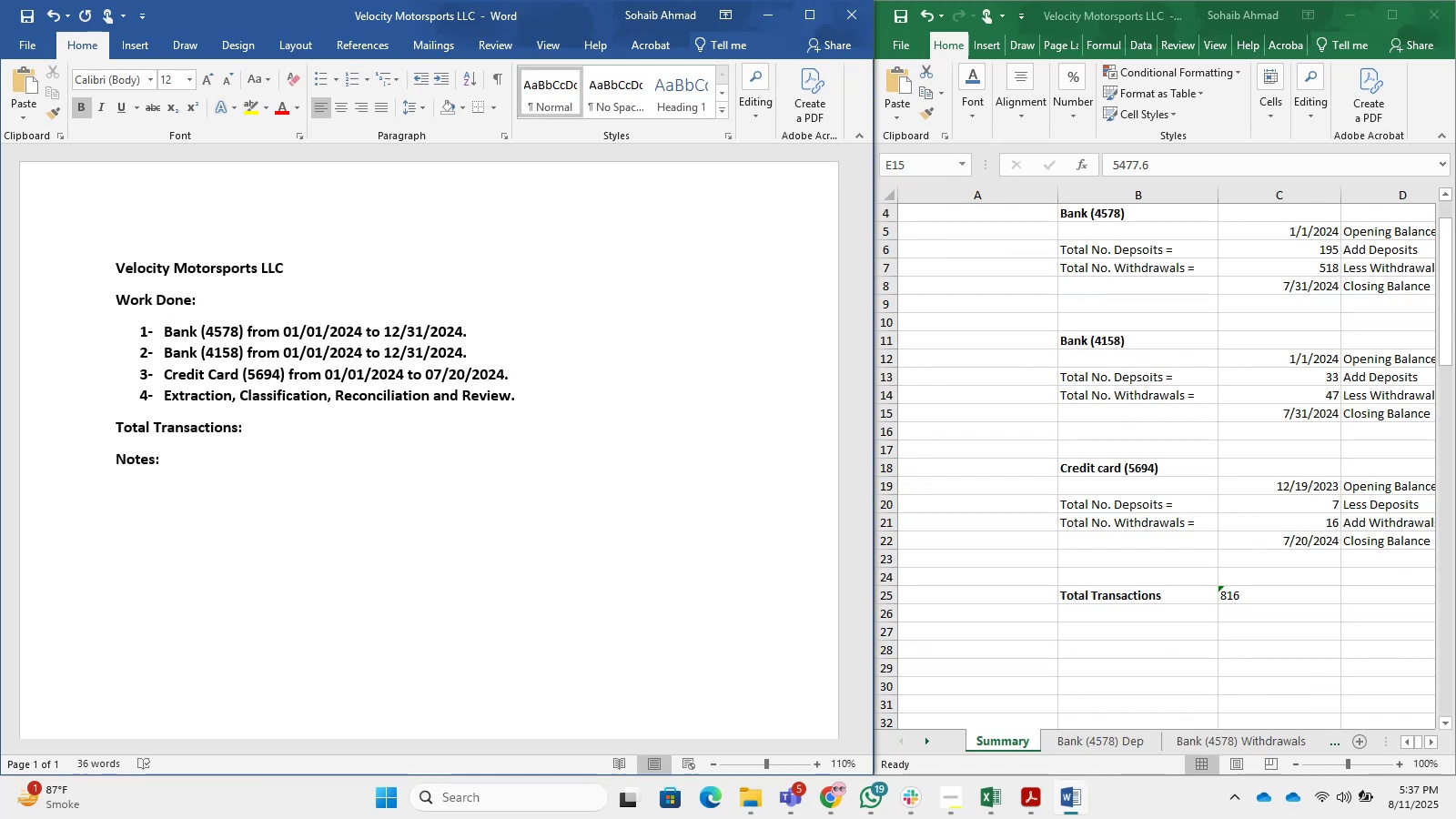 
key(ArrowRight)
 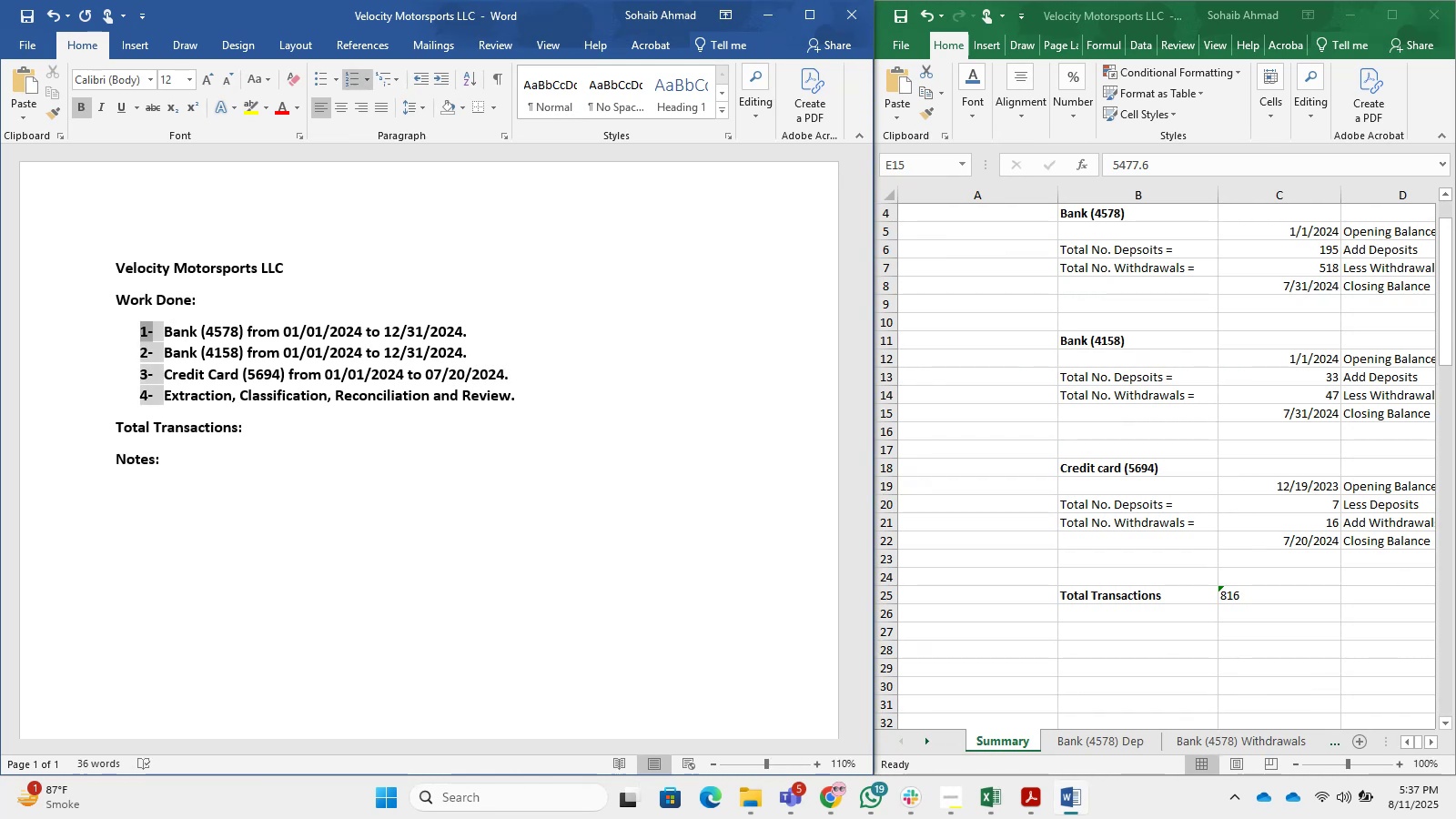 
key(ArrowDown)
 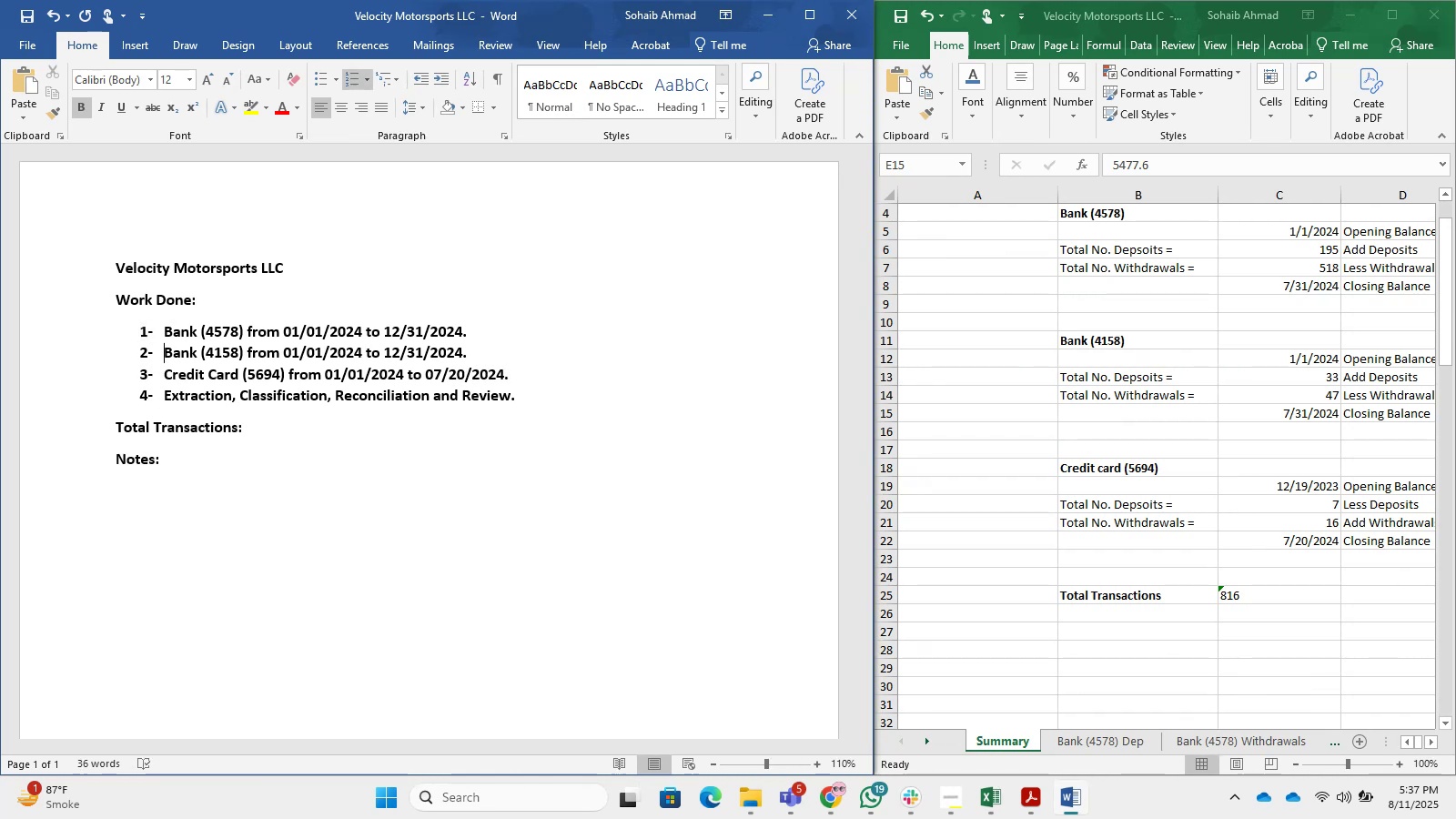 
key(ArrowRight)
 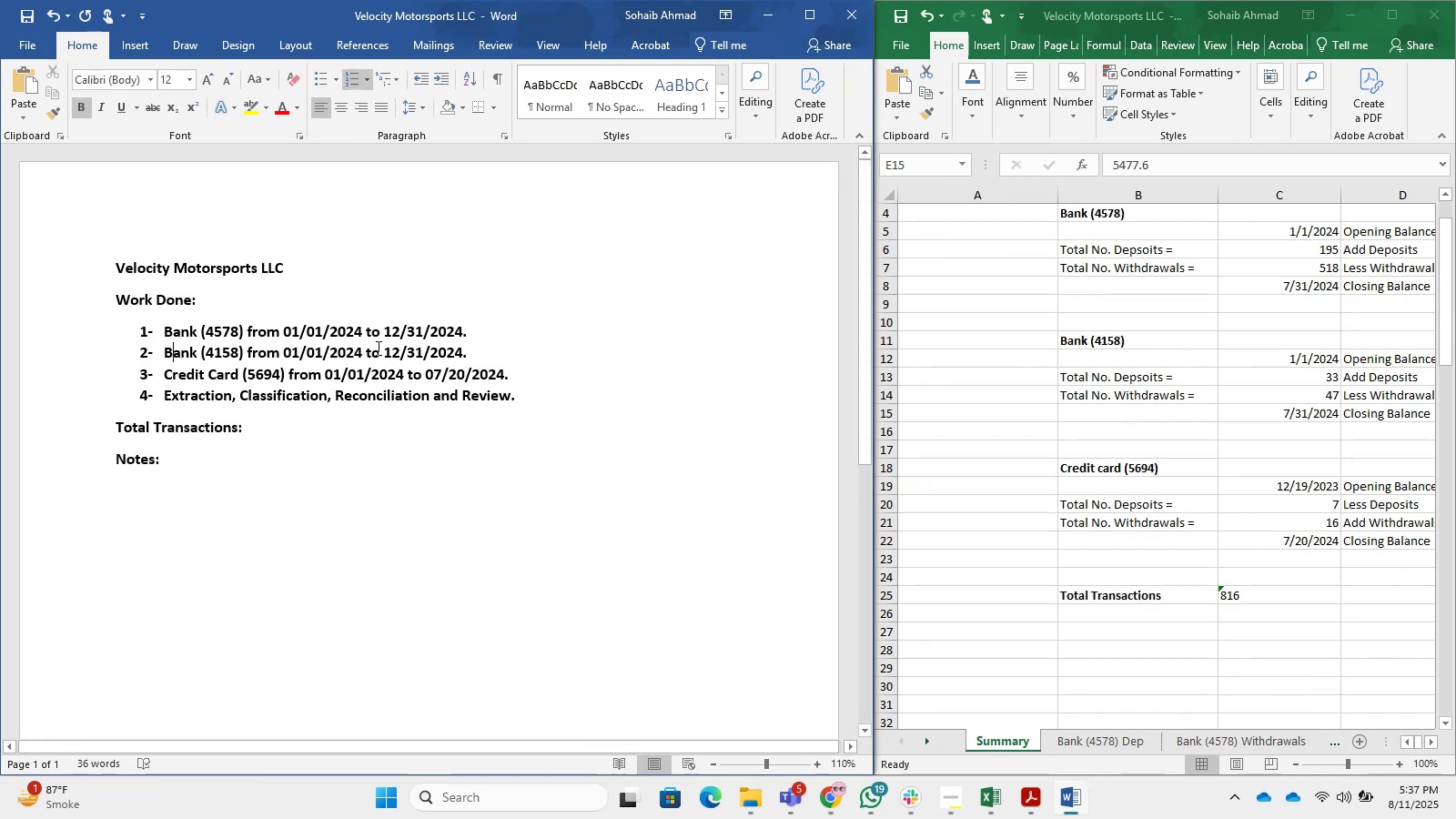 
left_click([399, 355])
 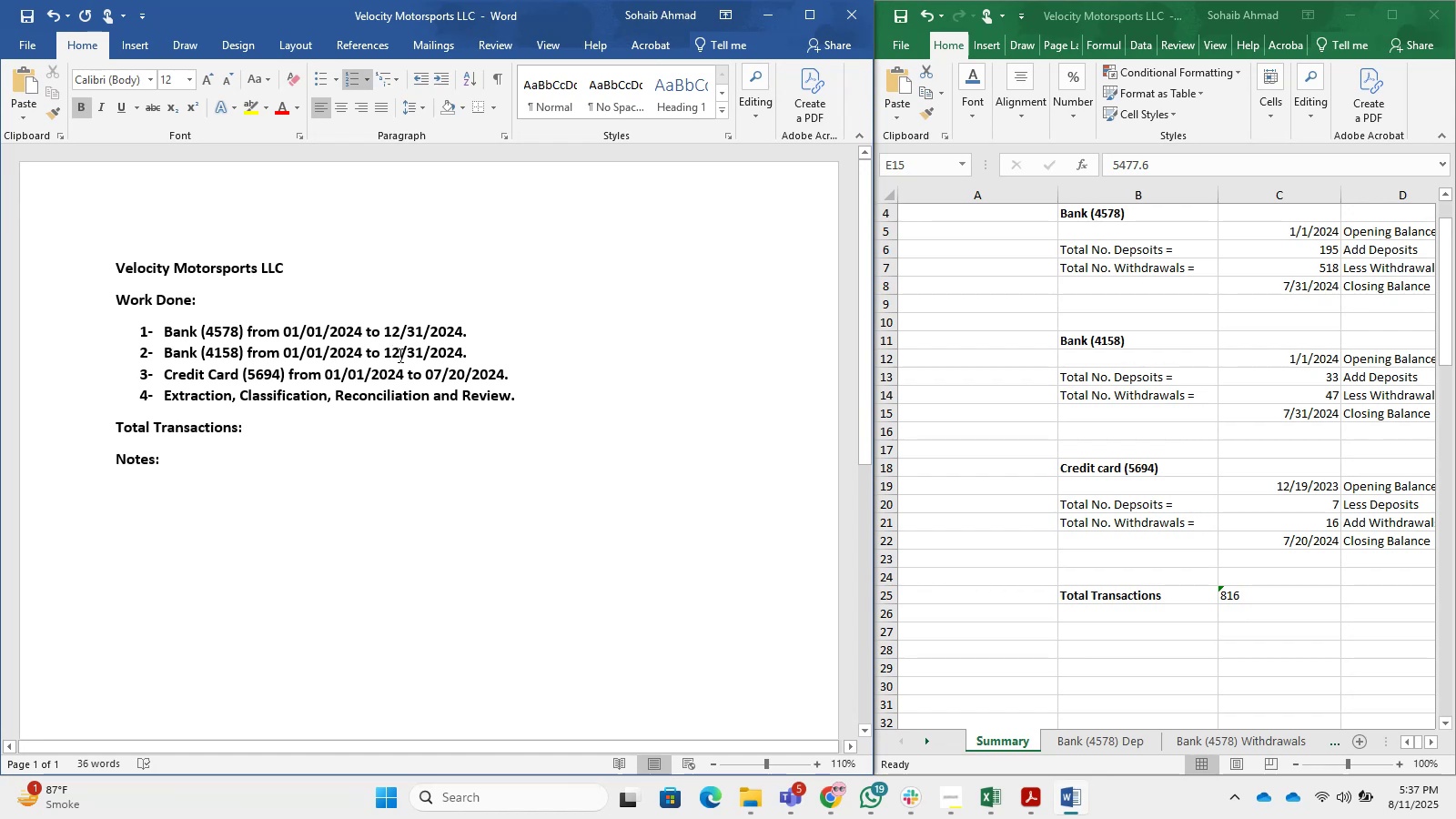 
key(Backspace)
 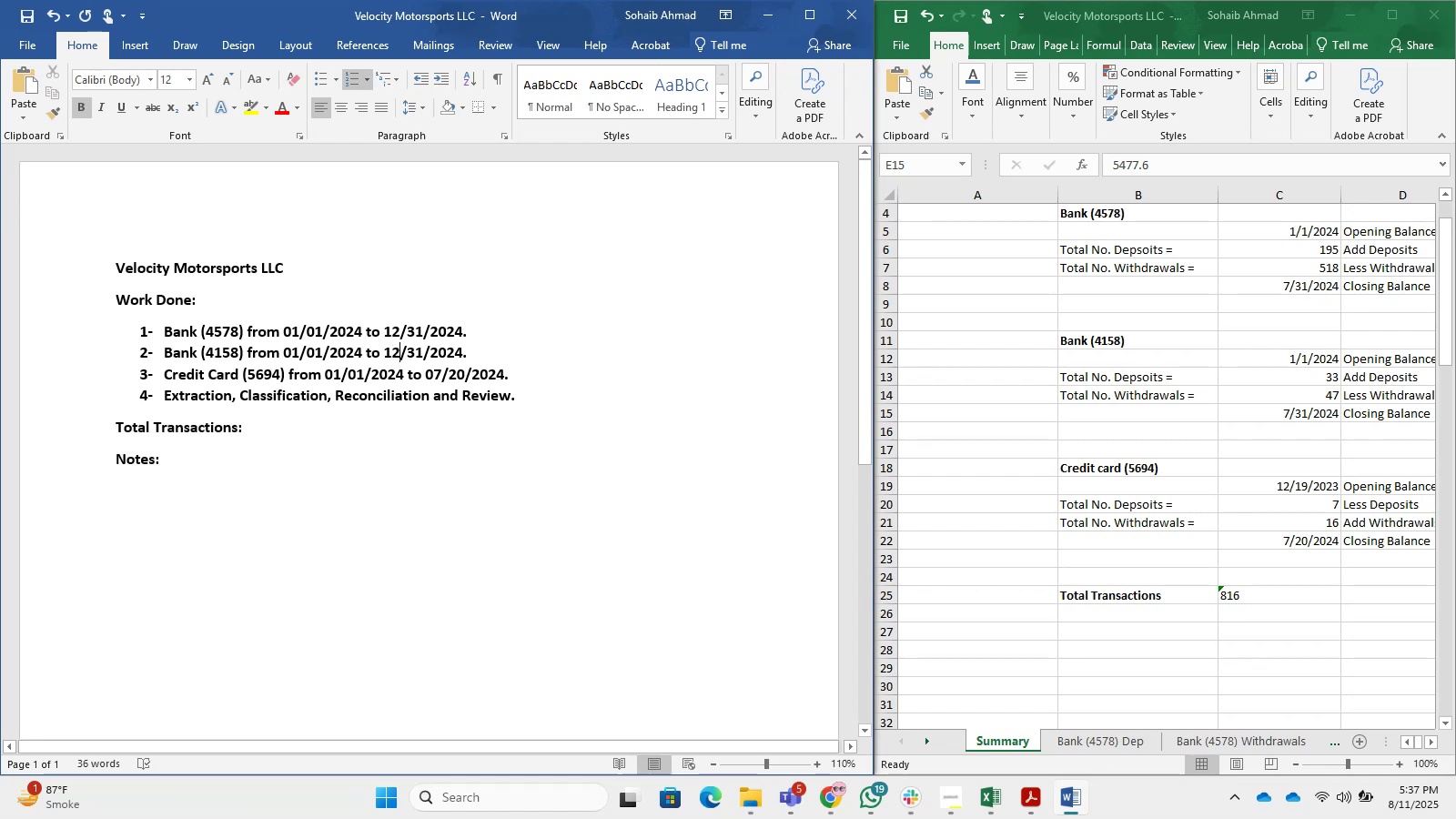 
key(Backspace)
 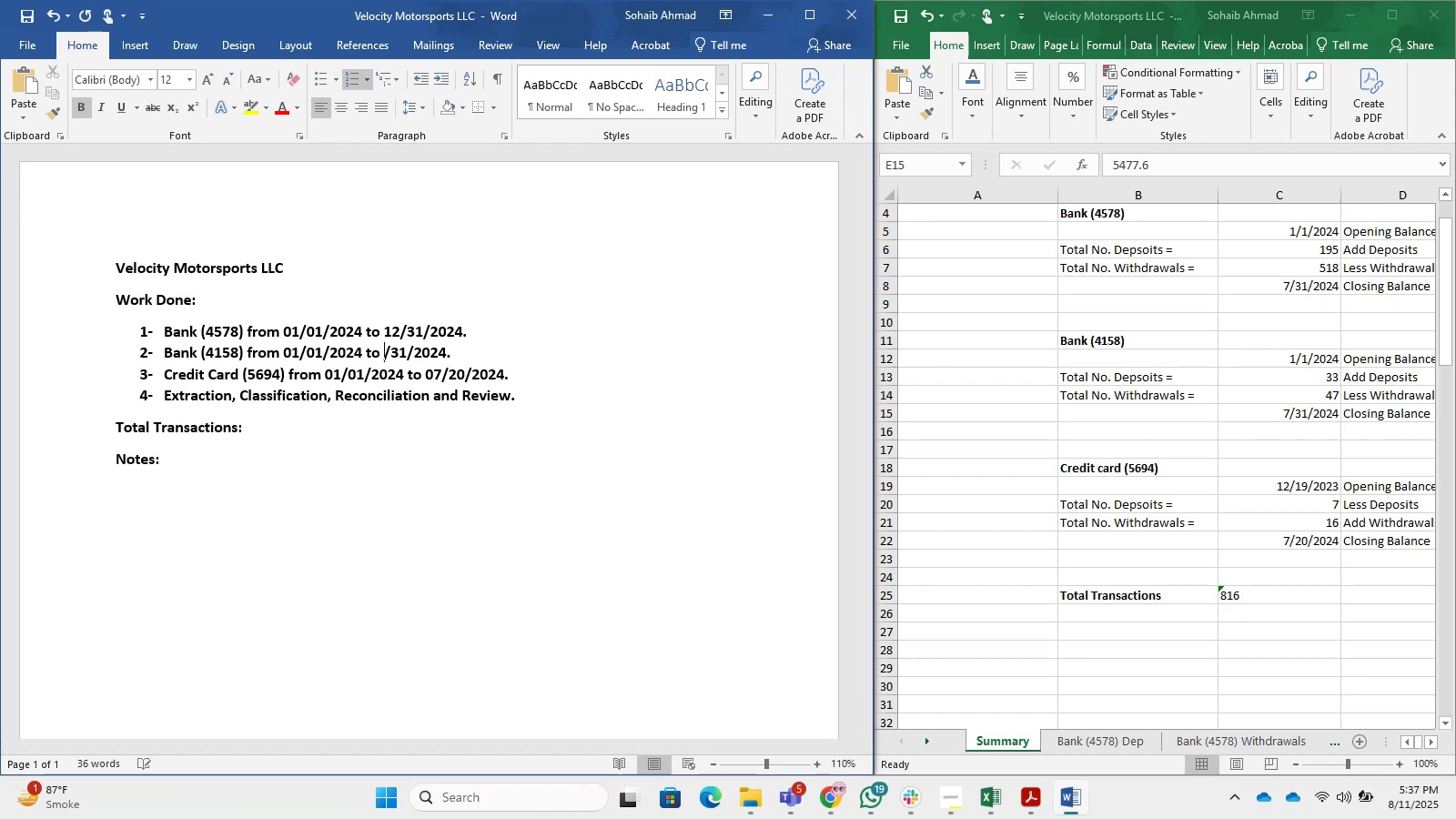 
hold_key(key=Numpad0, duration=0.3)
 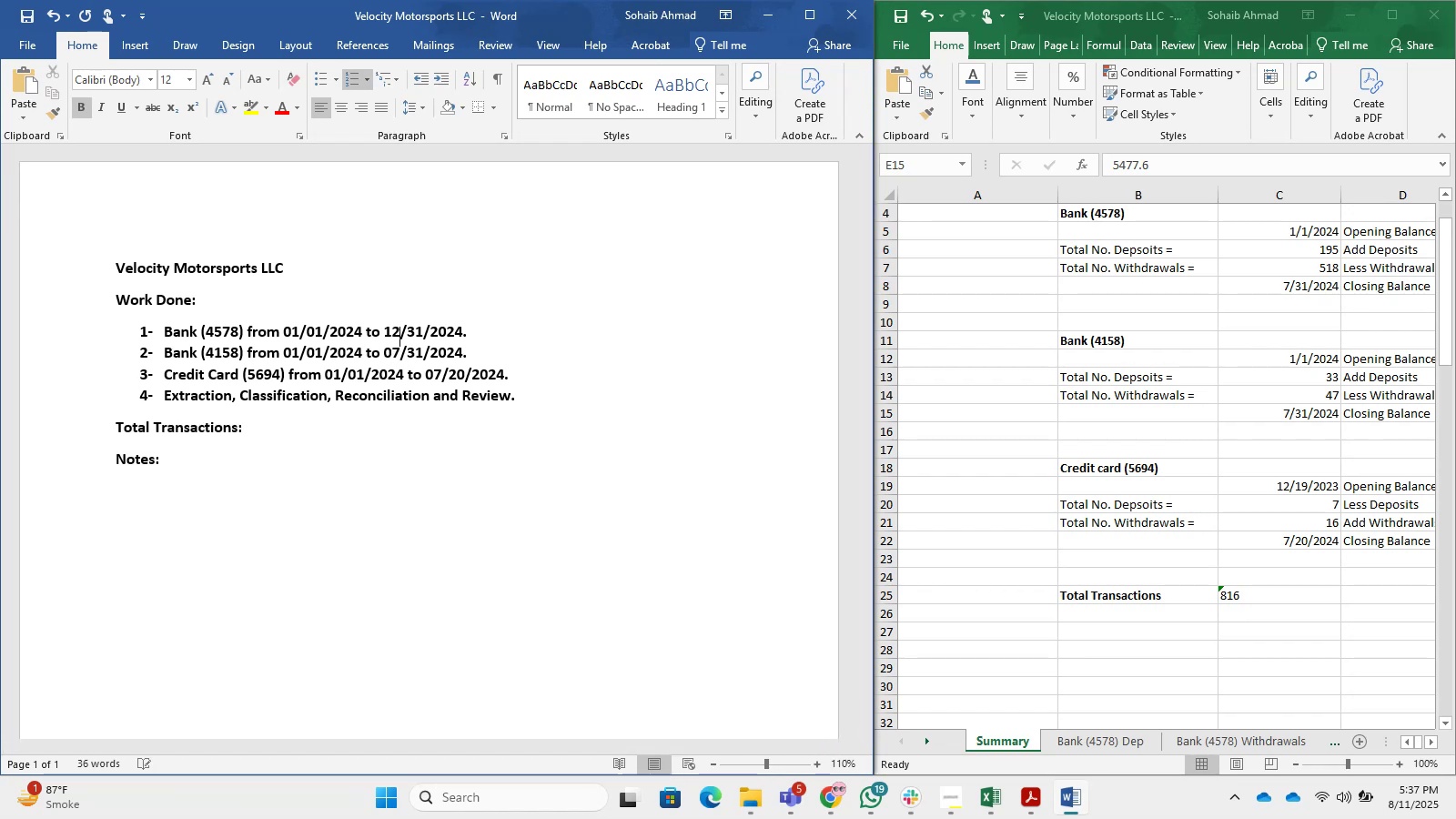 
key(Numpad7)
 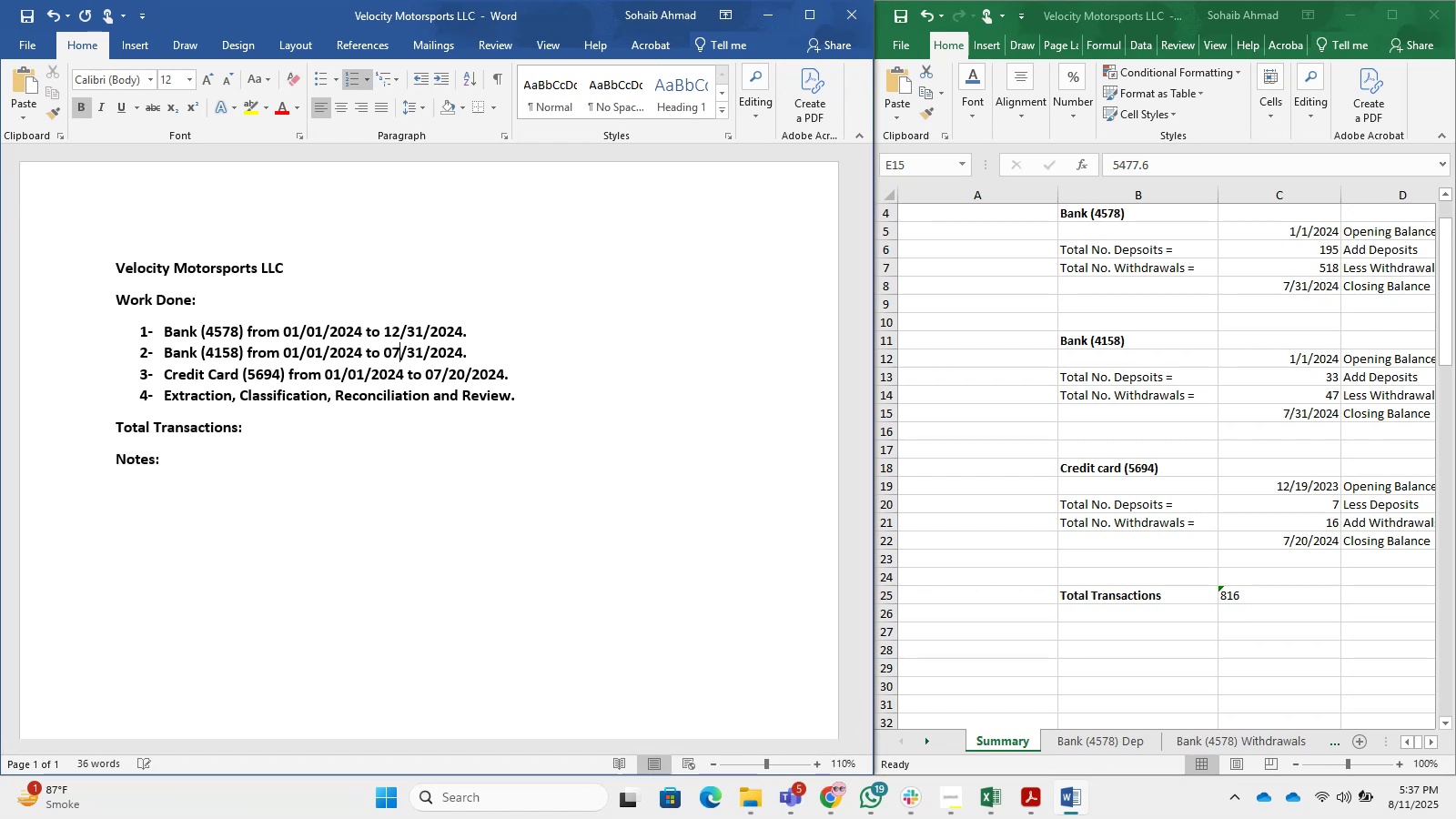 
key(ArrowUp)
 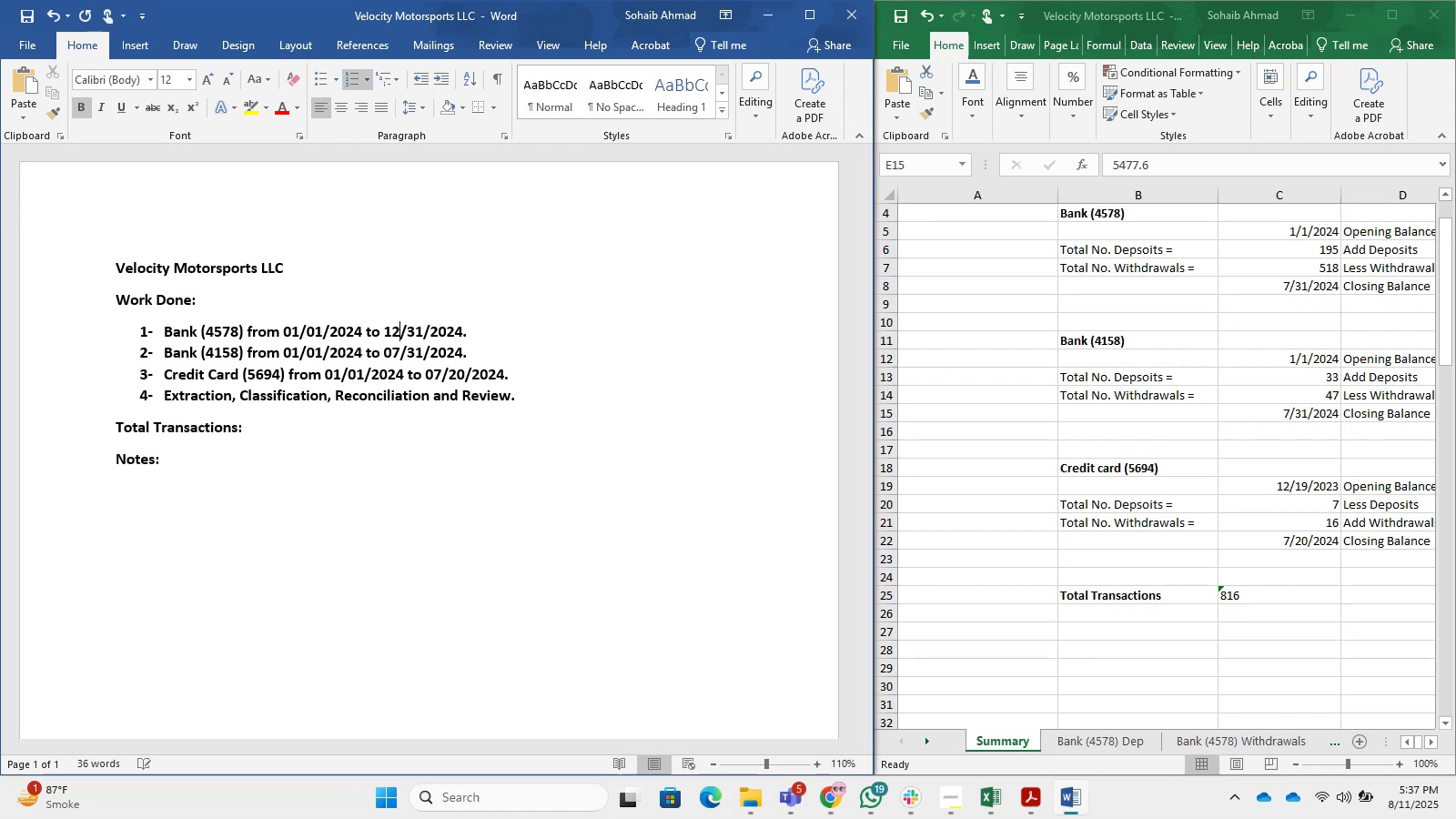 
key(Backspace)
 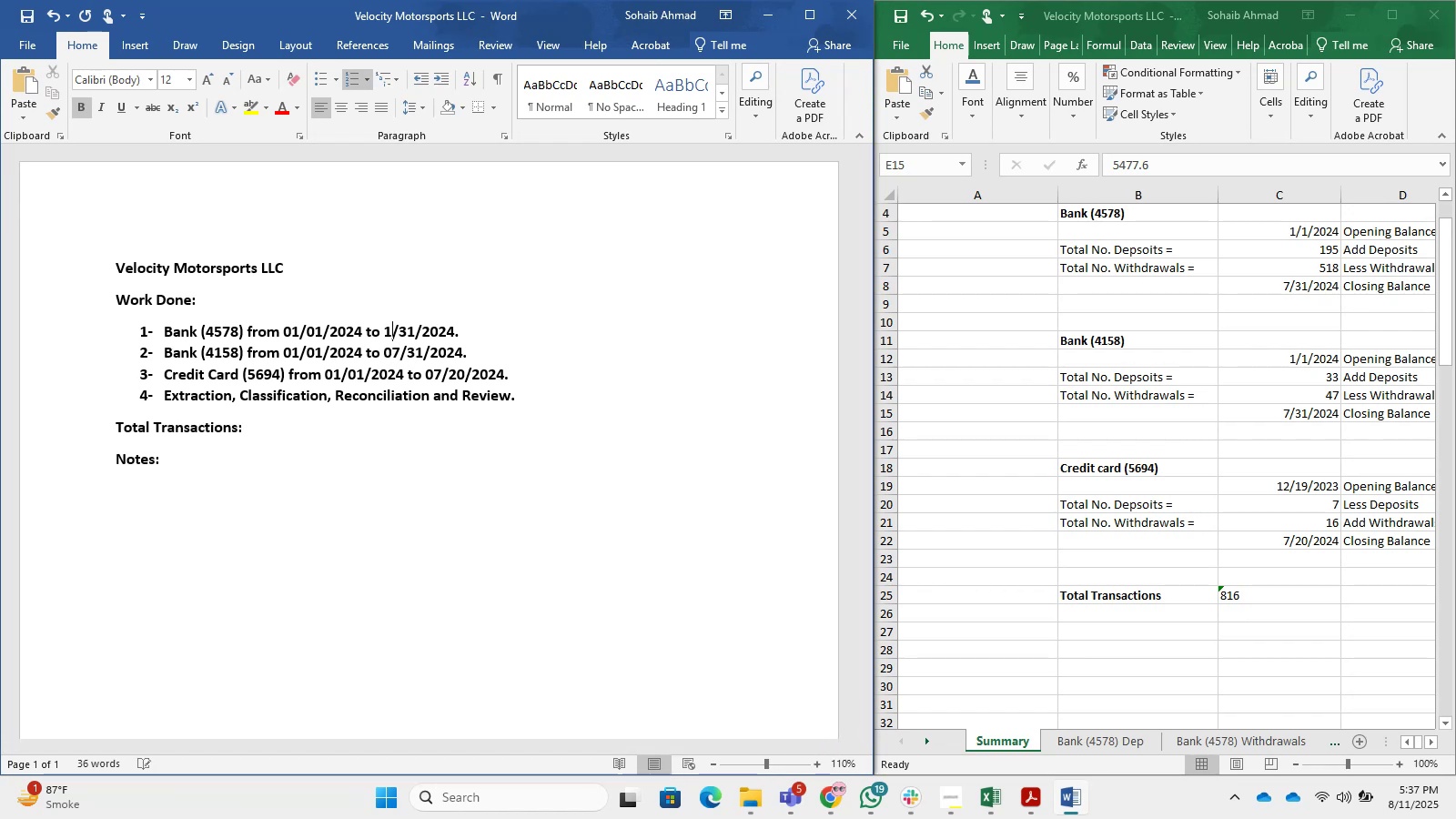 
key(Backspace)
 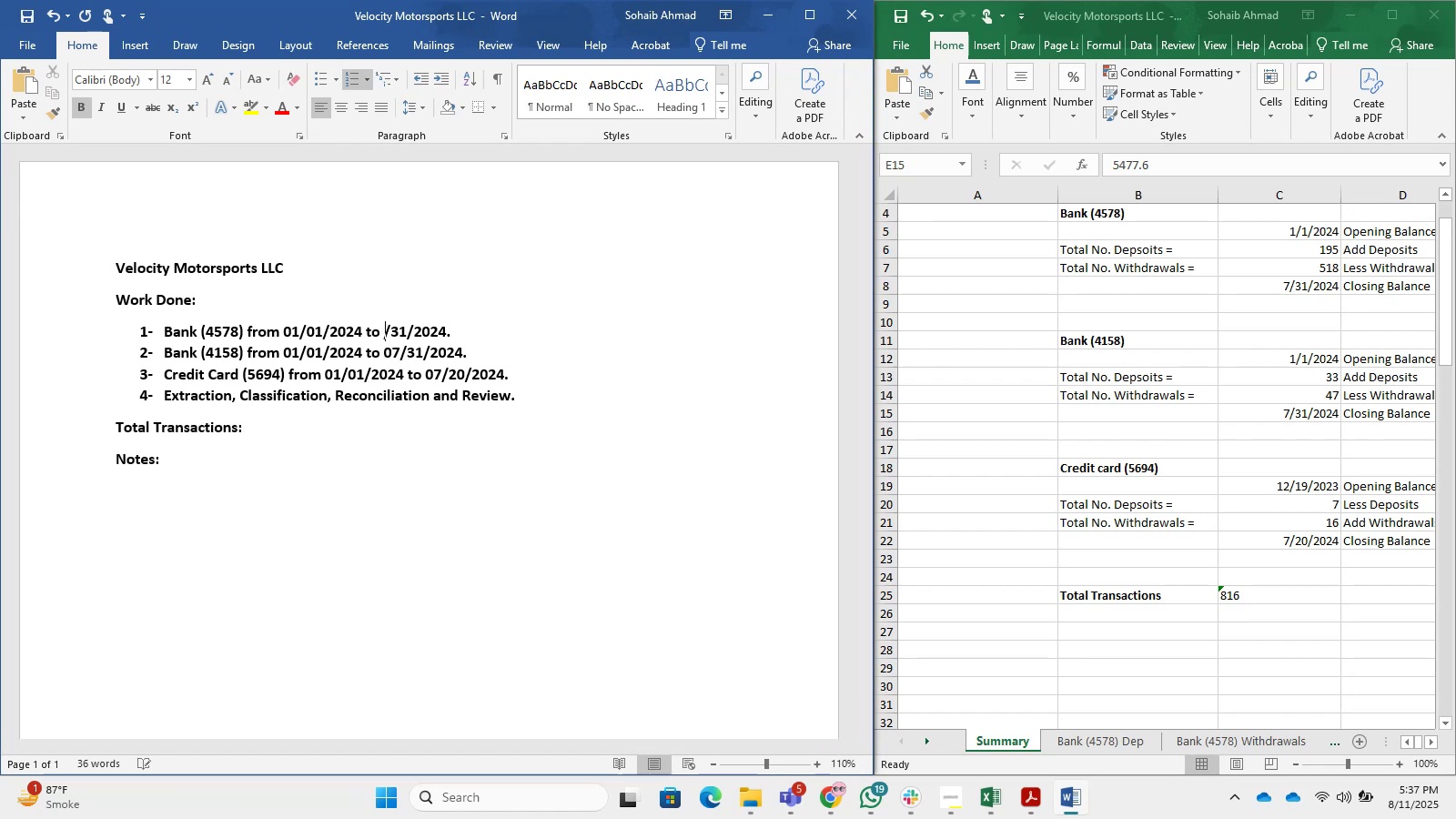 
key(Numpad0)
 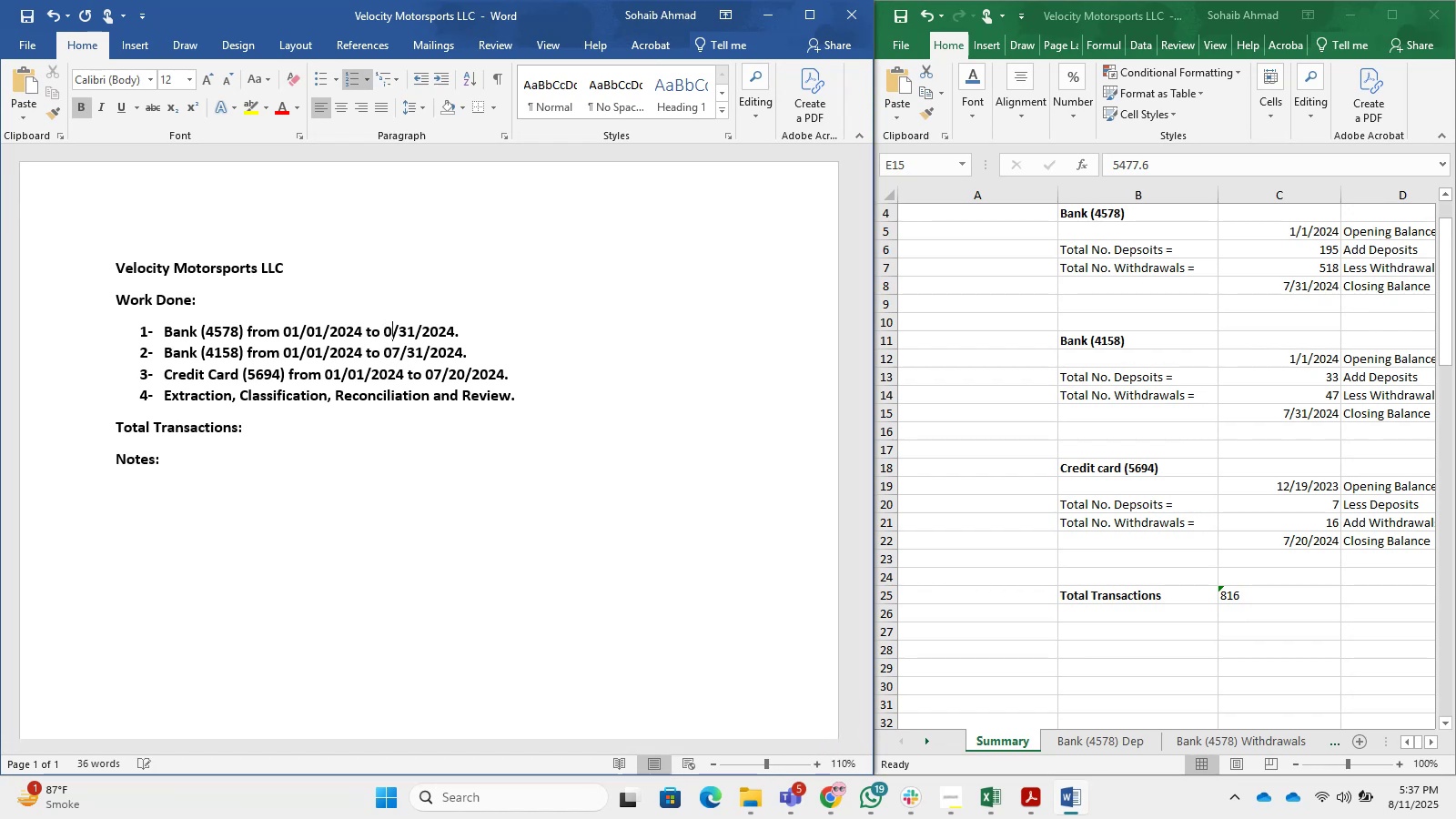 
key(Numpad7)
 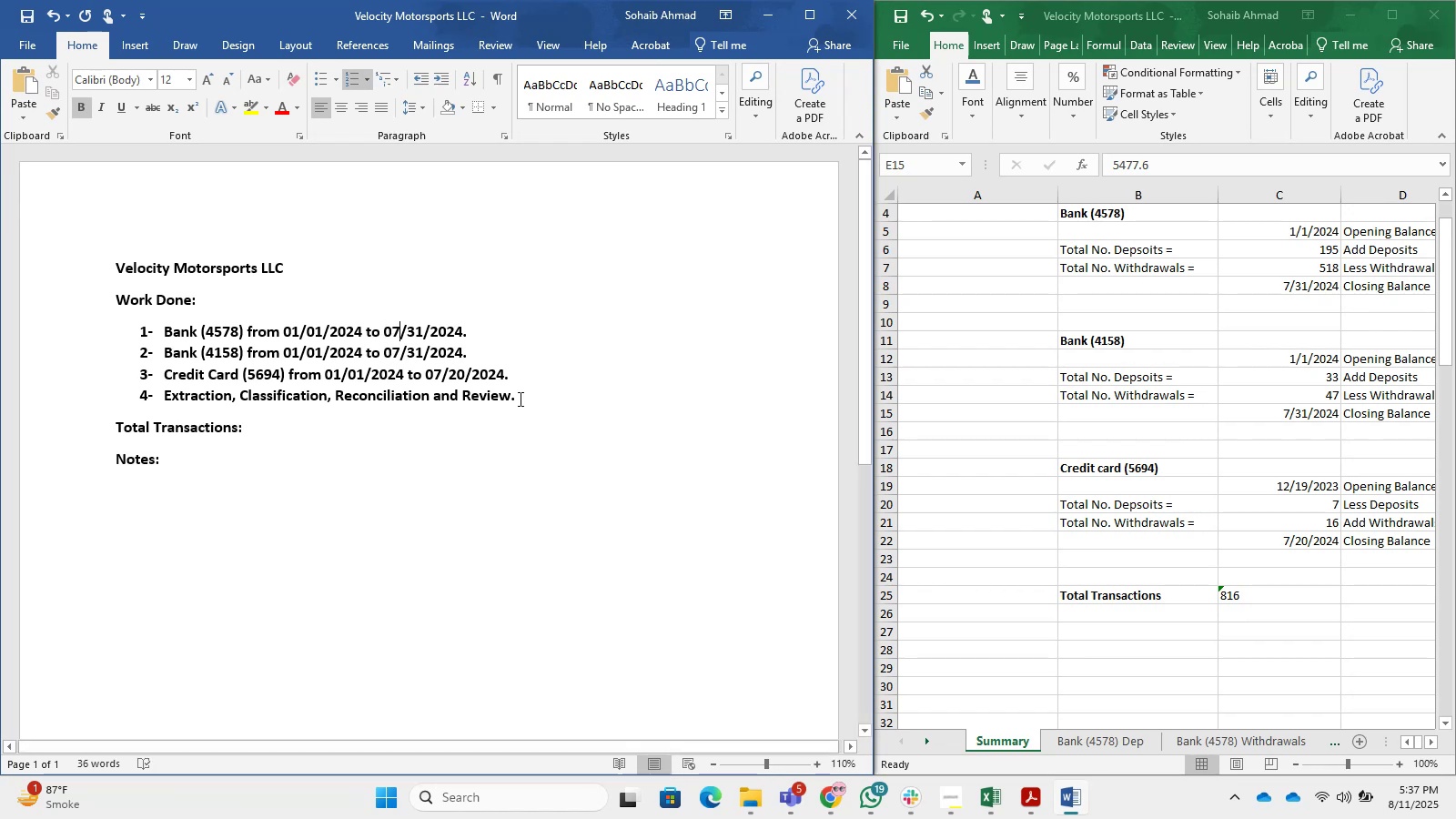 
double_click([561, 382])
 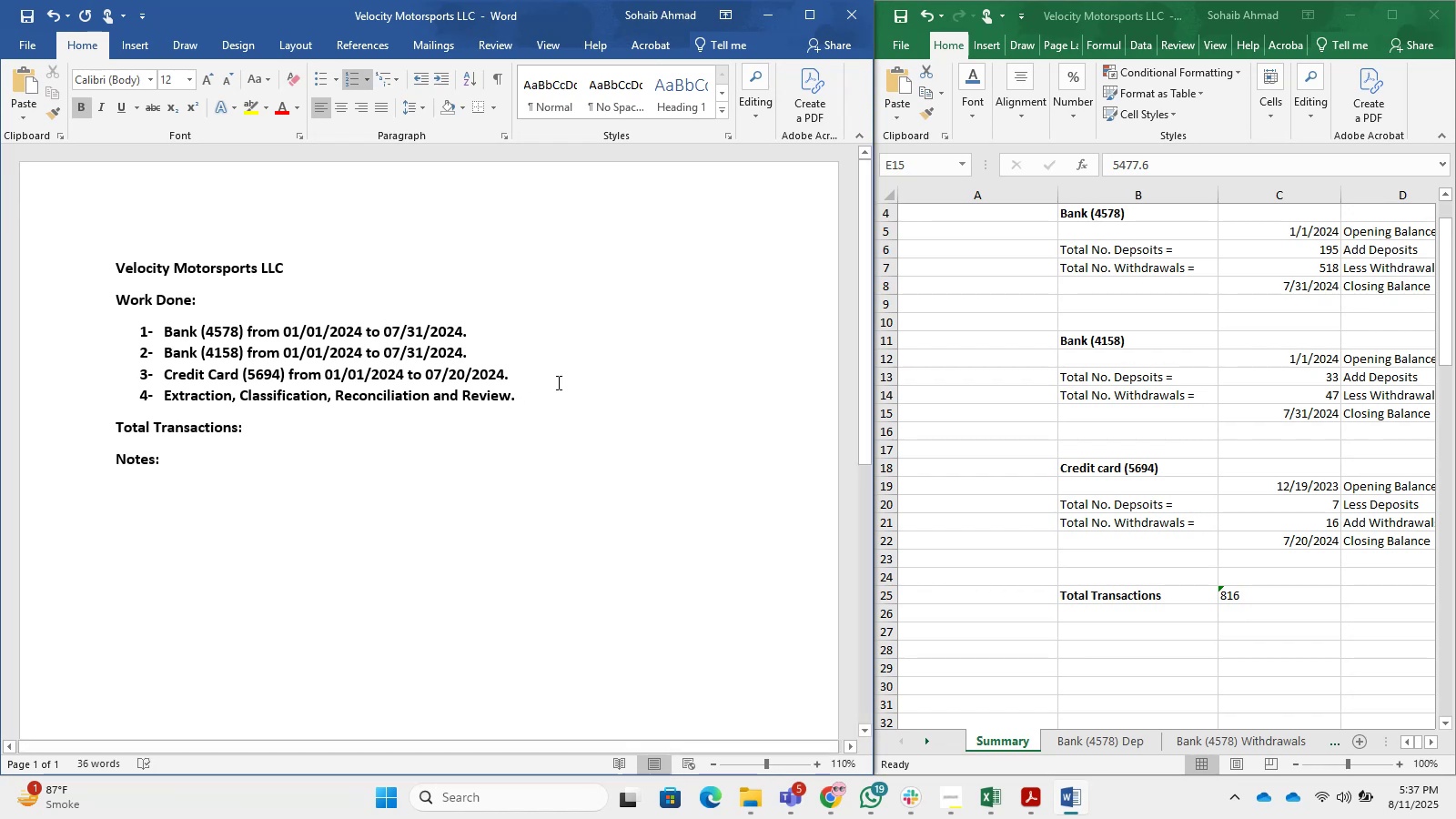 
key(Backspace)
 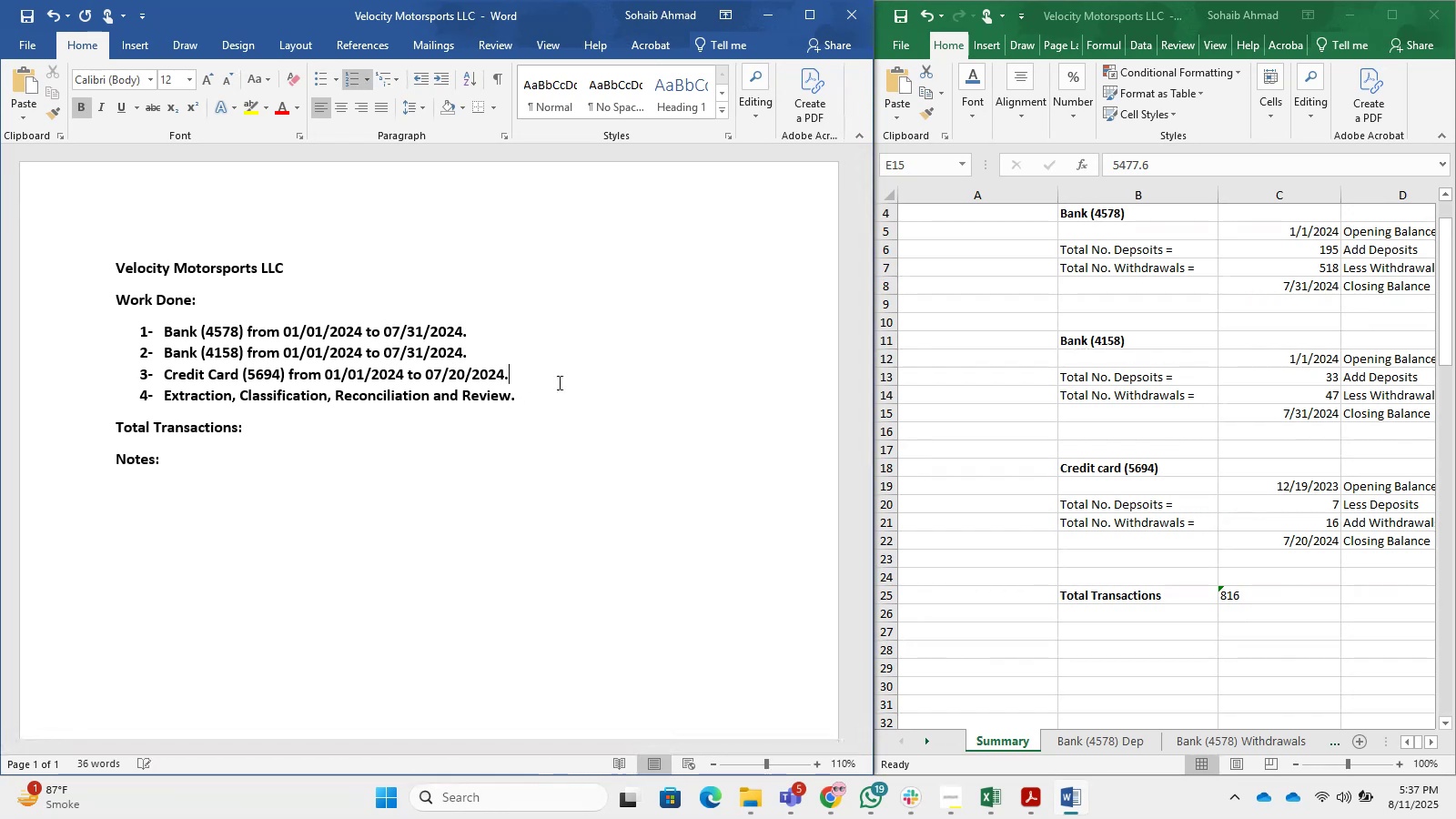 
left_click([561, 404])
 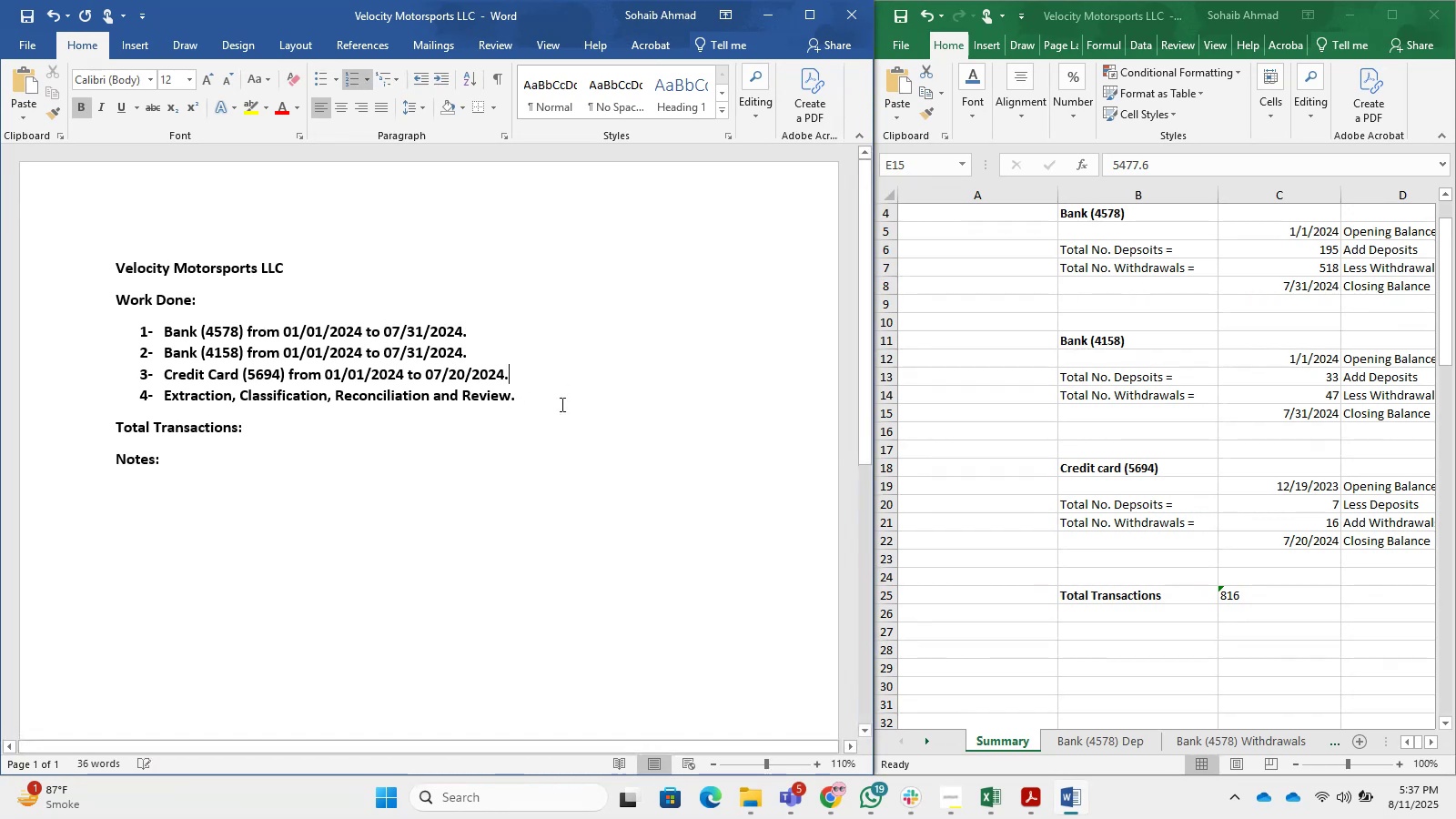 
key(Backspace)
 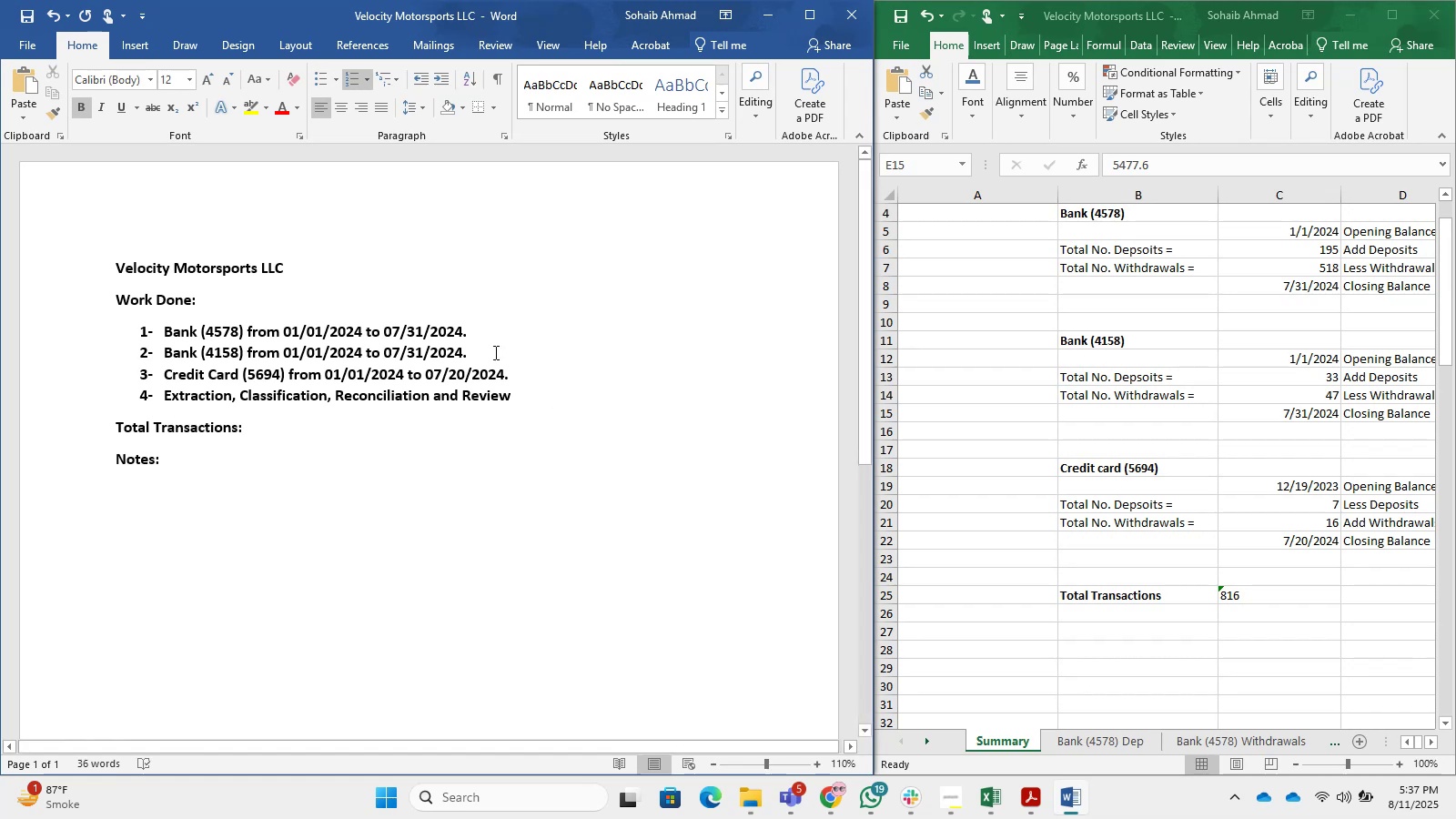 
key(NumpadDecimal)
 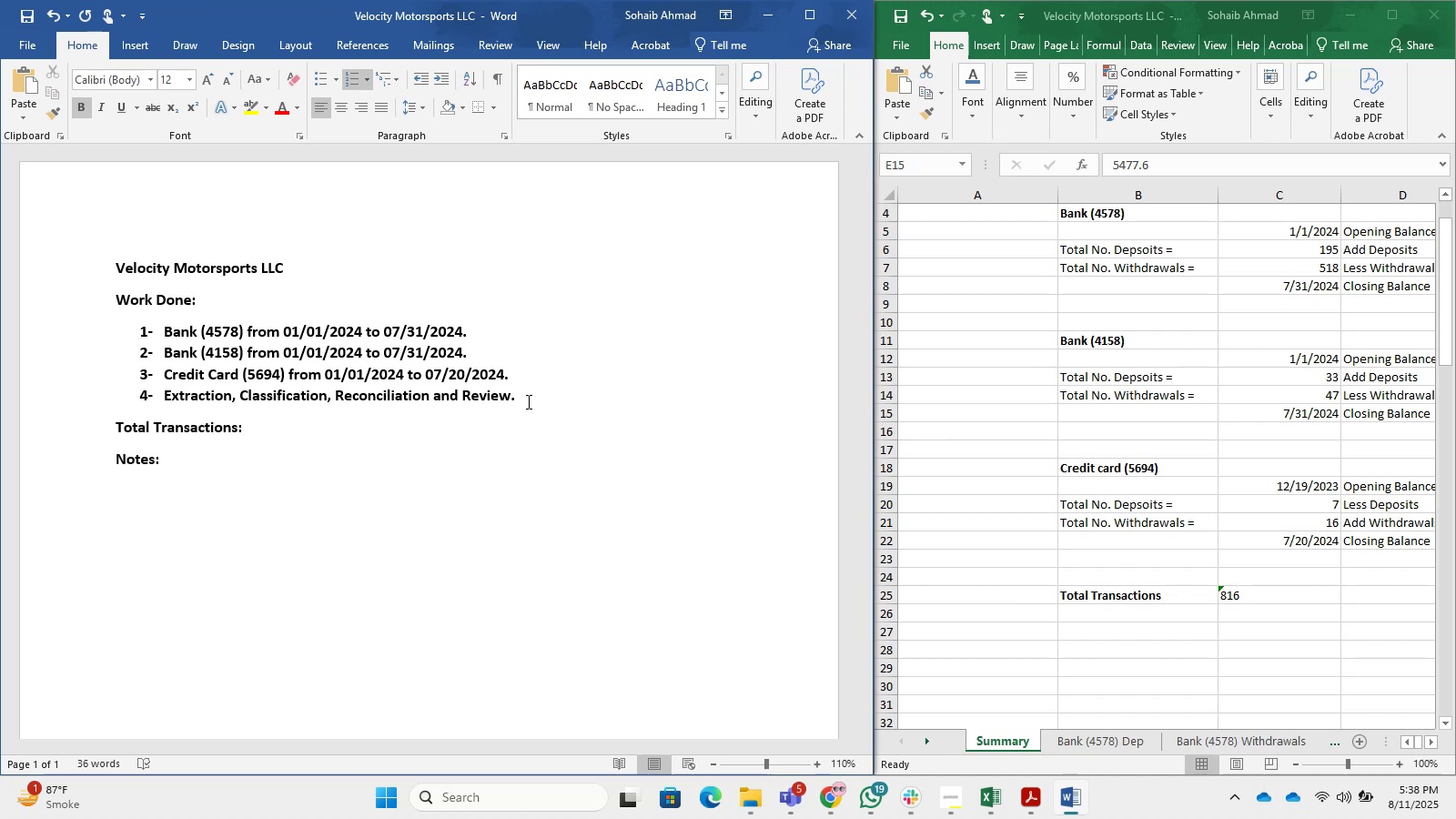 
wait(24.47)
 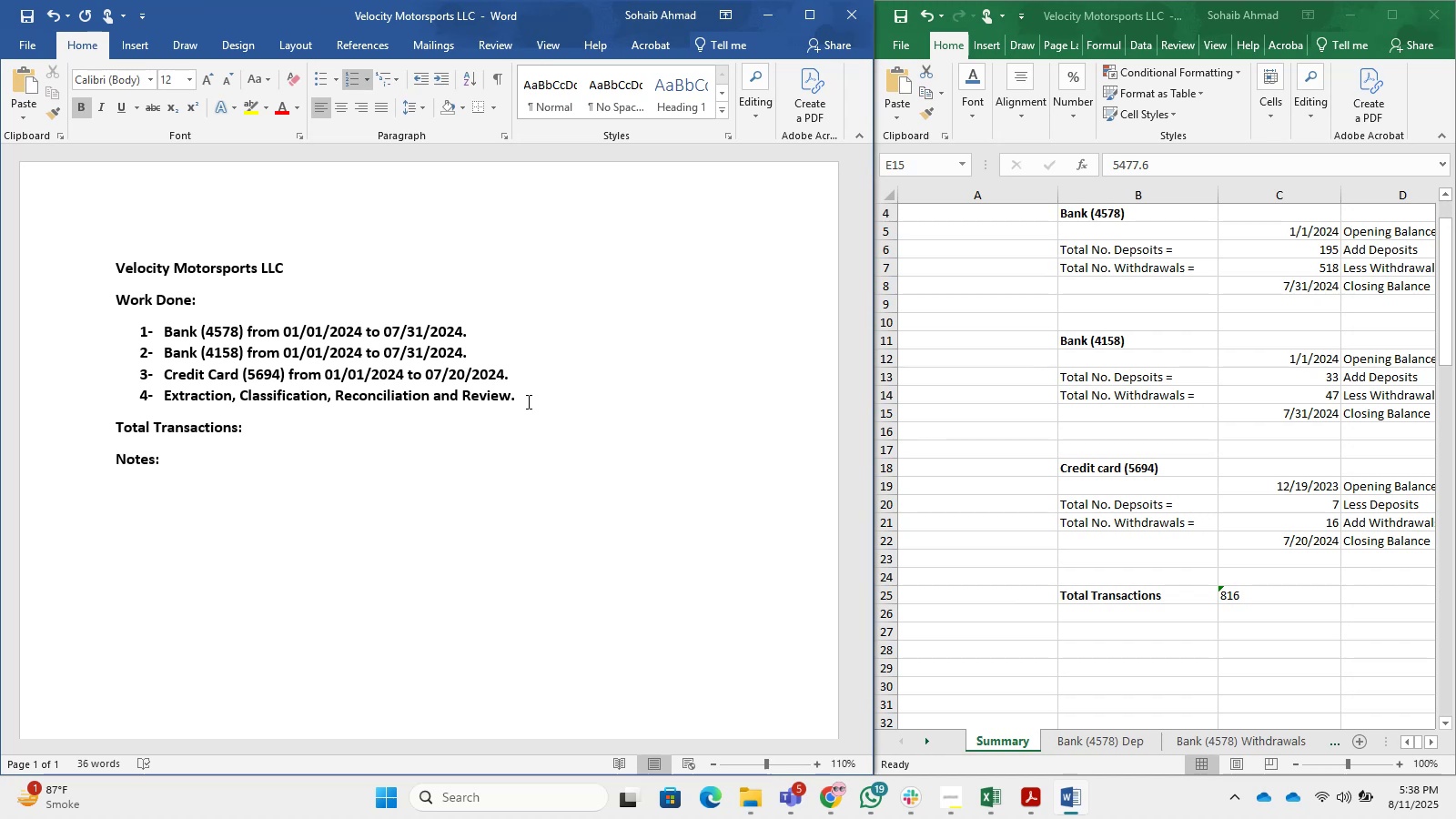 
left_click([368, 408])
 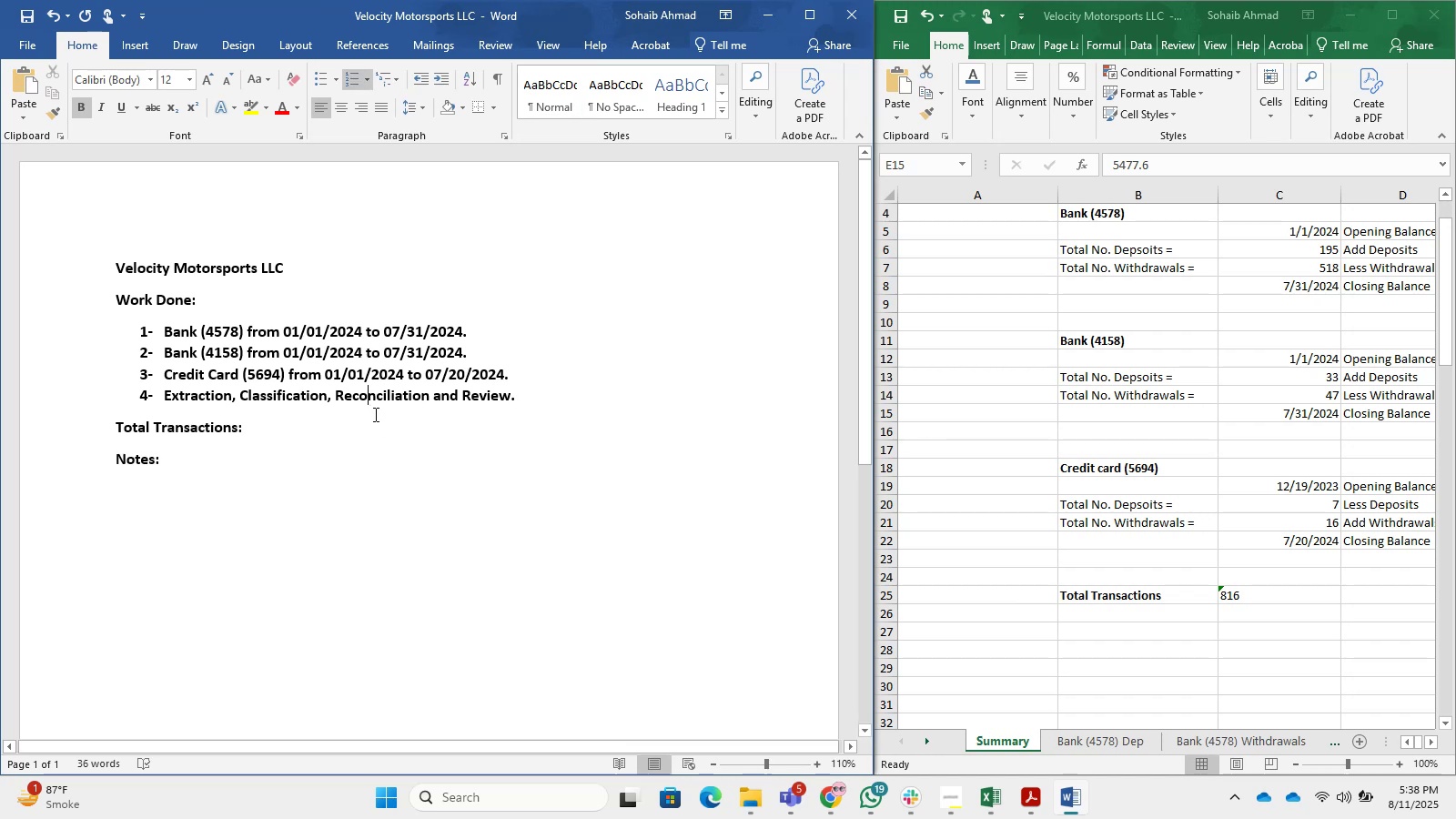 
left_click([374, 442])
 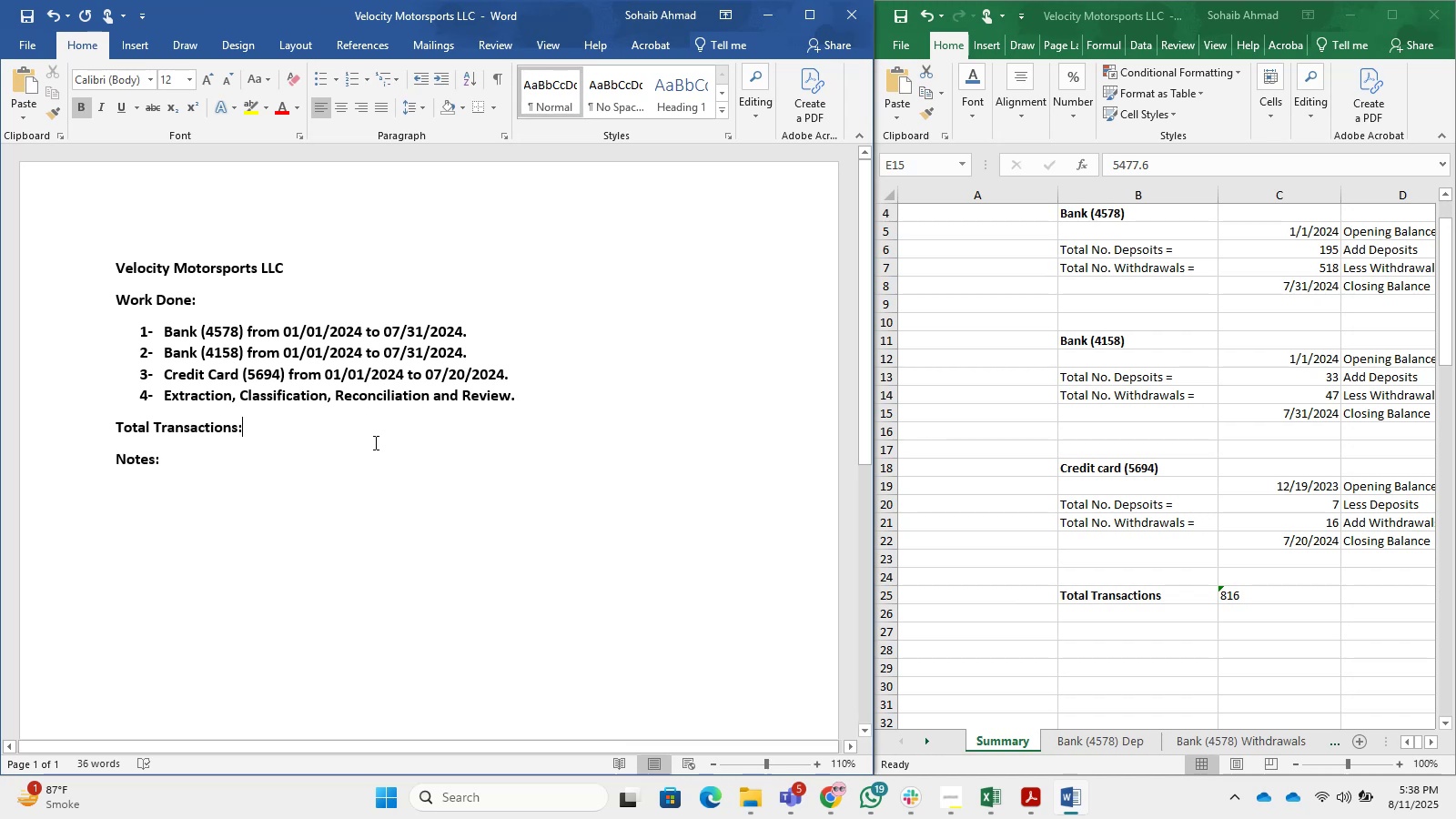 
wait(8.7)
 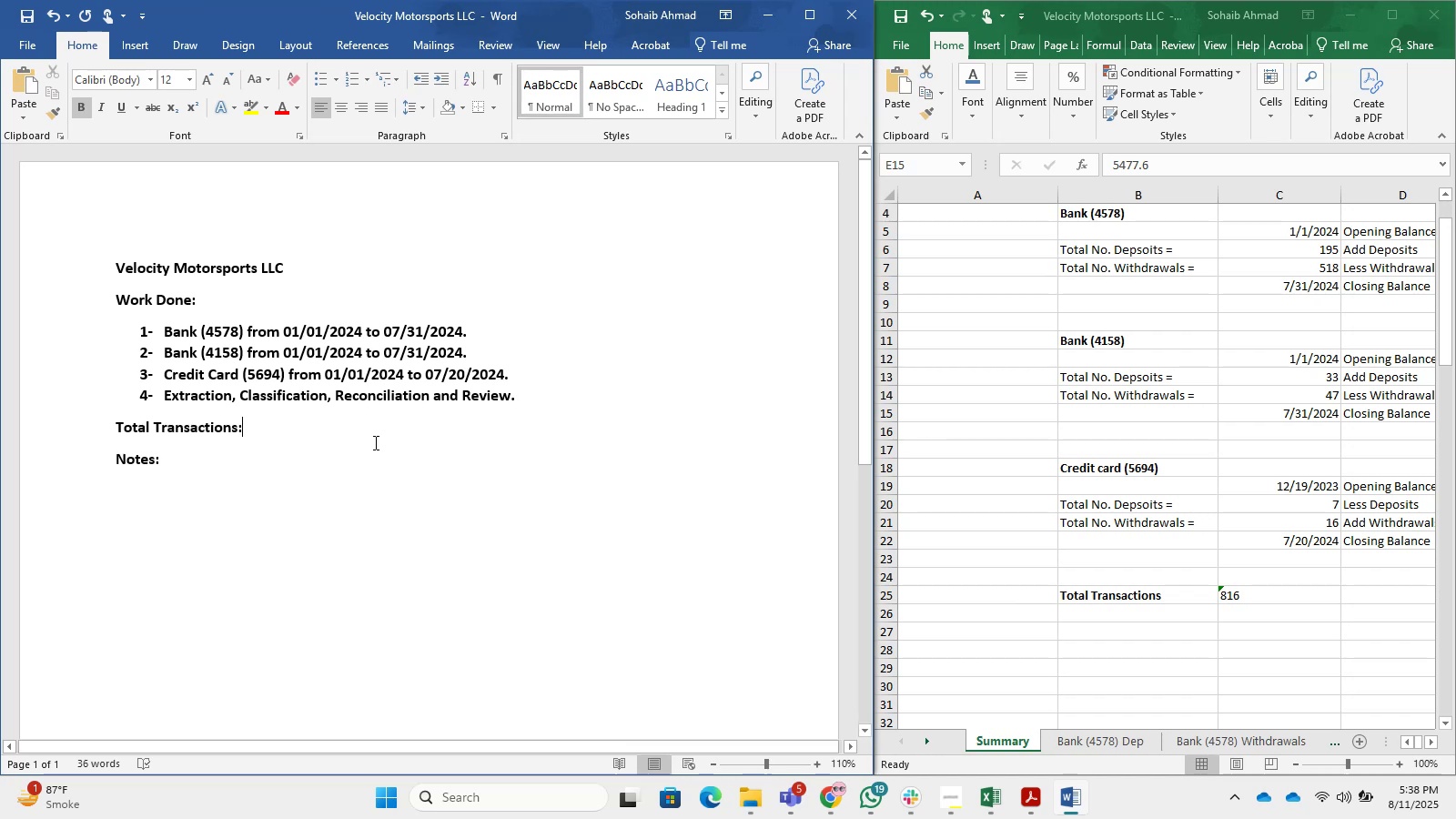 
left_click([374, 442])
 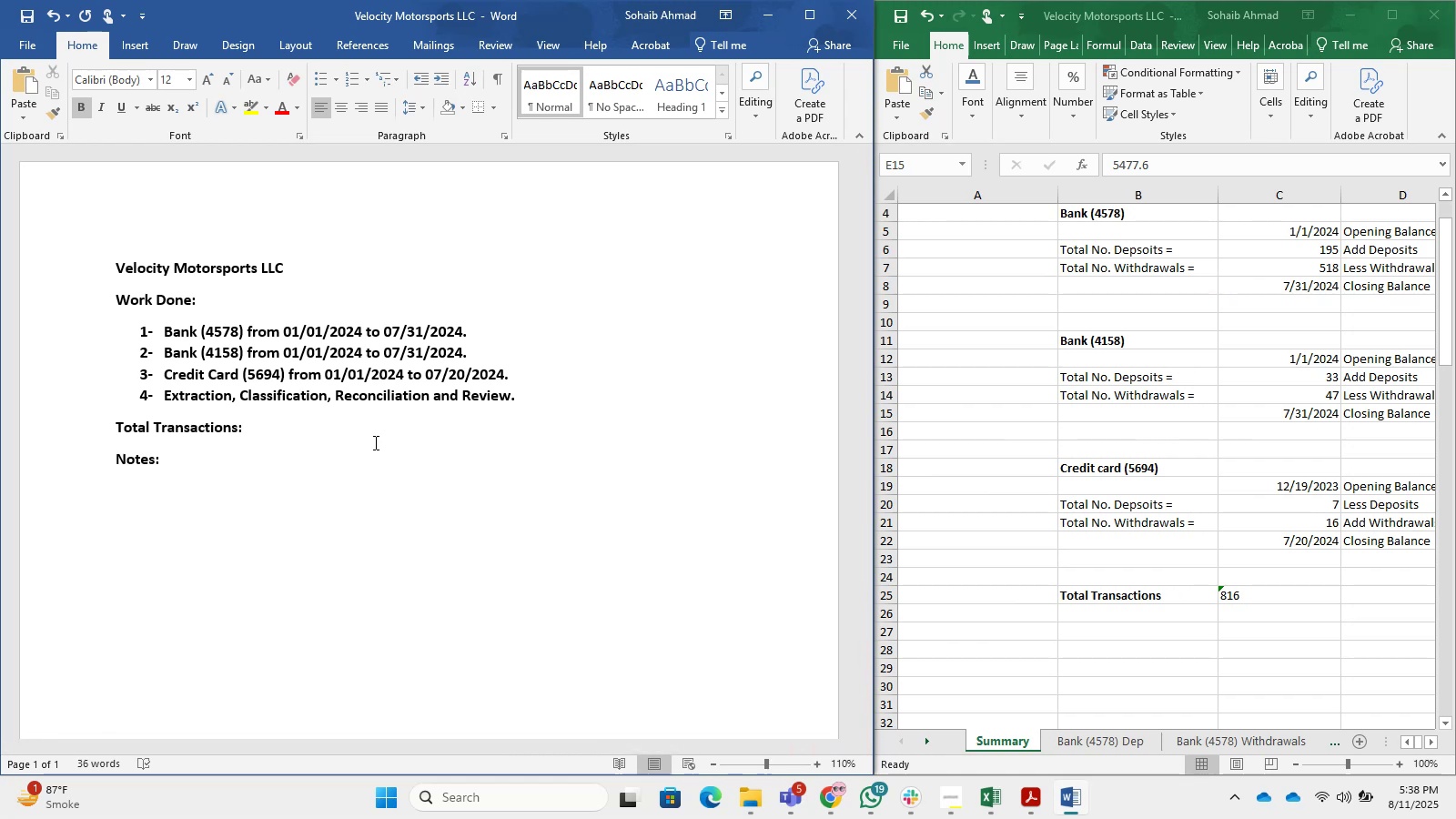 
key(Numpad8)
 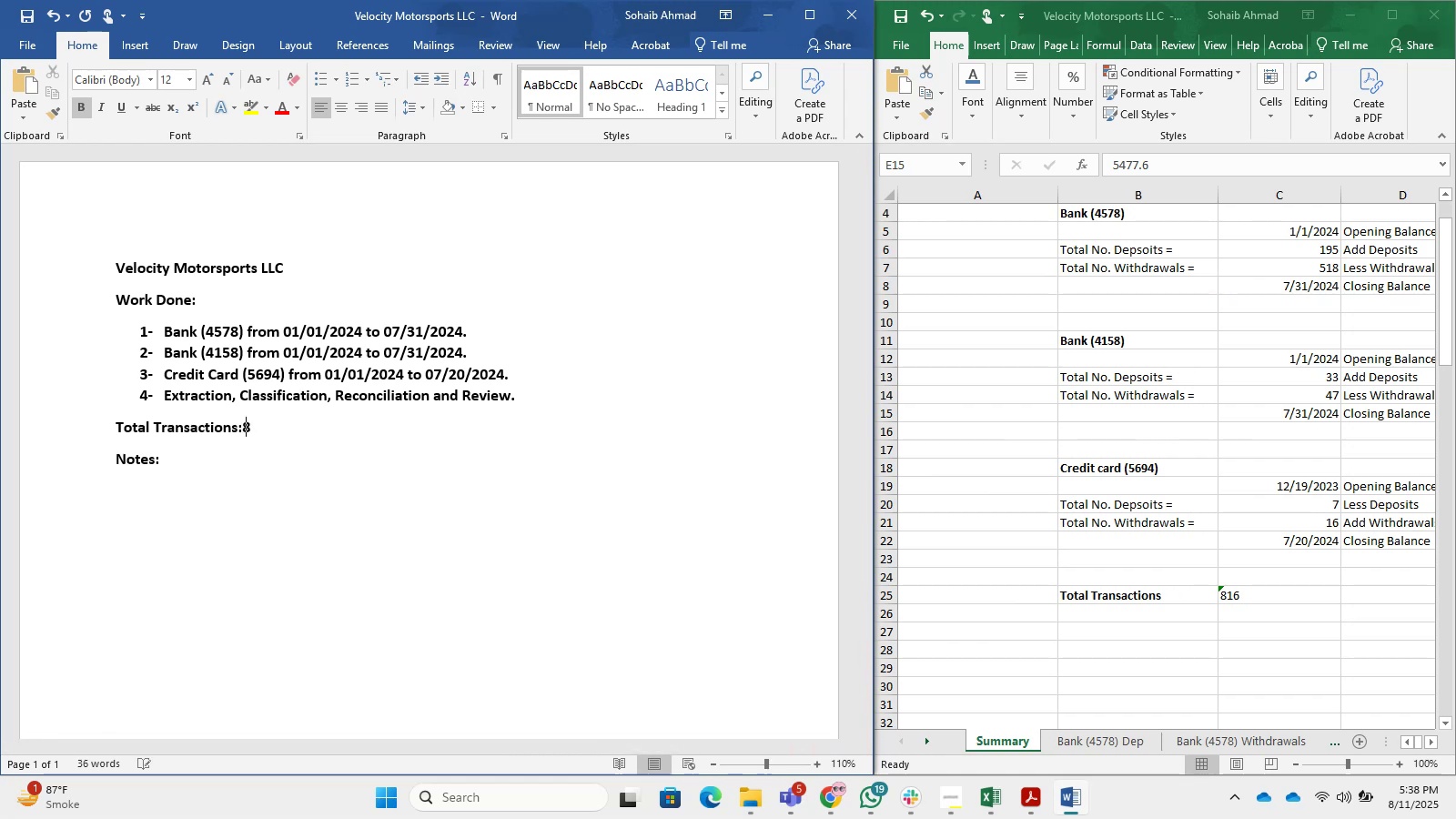 
key(Numpad1)
 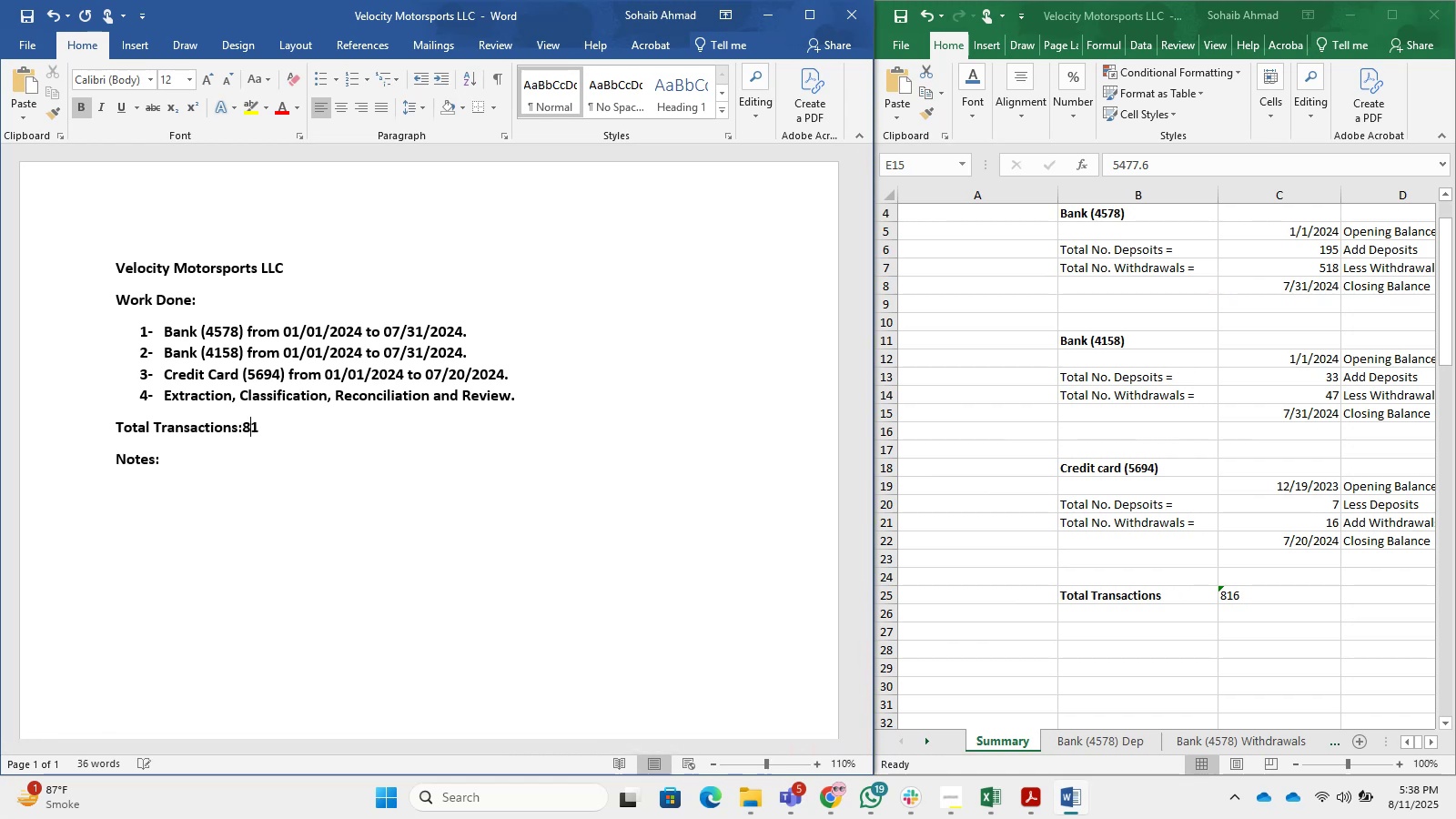 
key(Numpad6)
 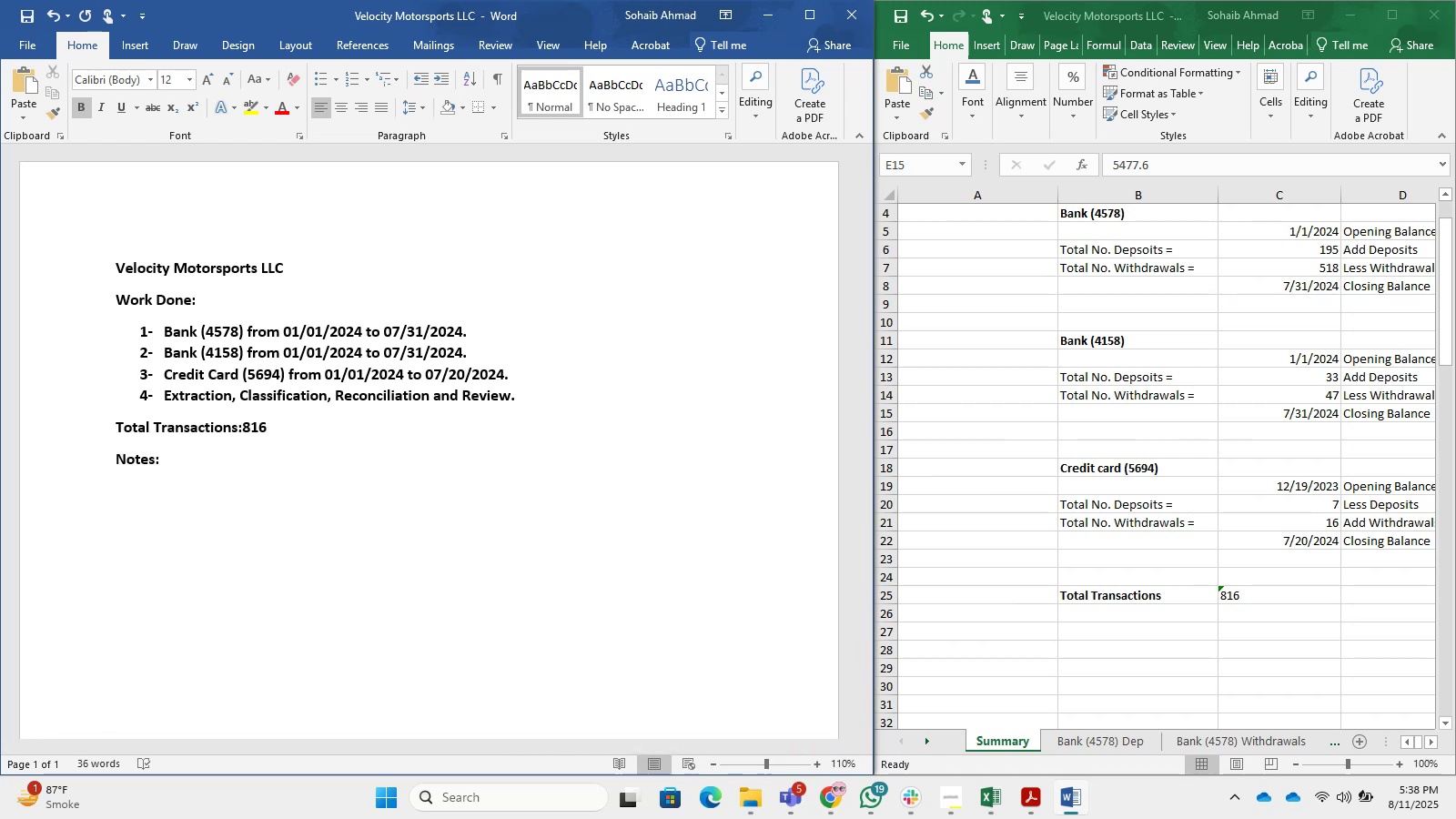 
key(ArrowLeft)
 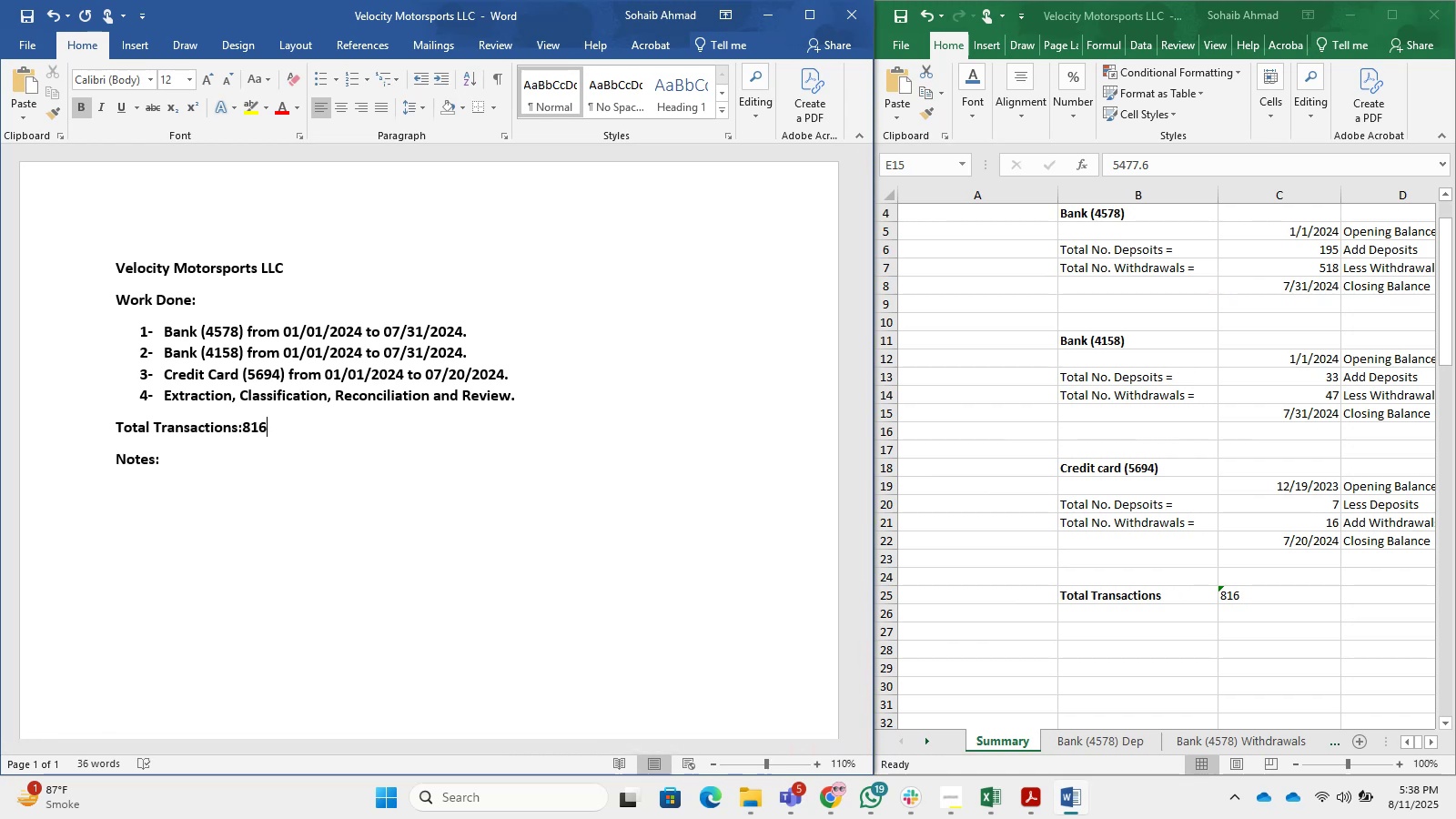 
key(ArrowLeft)
 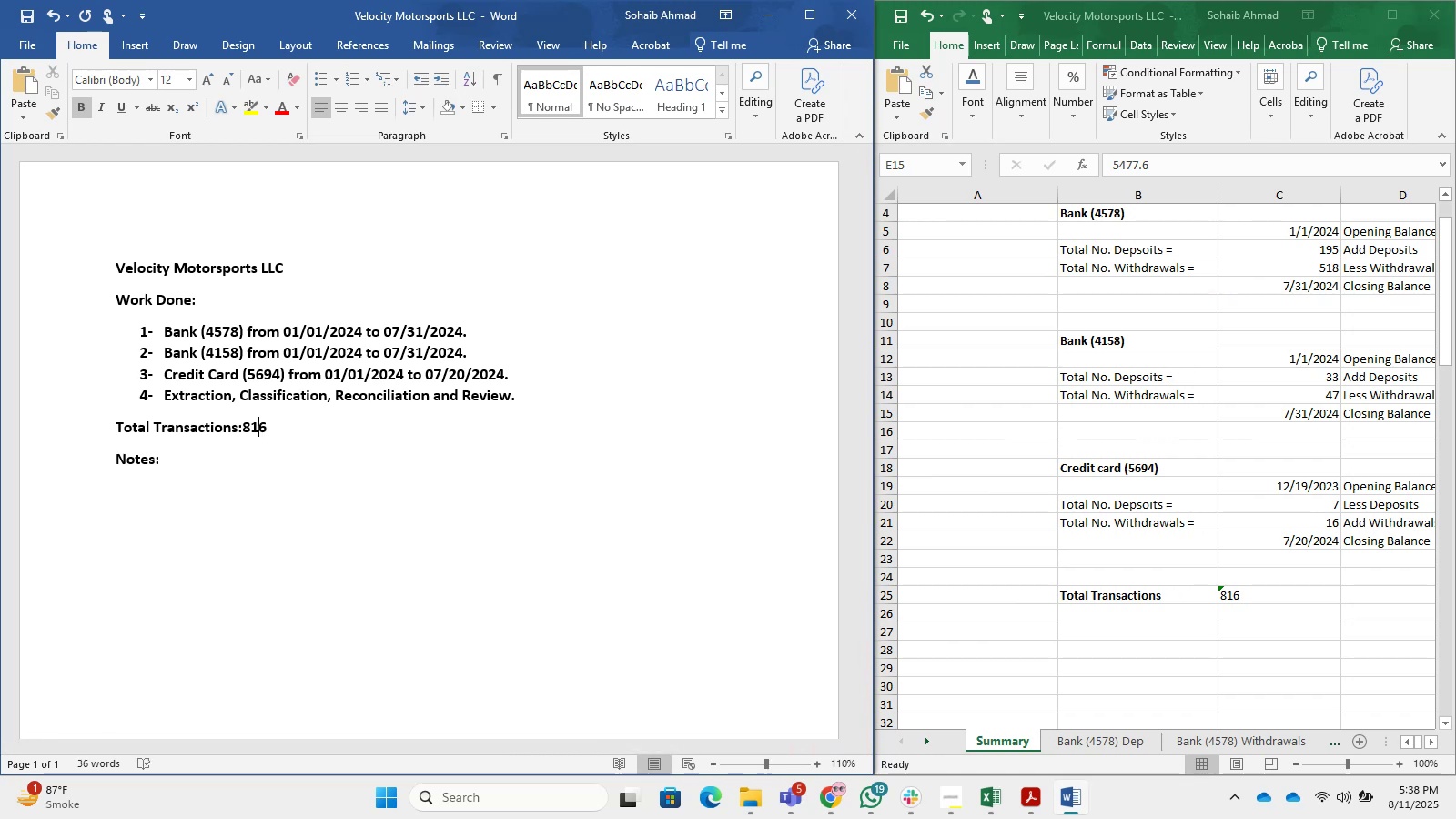 
key(ArrowLeft)
 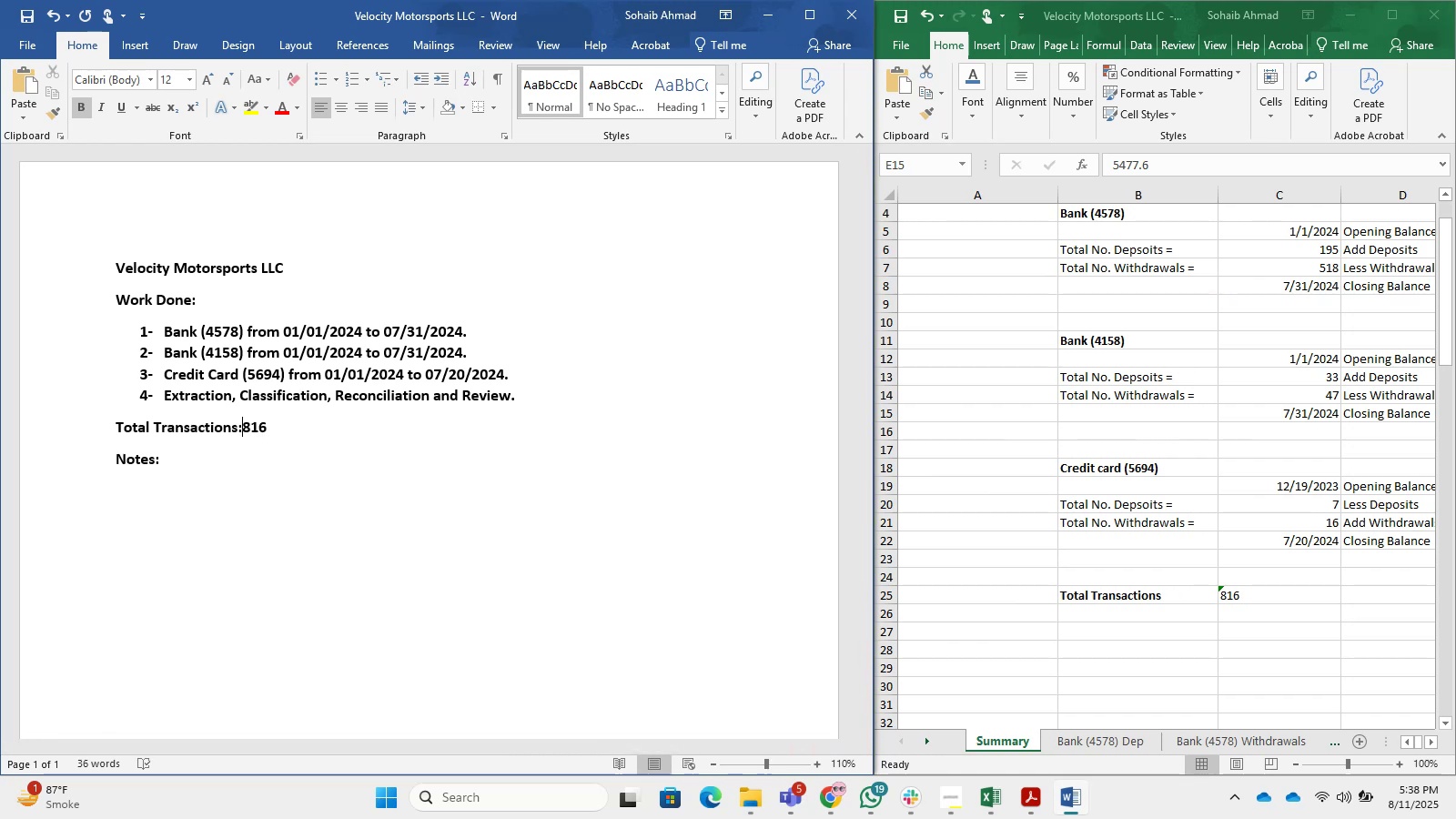 
key(Space)
 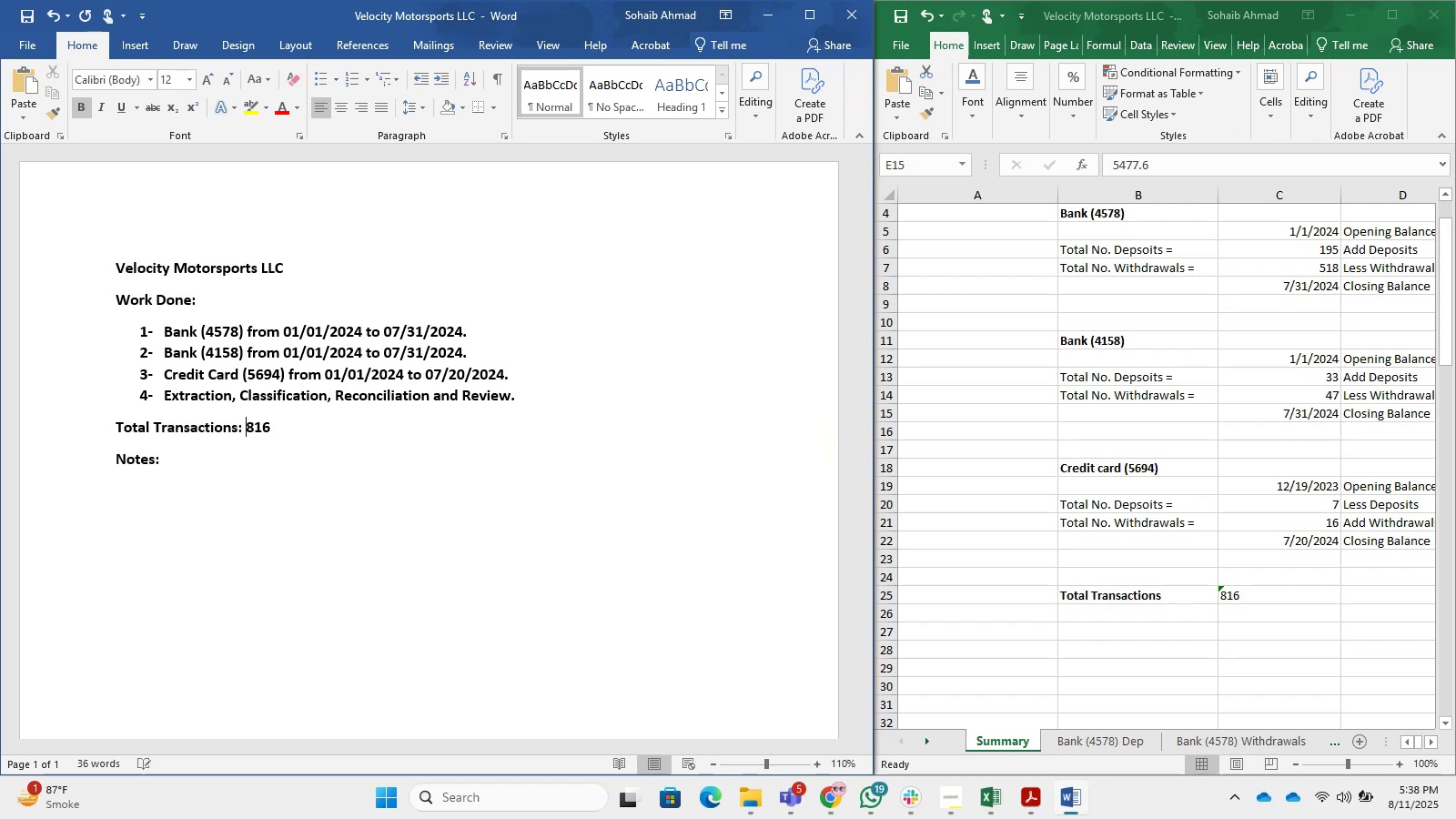 
key(ArrowDown)
 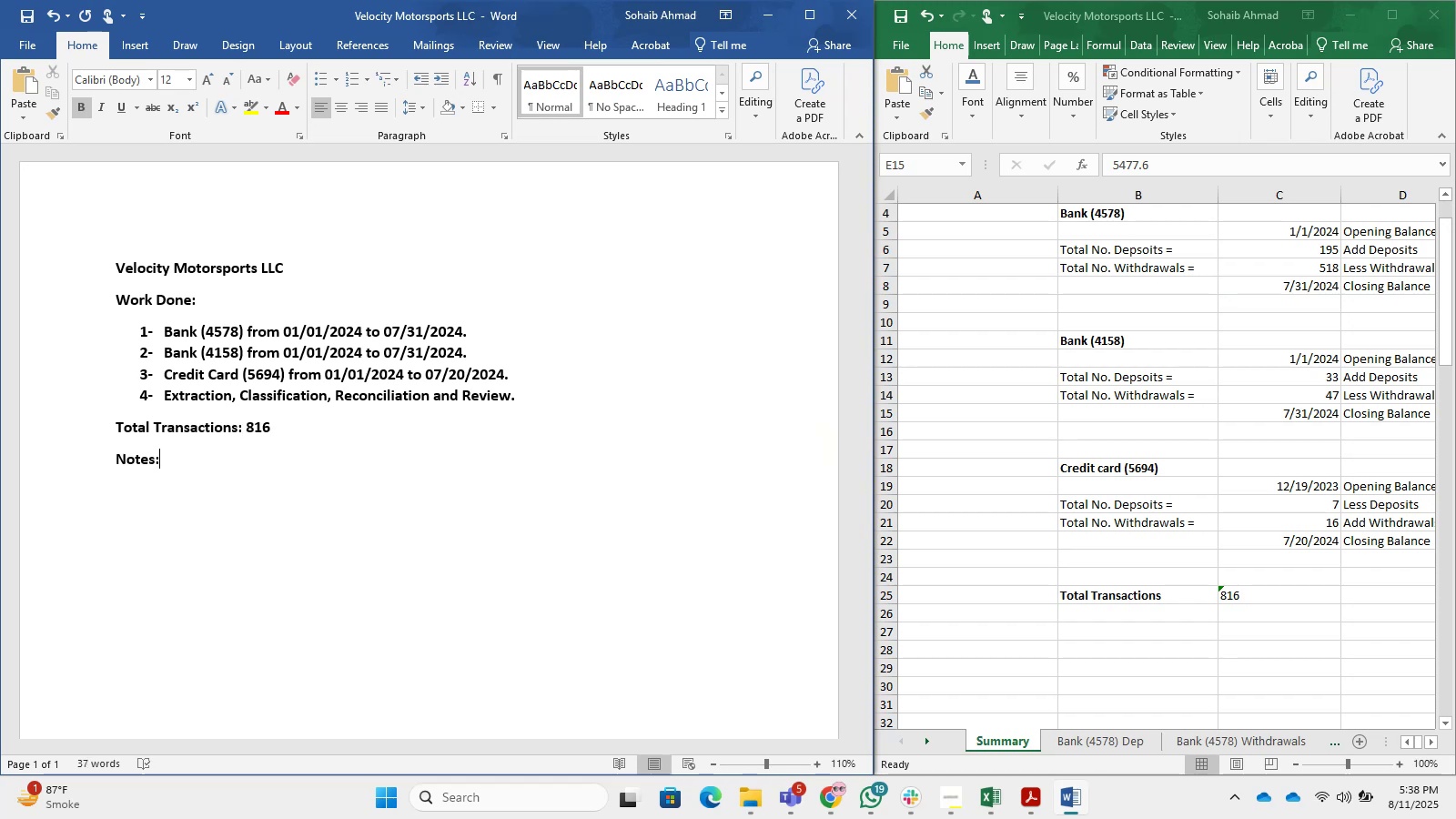 
key(Enter)
 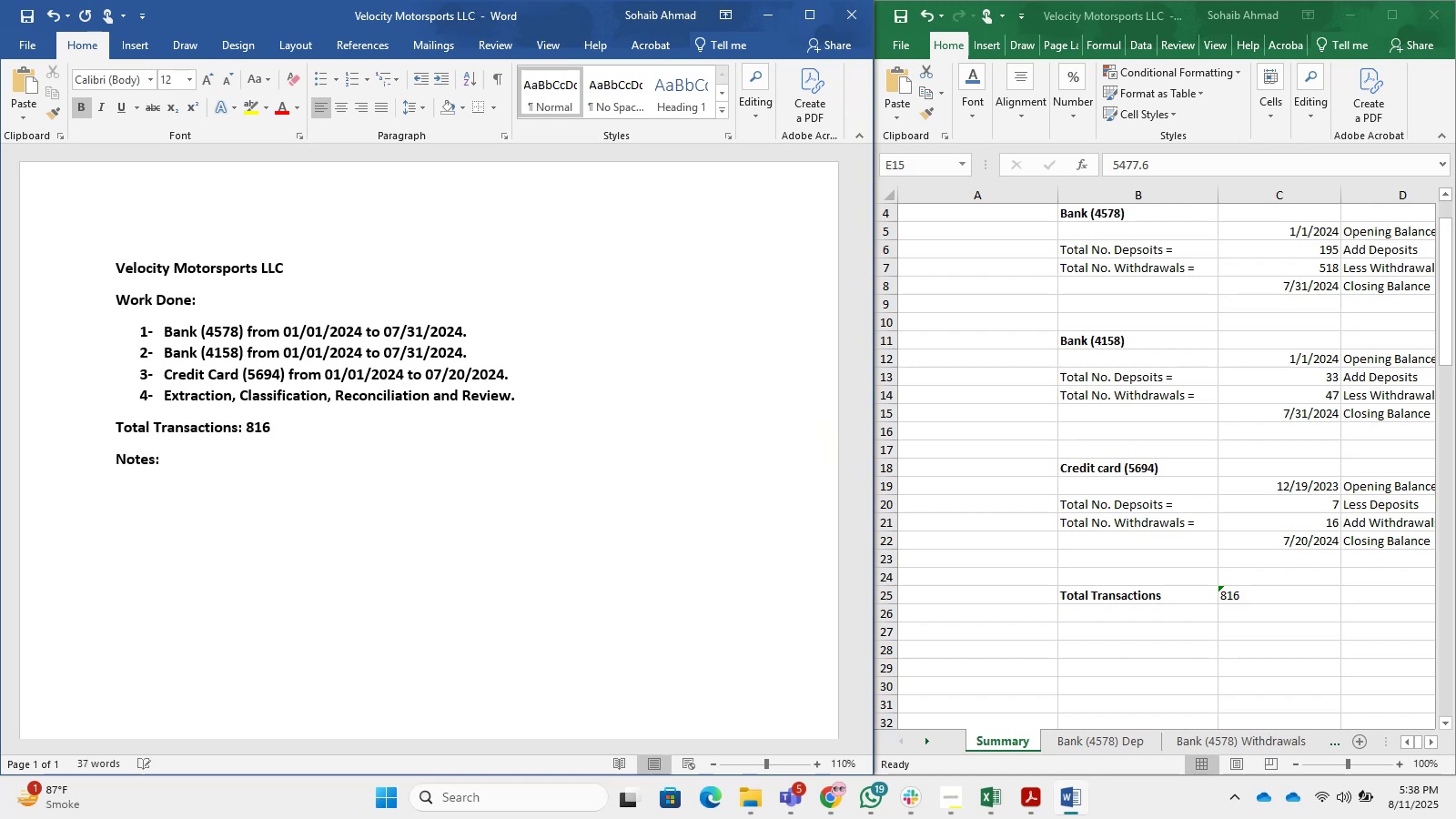 
key(Numpad1)
 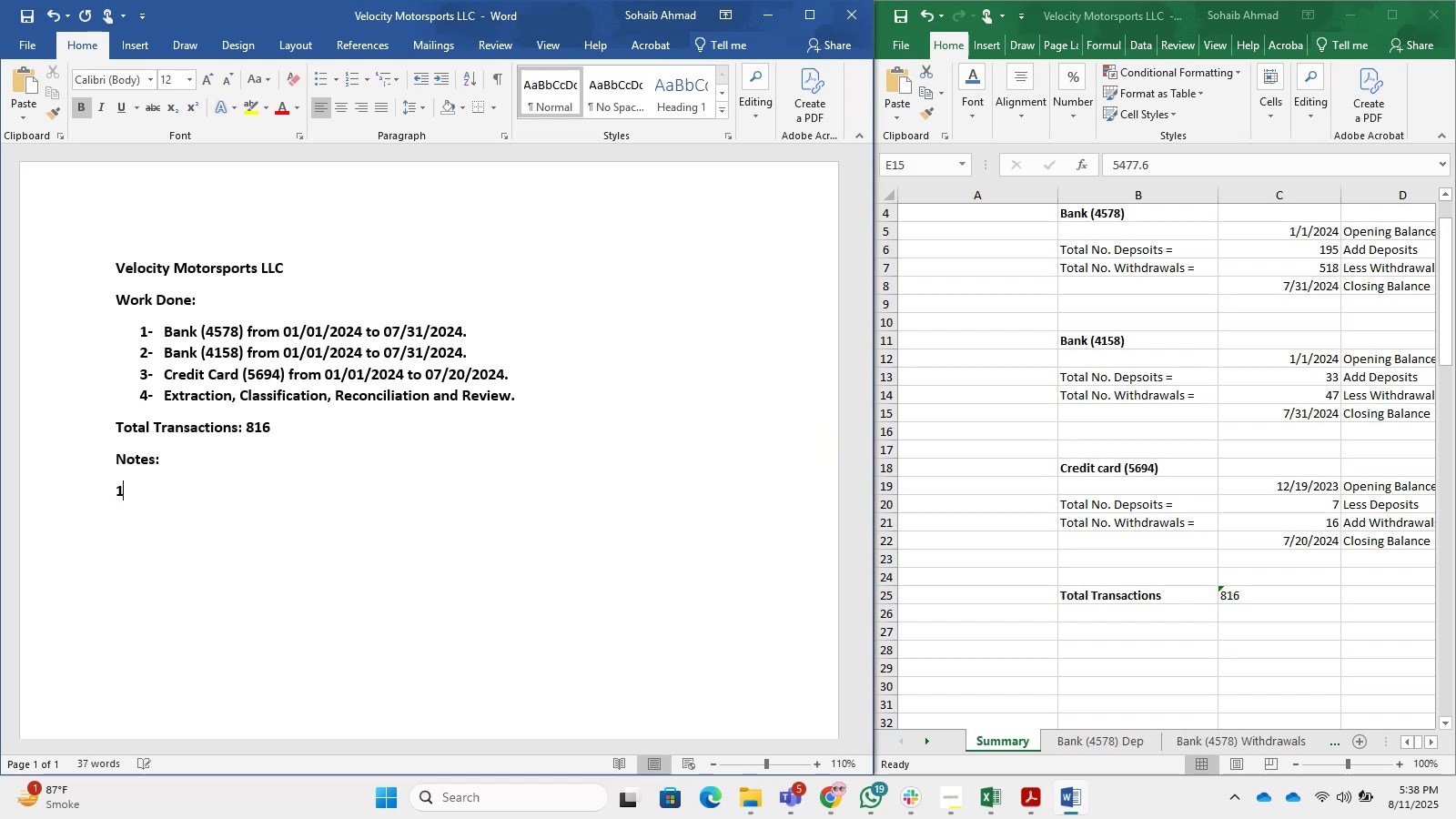 
key(NumpadSubtract)
 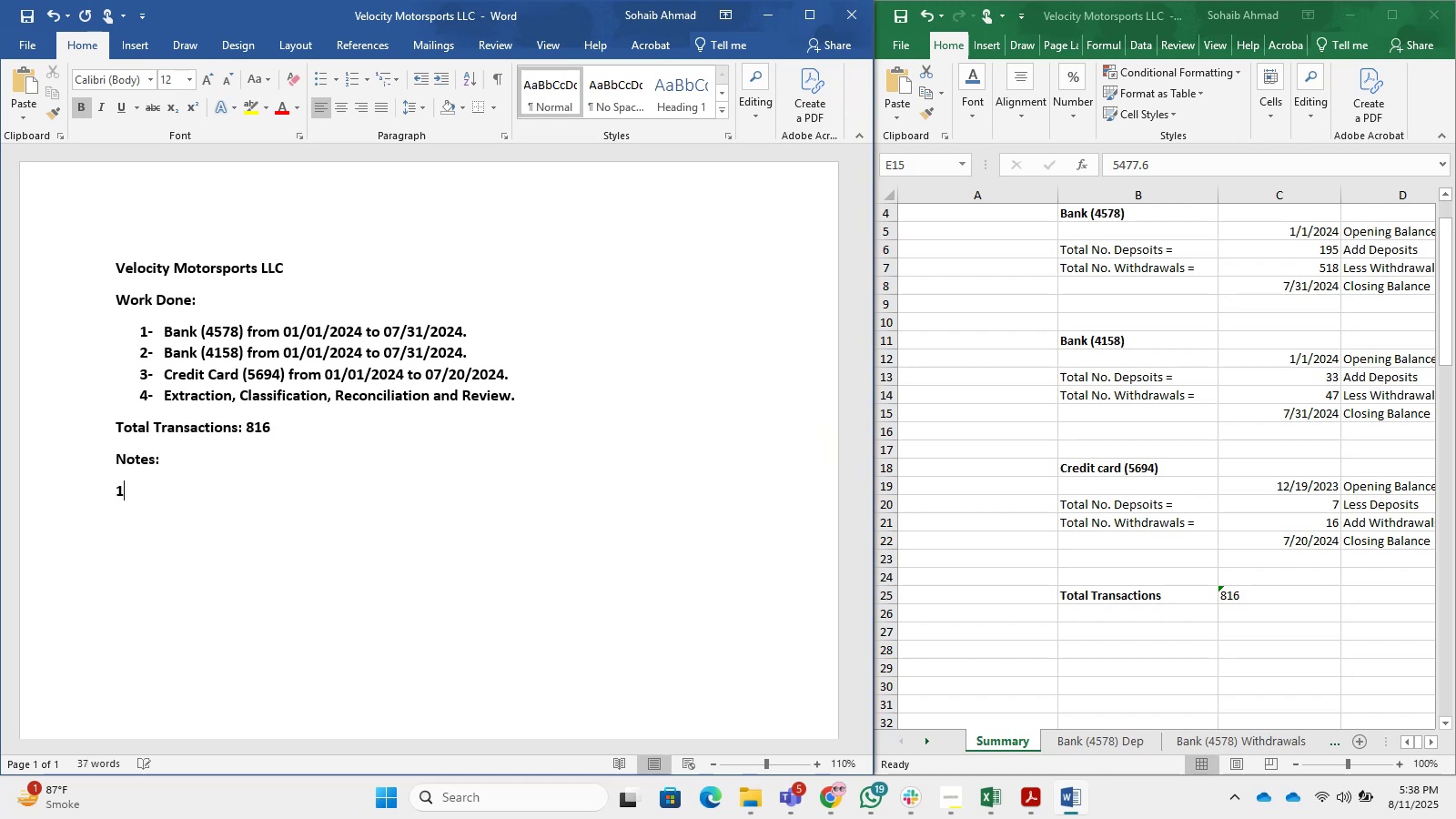 
key(Space)
 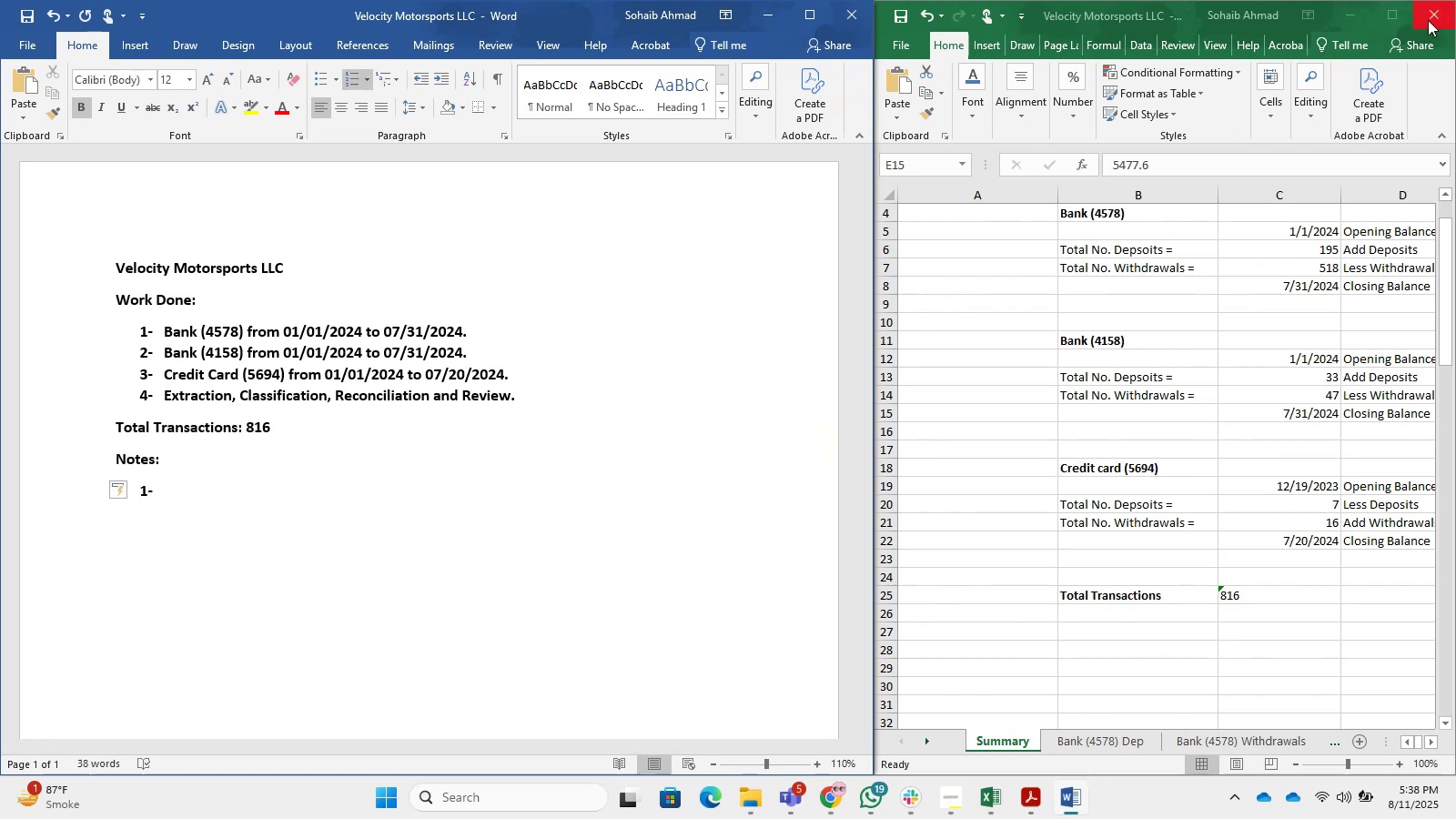 
left_click([1428, 20])
 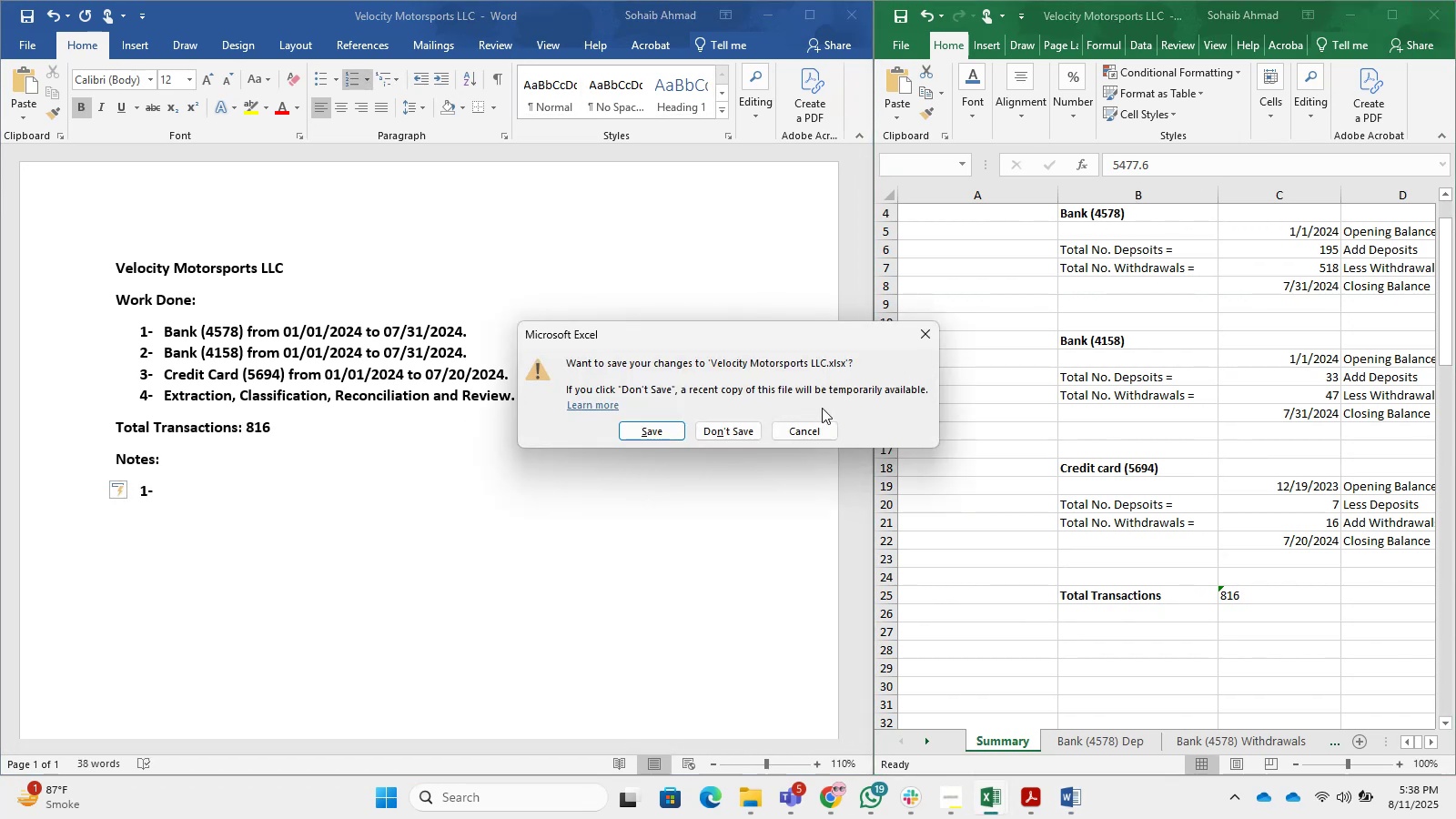 
left_click([813, 429])
 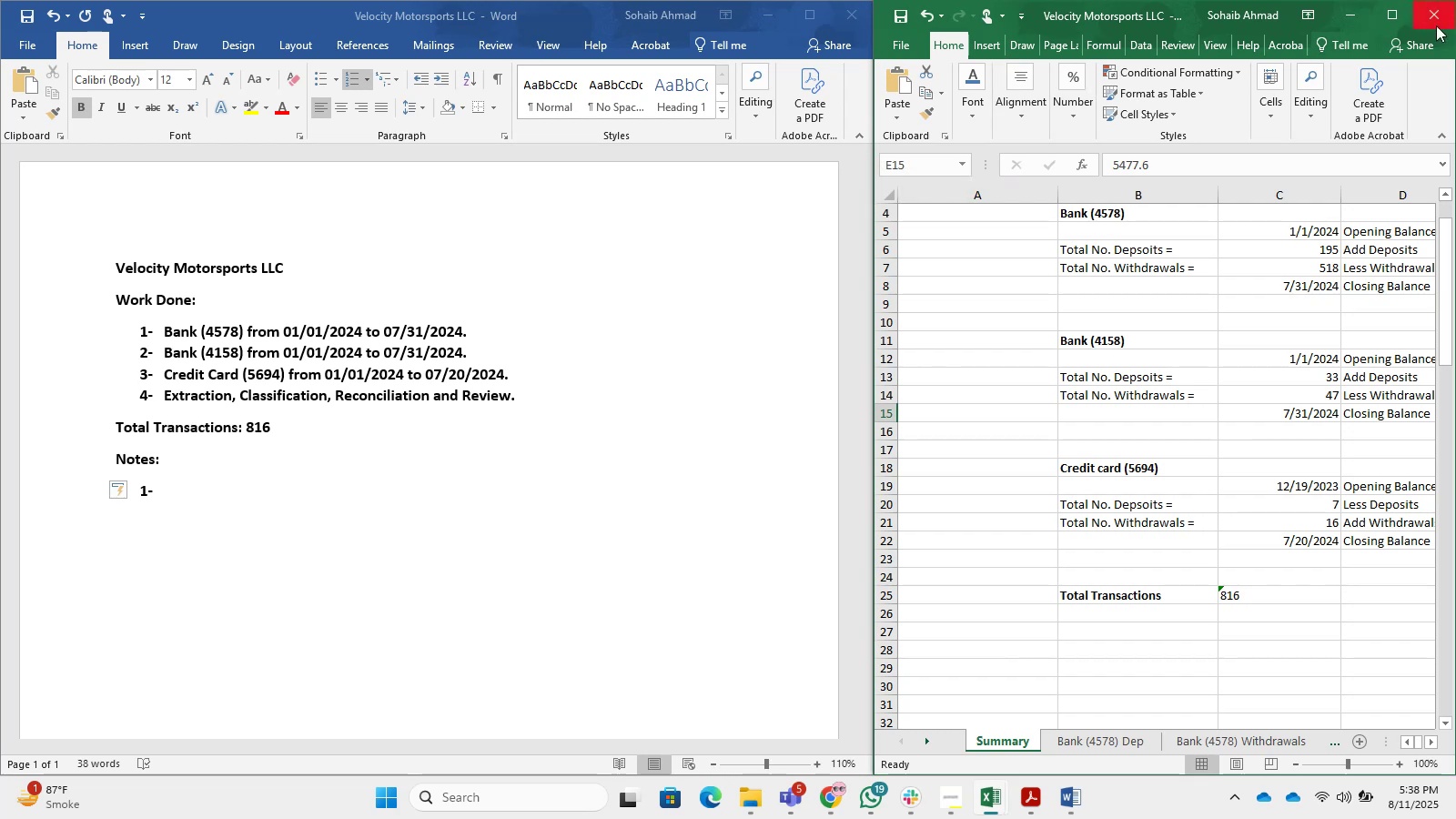 
left_click([1246, 317])
 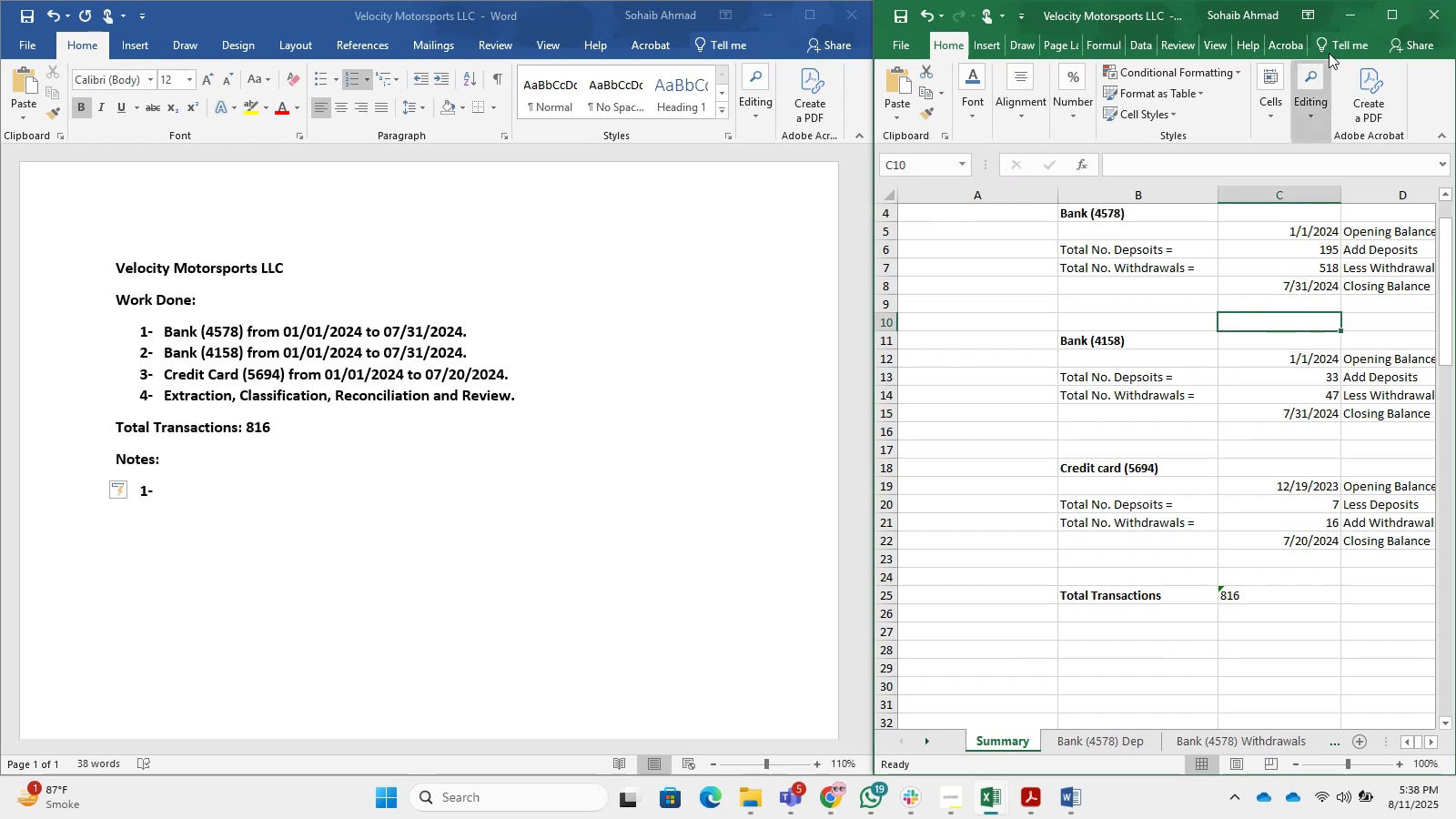 
left_click([1347, 1])
 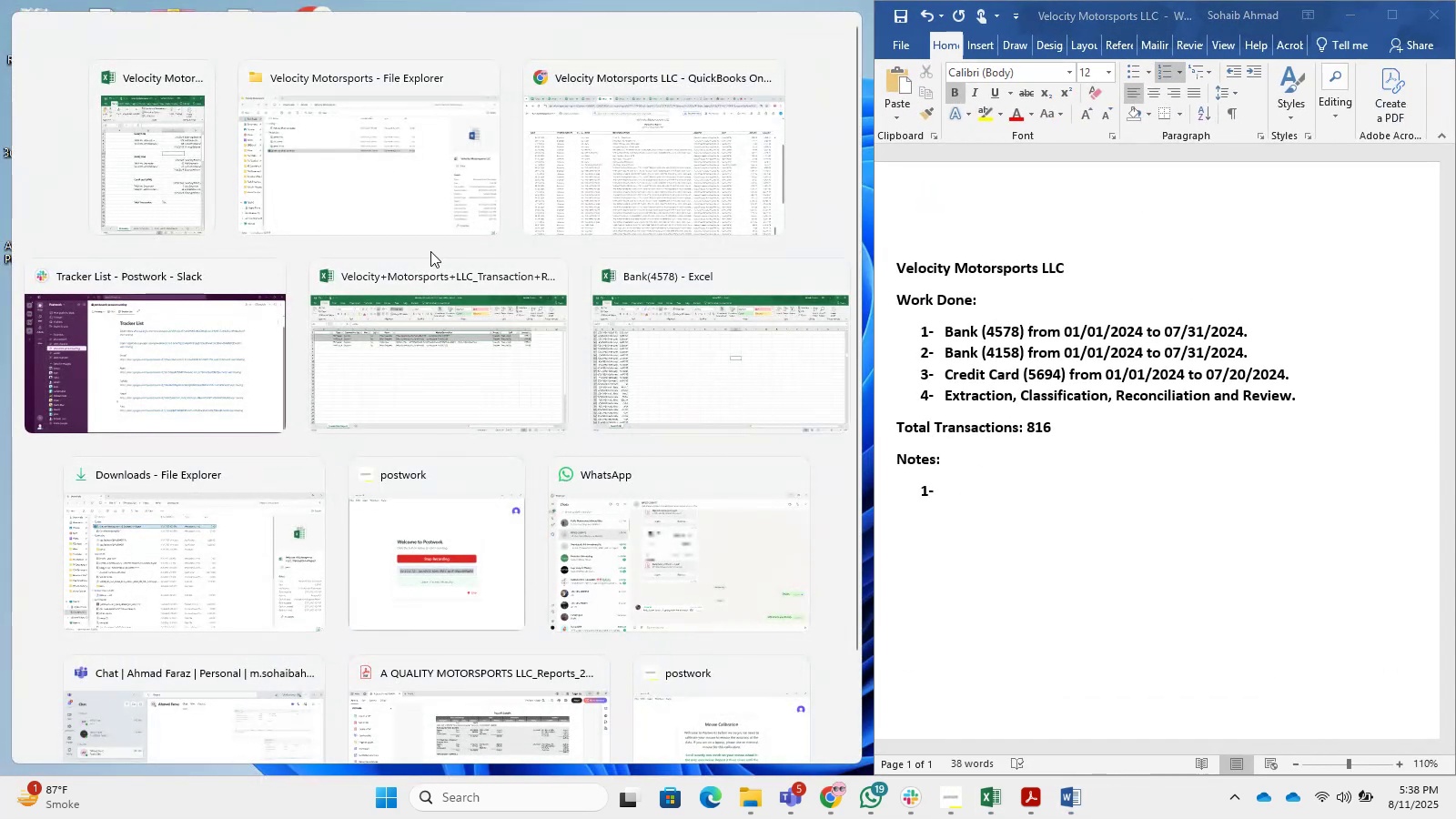 
wait(6.9)
 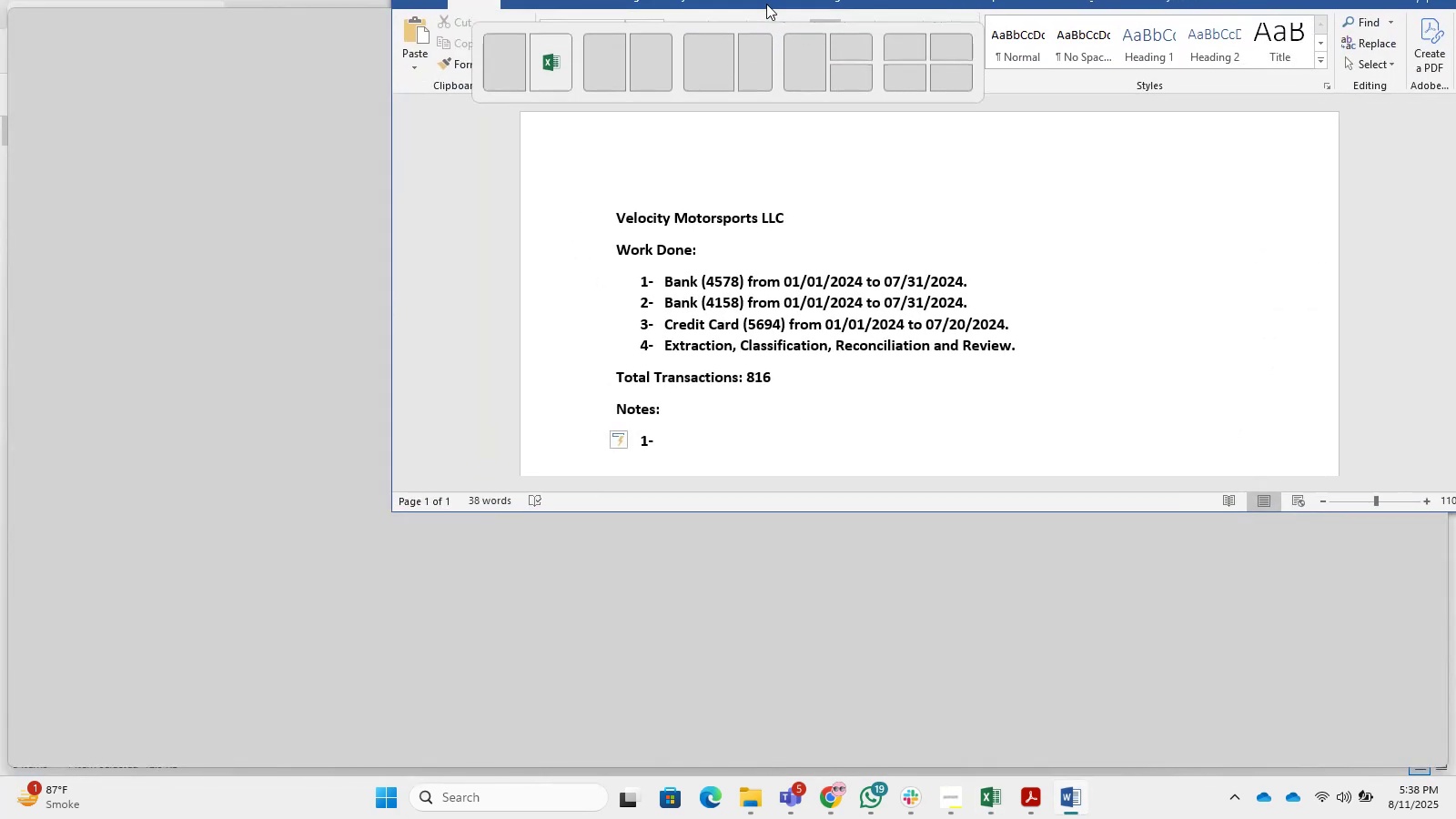 
left_click([594, 170])
 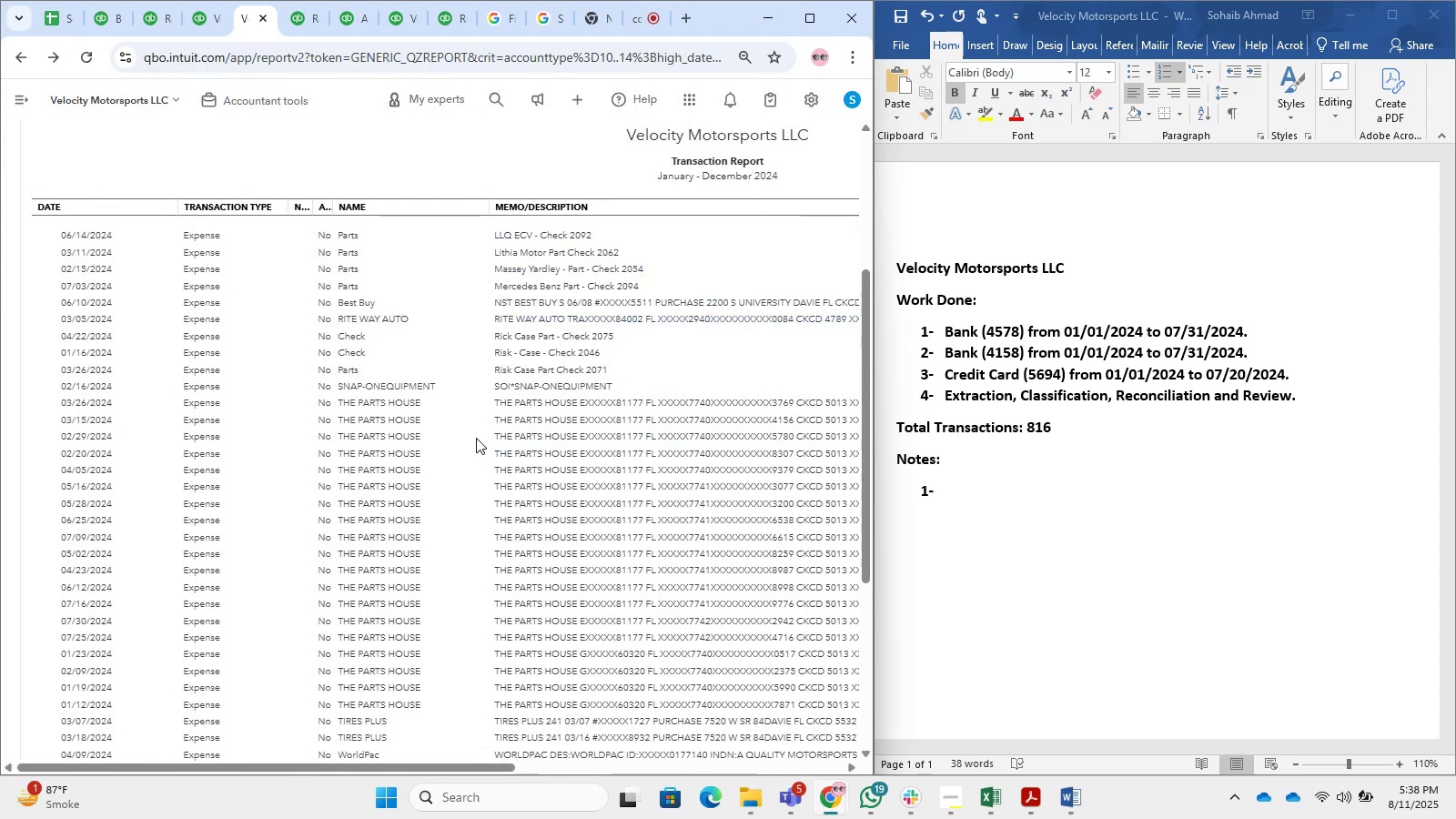 
hold_key(key=ControlLeft, duration=0.52)
 